 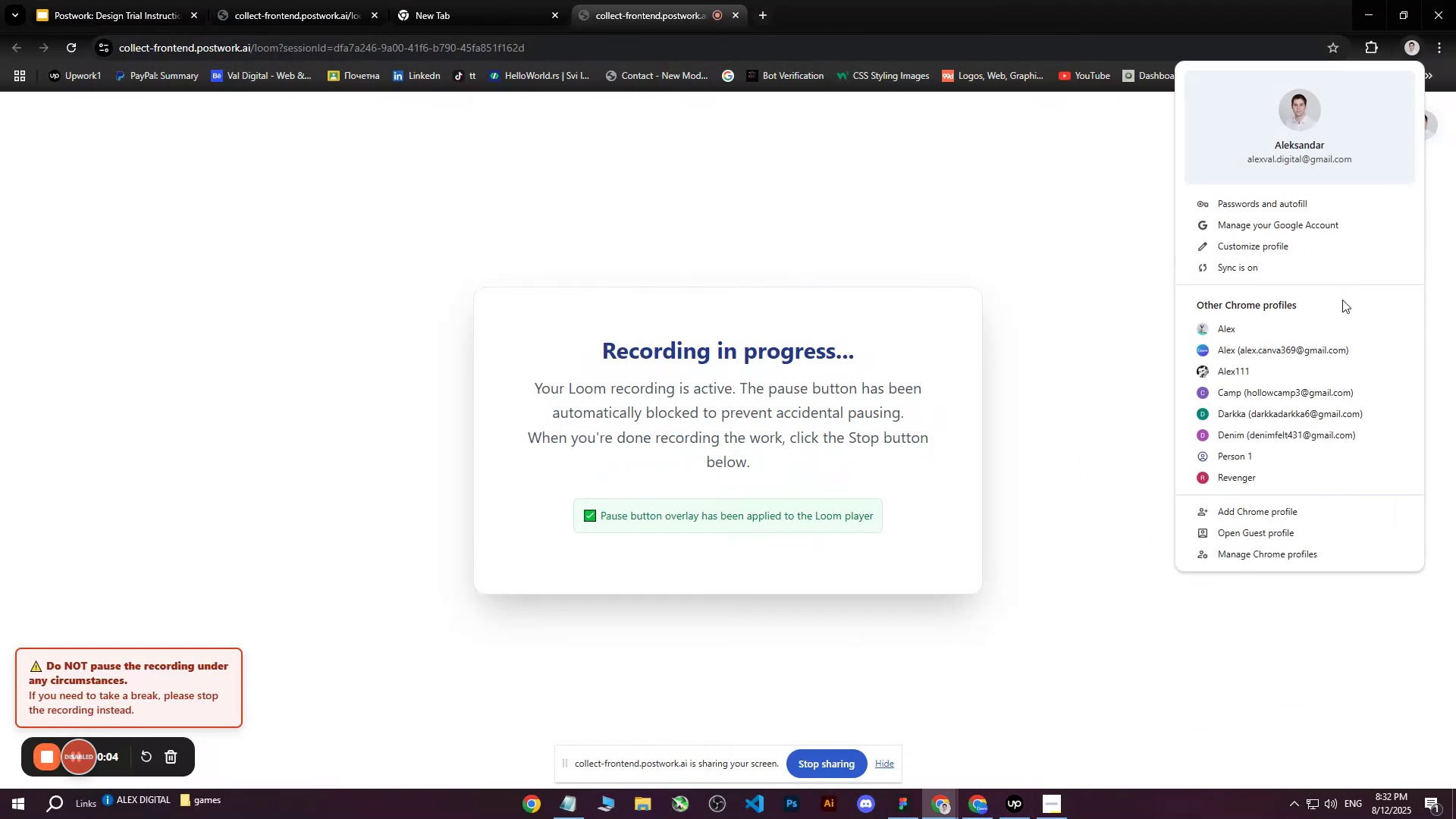 
left_click([1235, 484])
 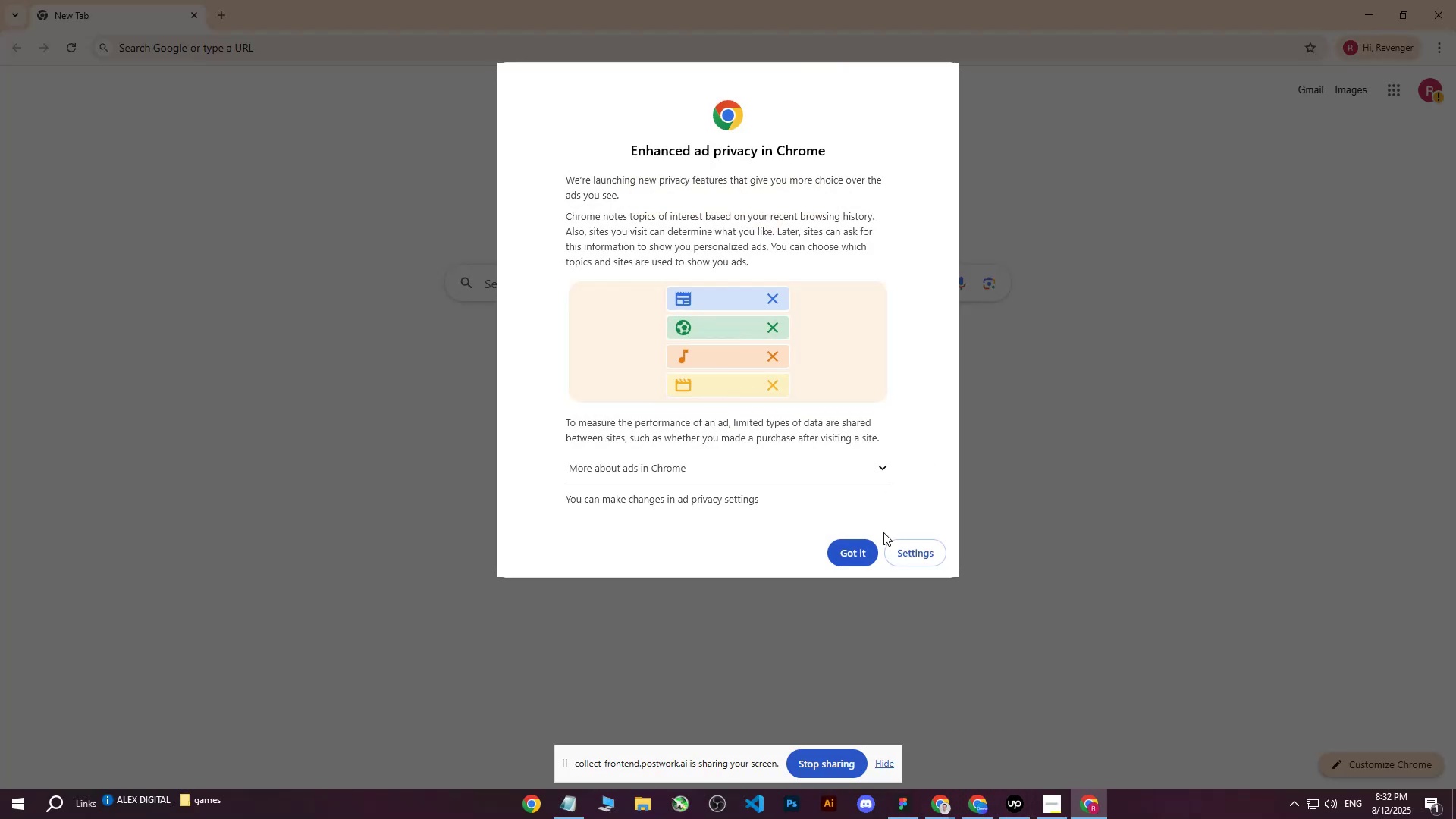 
left_click([858, 552])
 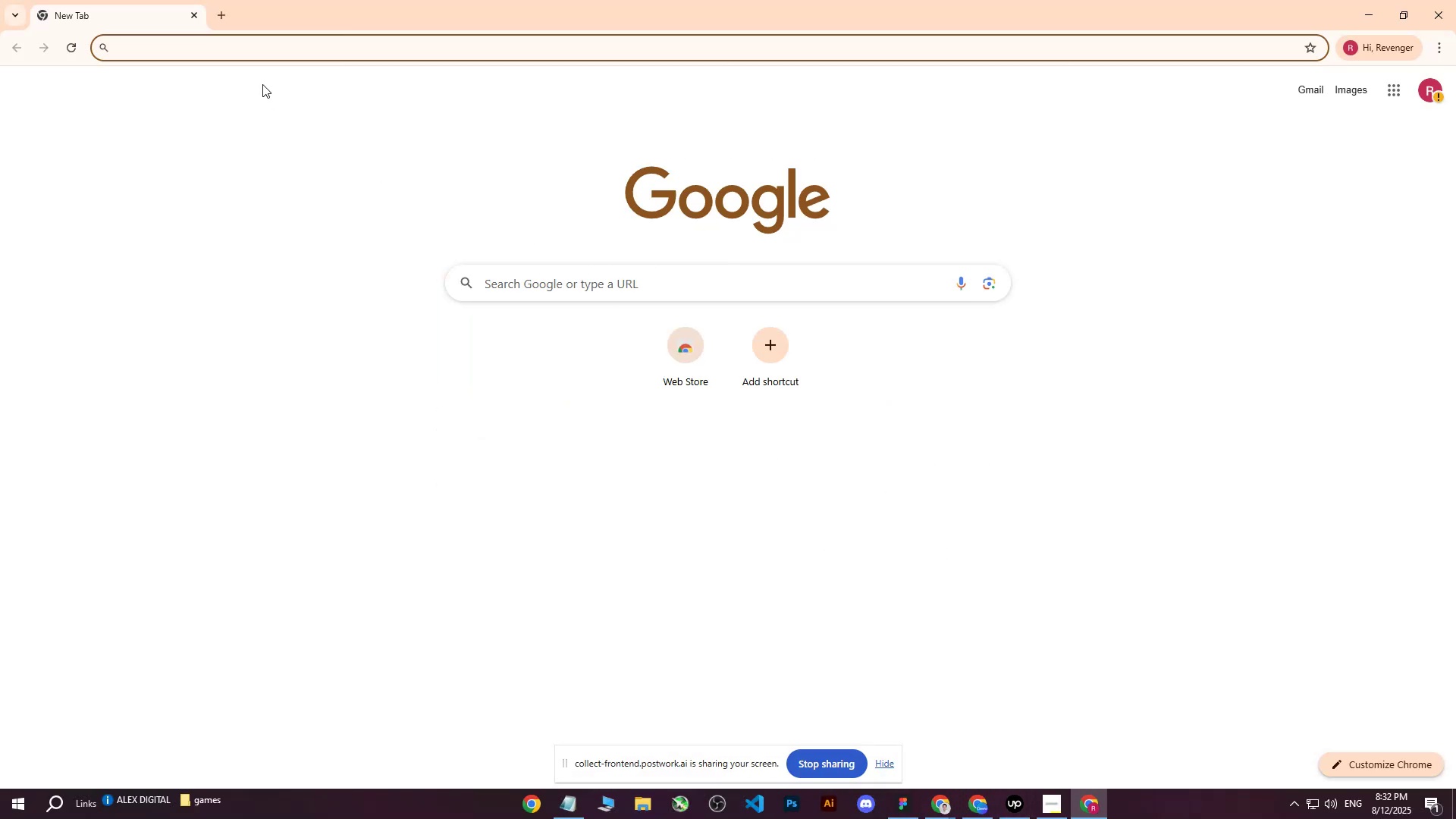 
type(shopify)
 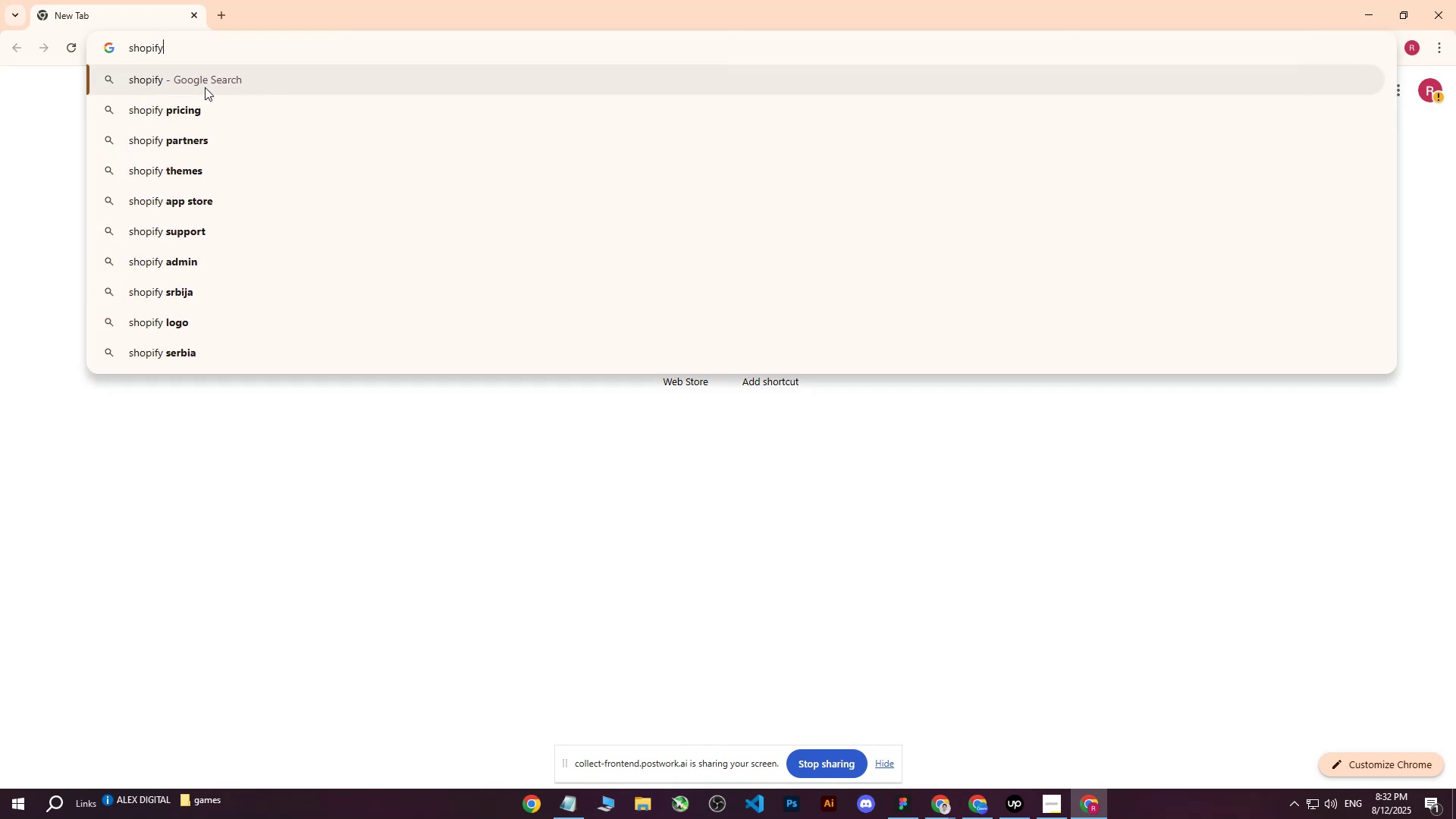 
left_click([205, 87])
 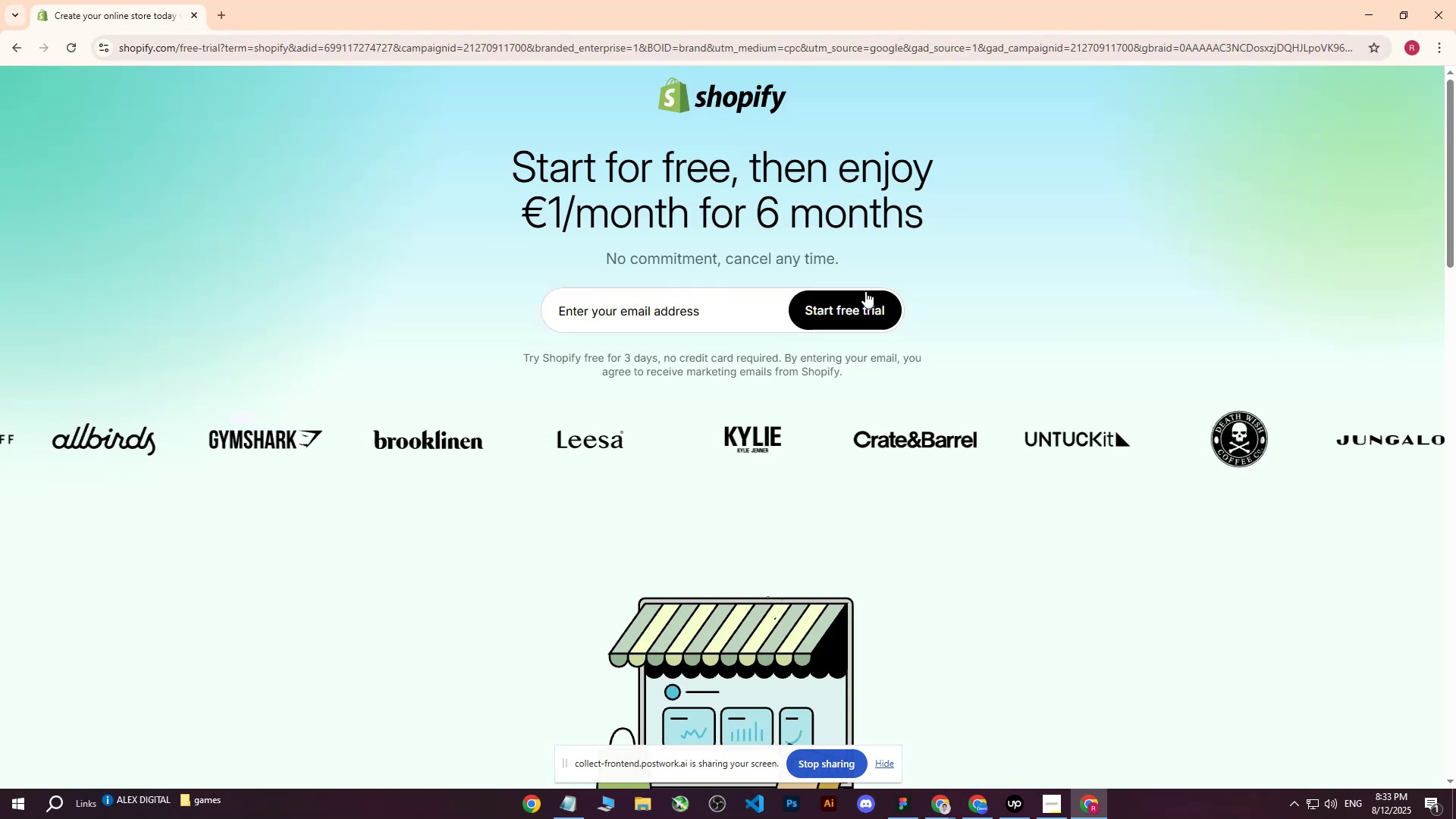 
left_click([863, 310])
 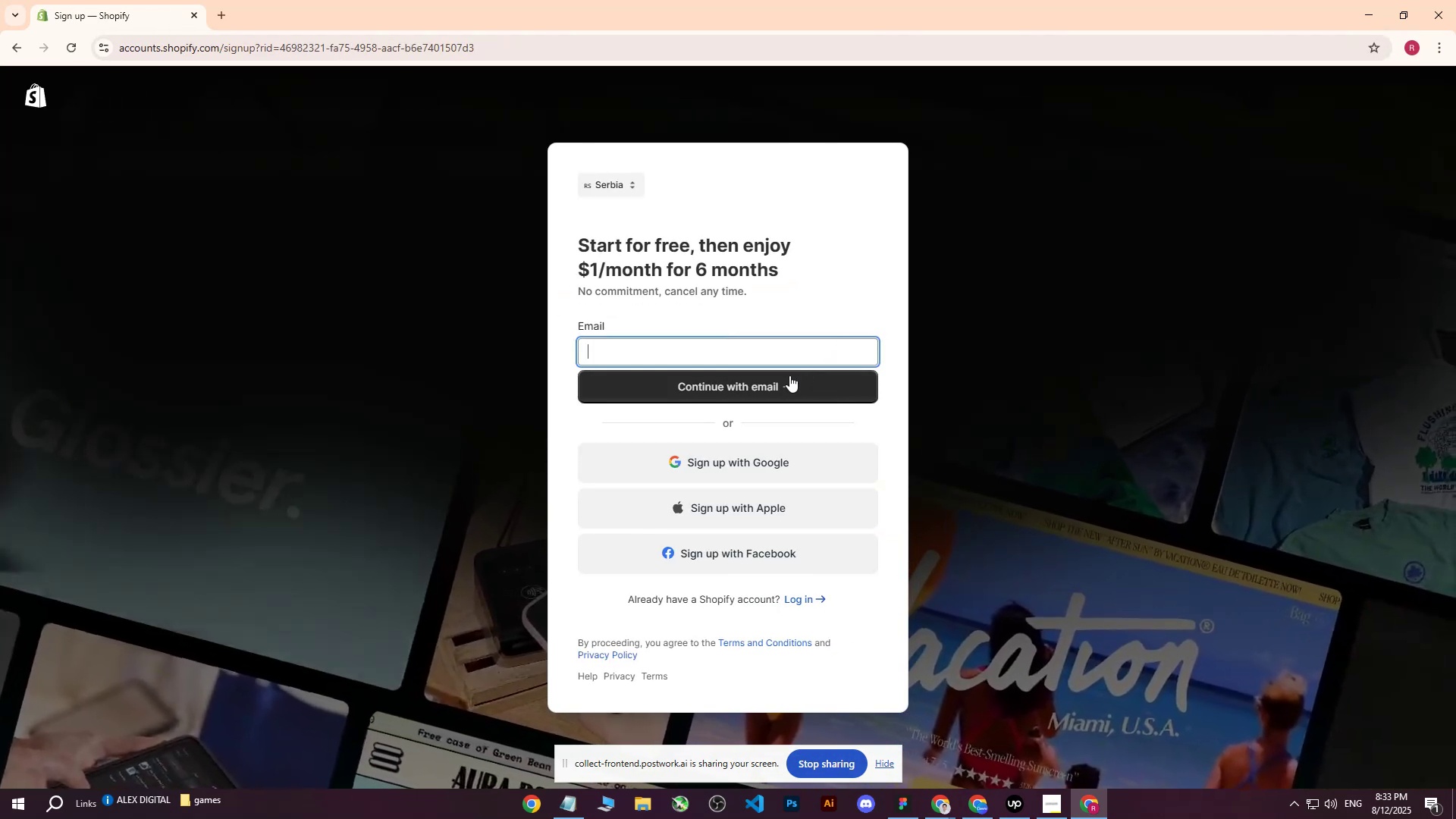 
wait(6.49)
 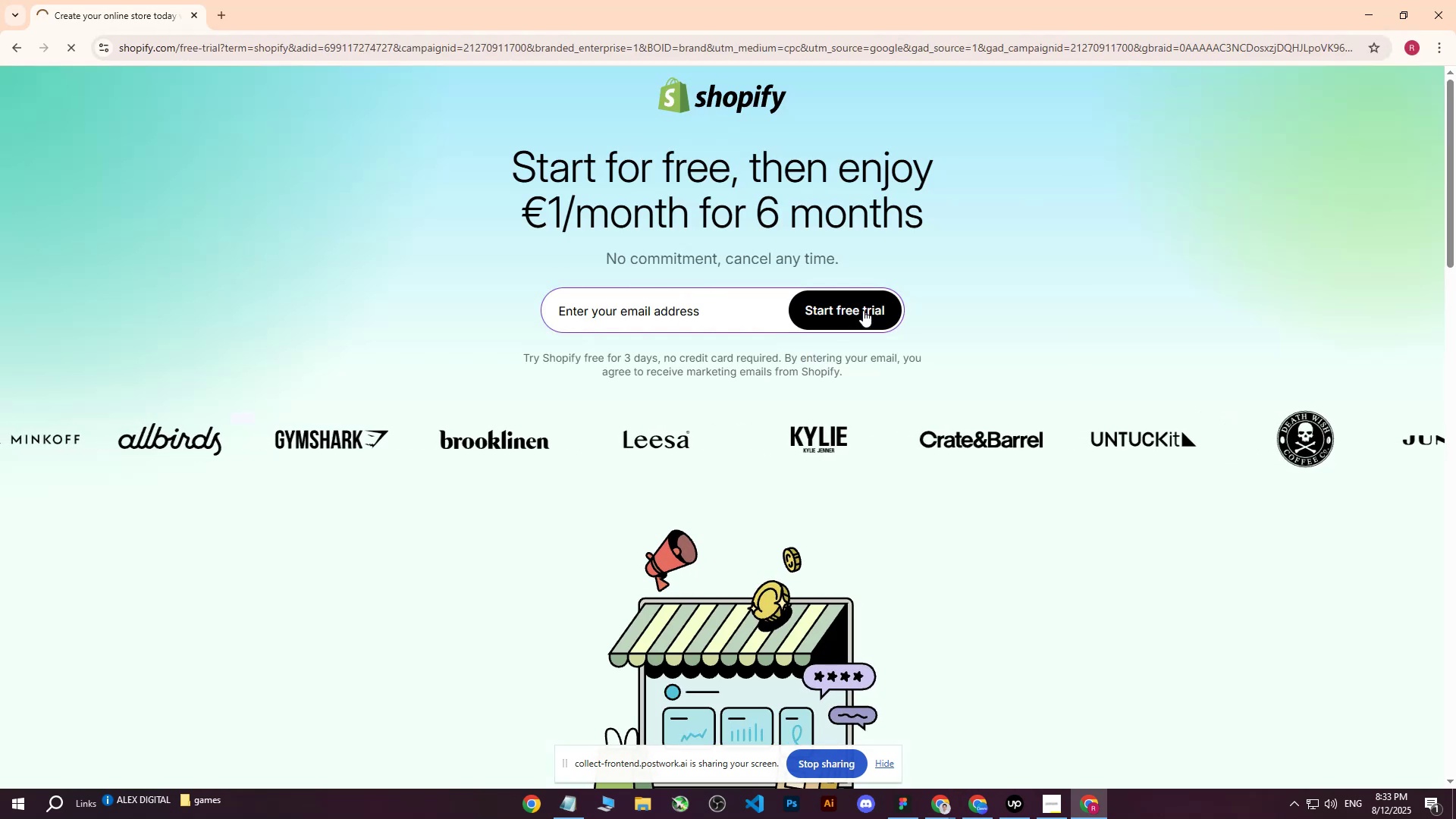 
left_click([735, 453])
 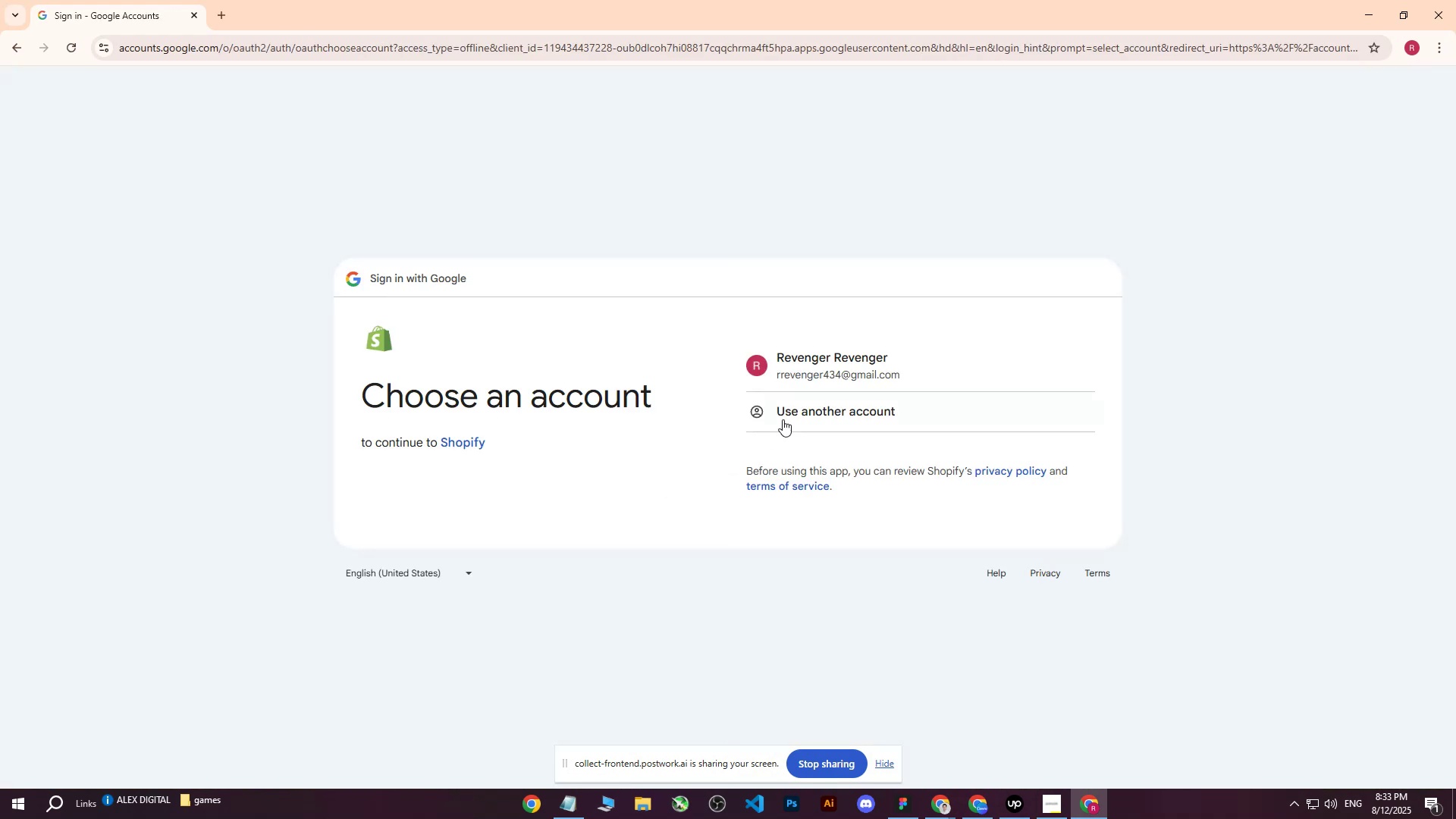 
left_click([830, 367])
 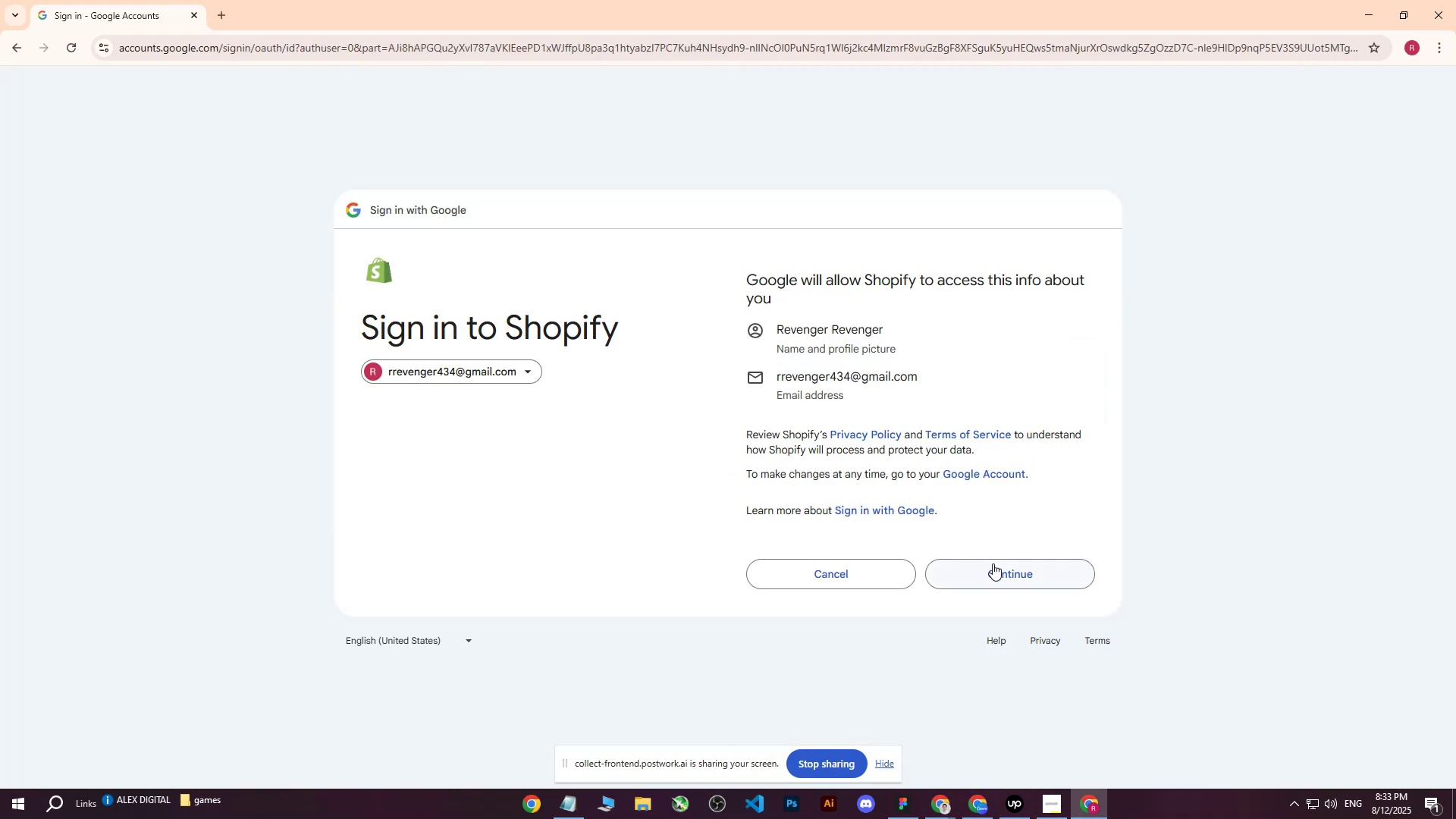 
left_click([996, 576])
 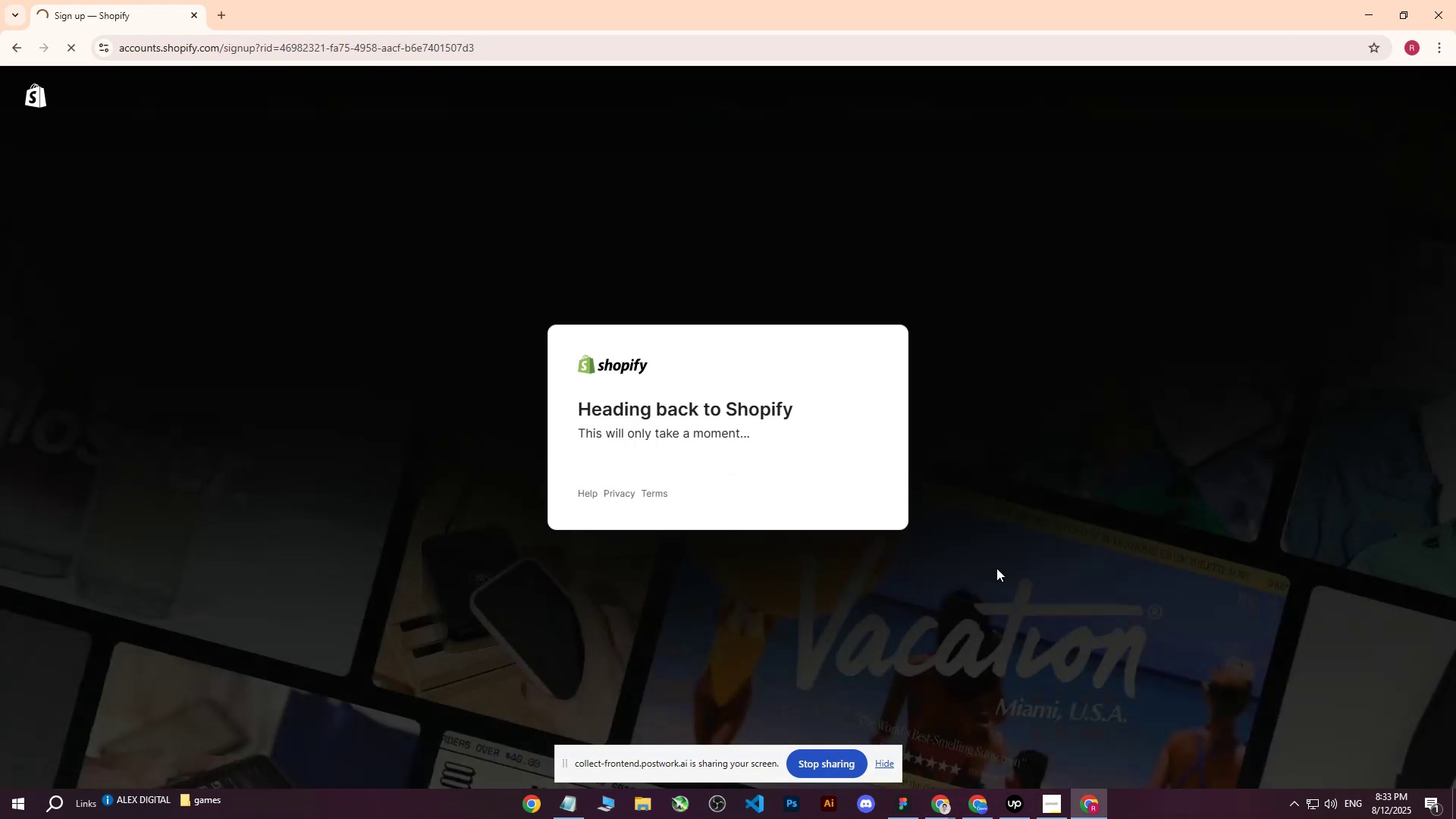 
mouse_move([987, 544])
 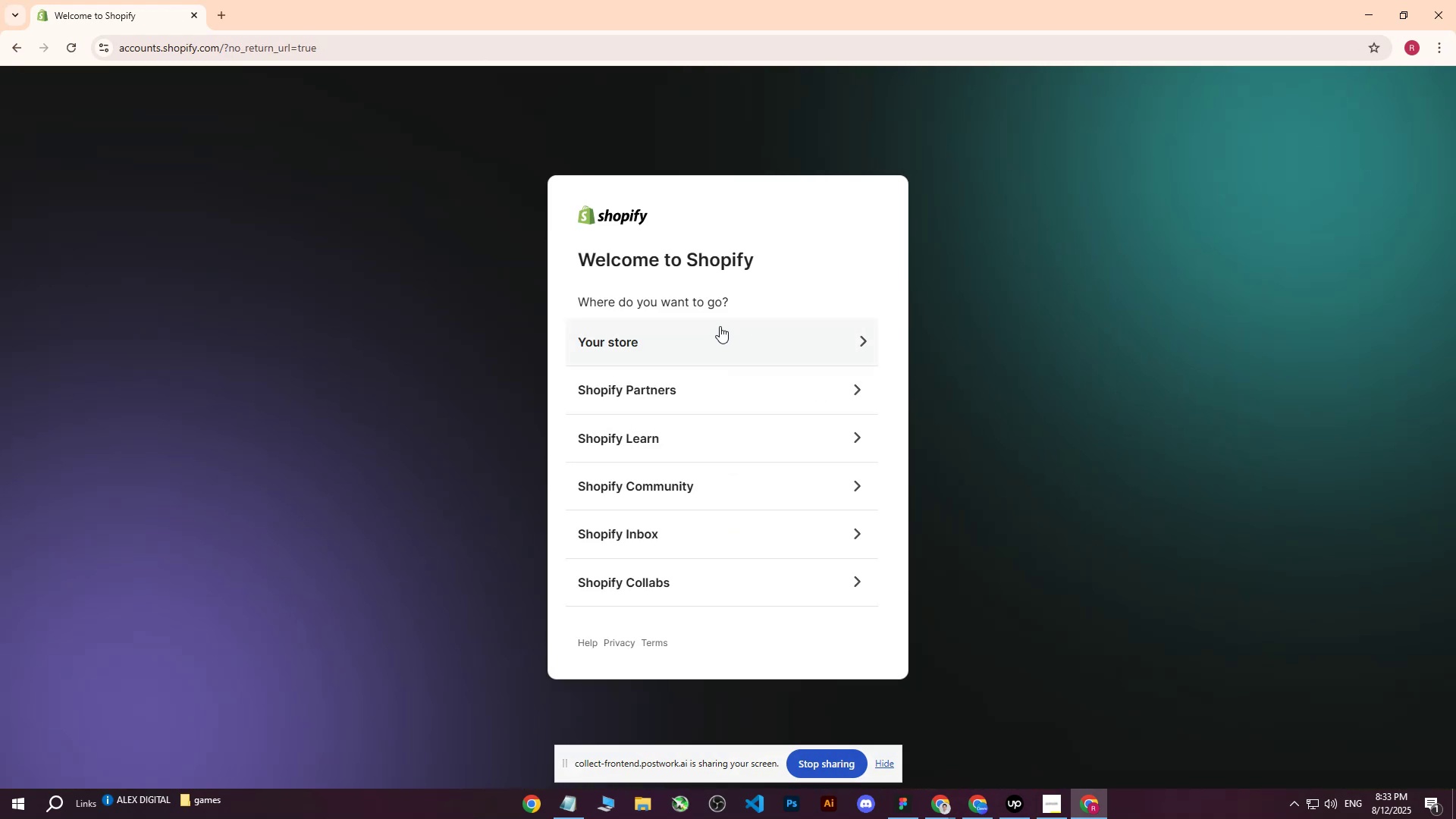 
left_click([719, 326])
 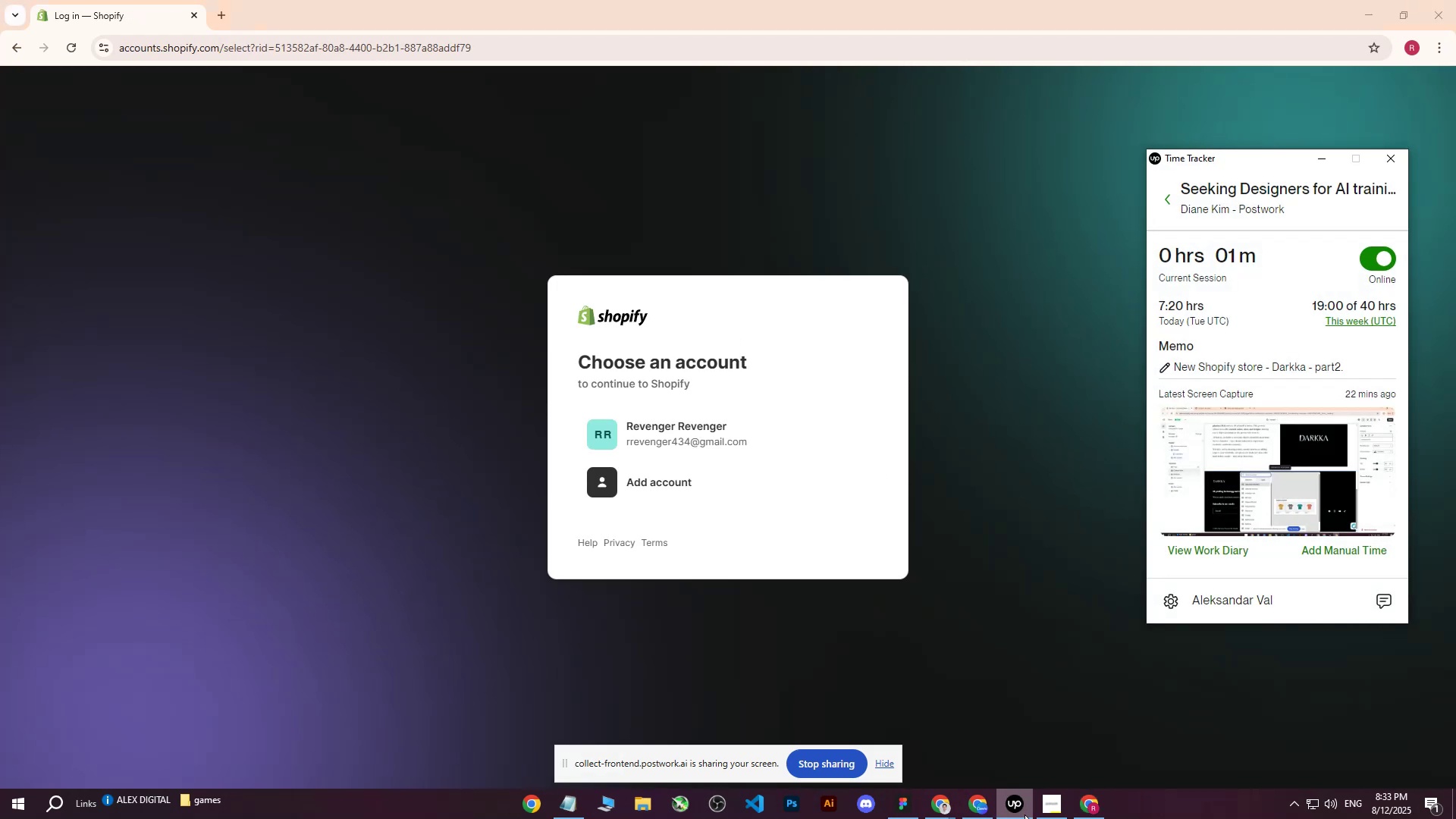 
left_click([1234, 366])
 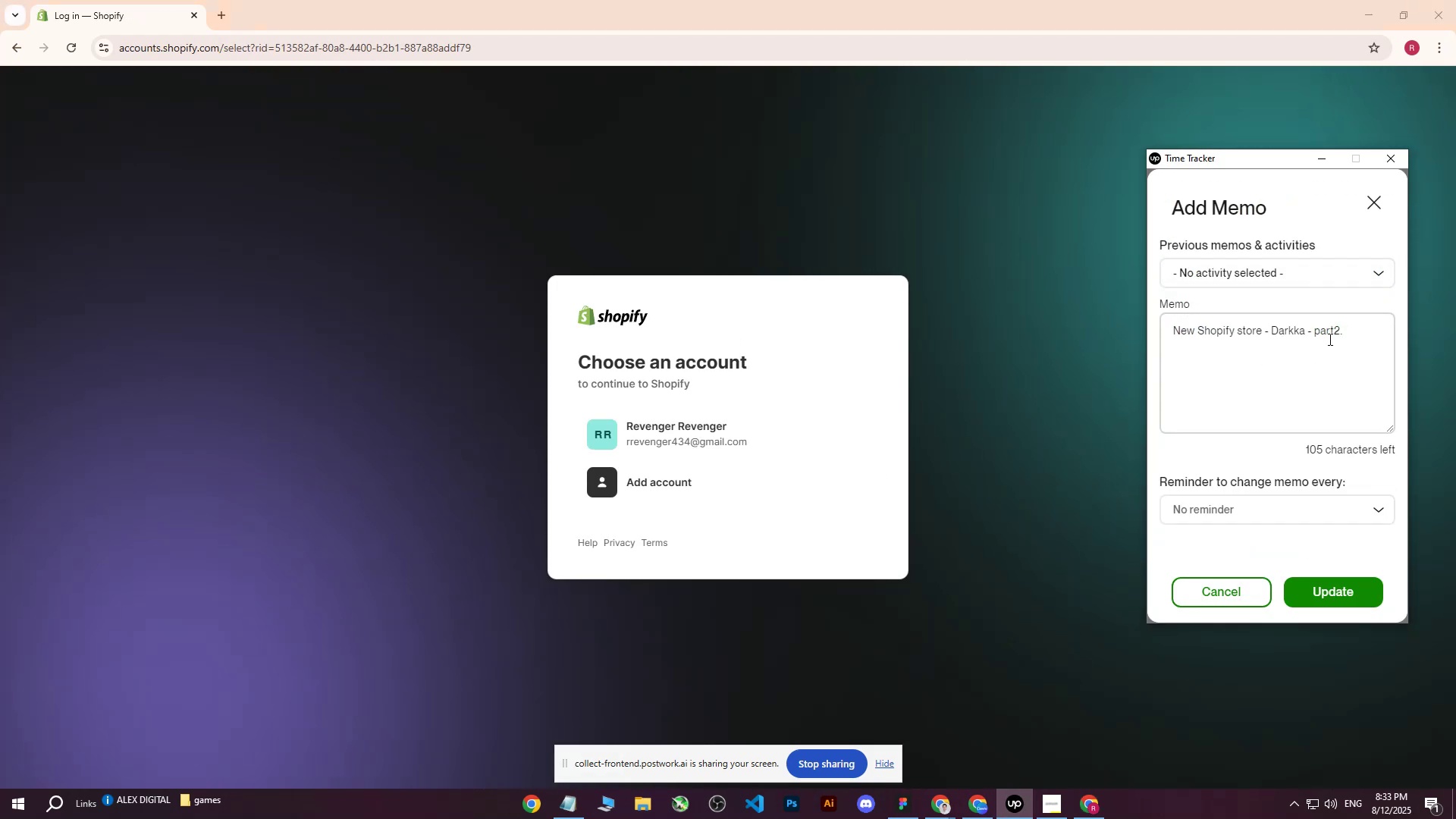 
left_click_drag(start_coordinate=[1358, 340], to_coordinate=[1264, 339])
 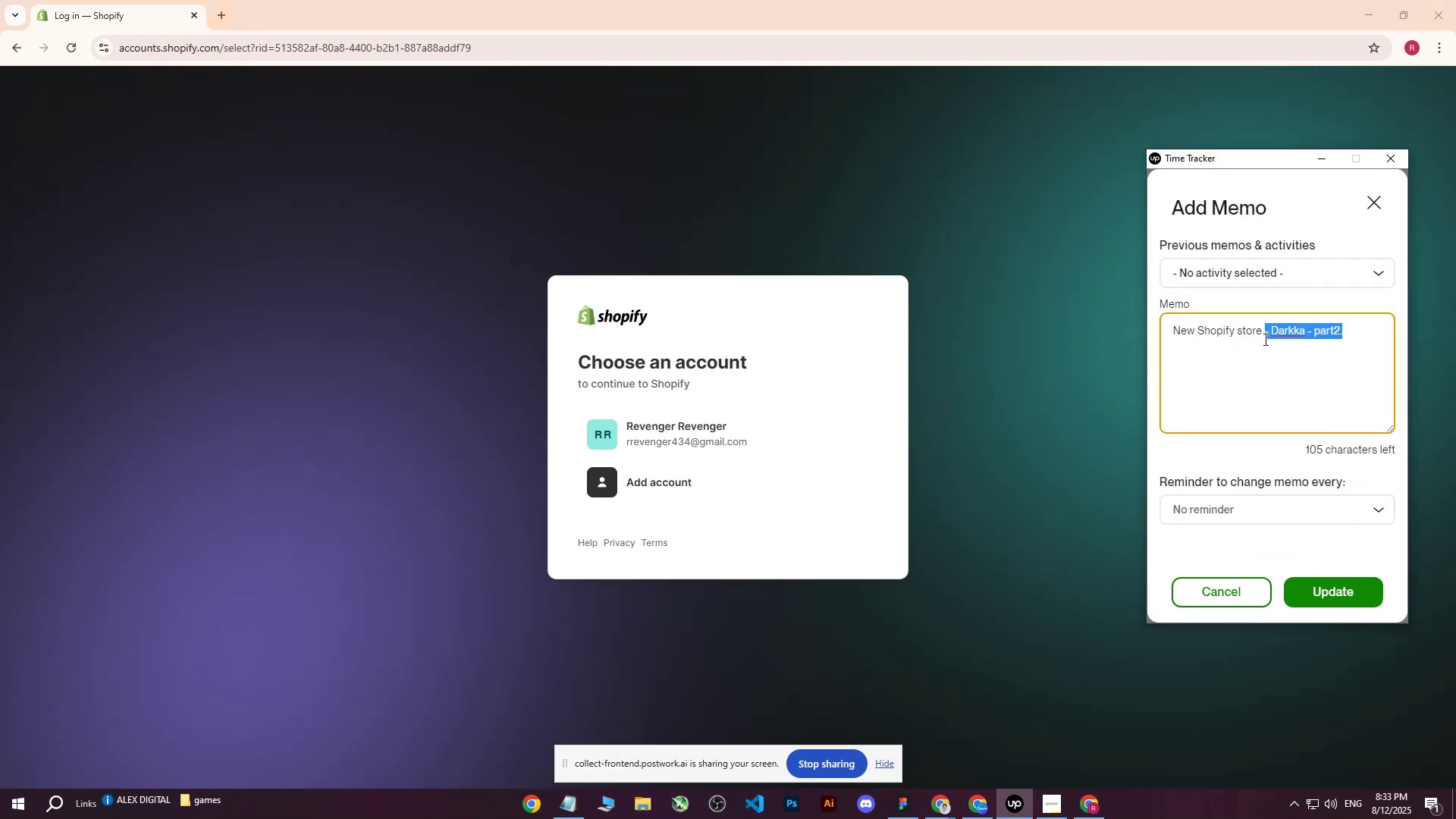 
type(- Revemger)
key(Backspace)
key(Backspace)
key(Backspace)
key(Backspace)
type(nger)
 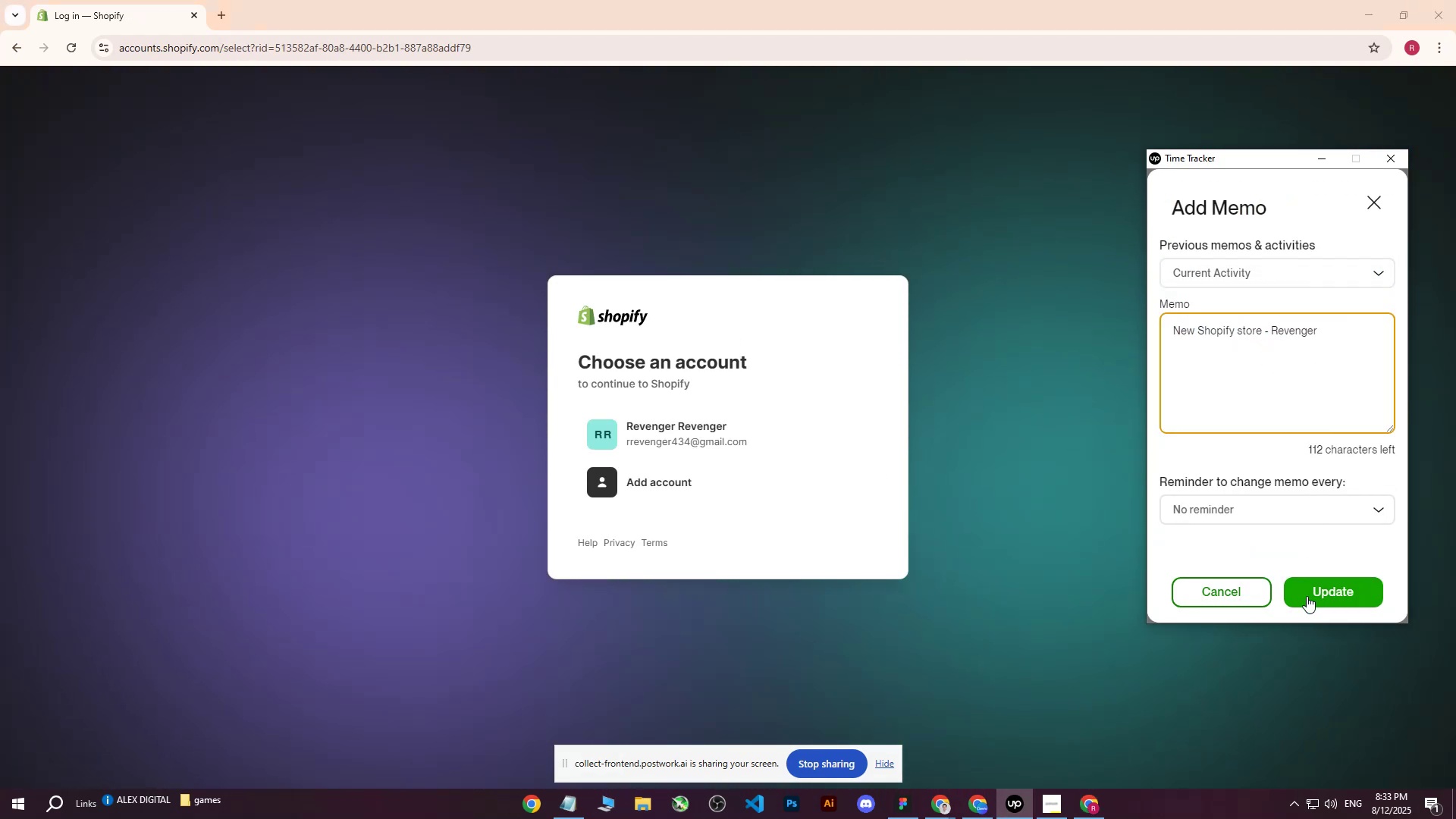 
left_click([1316, 598])
 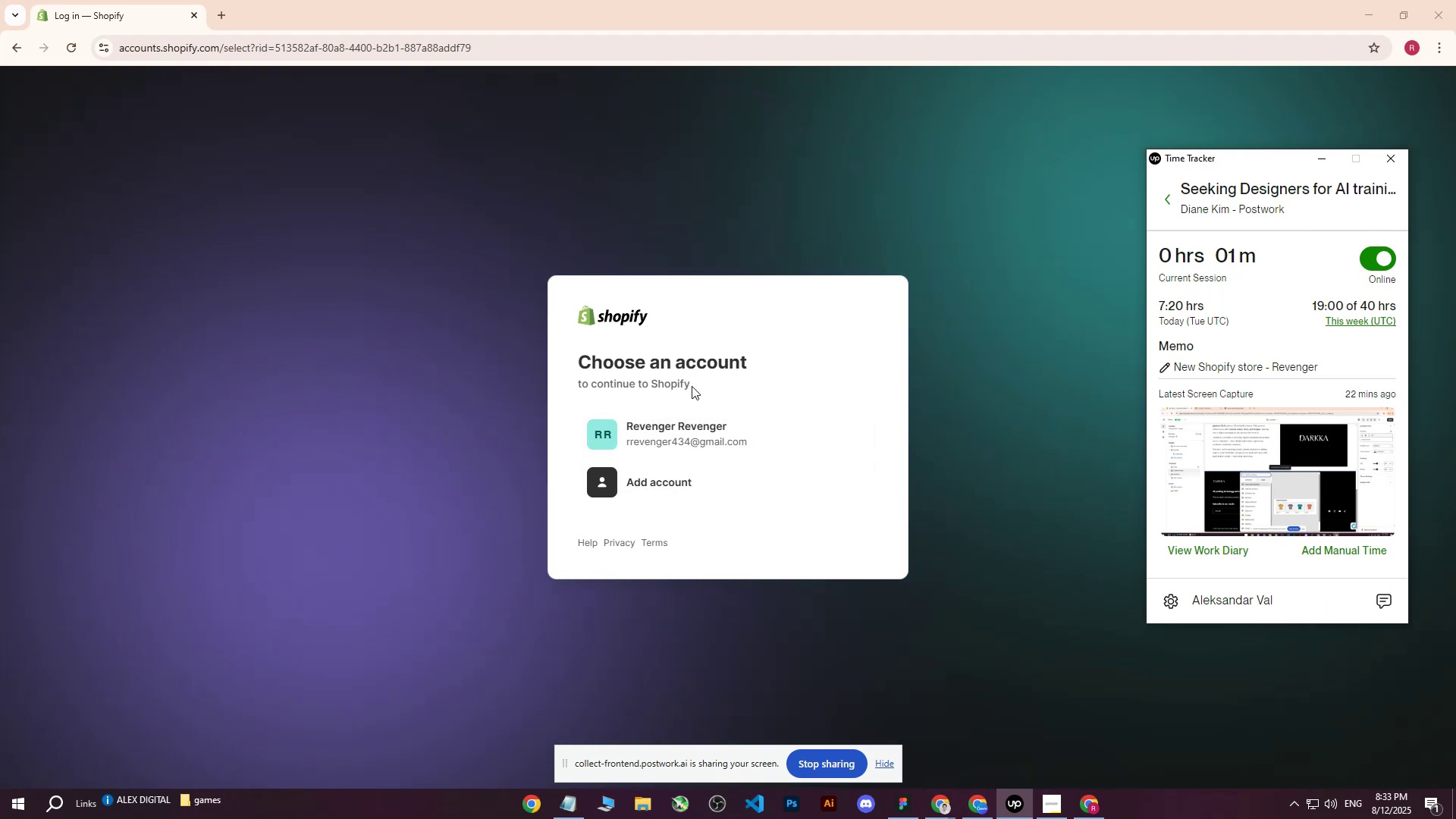 
left_click([676, 435])
 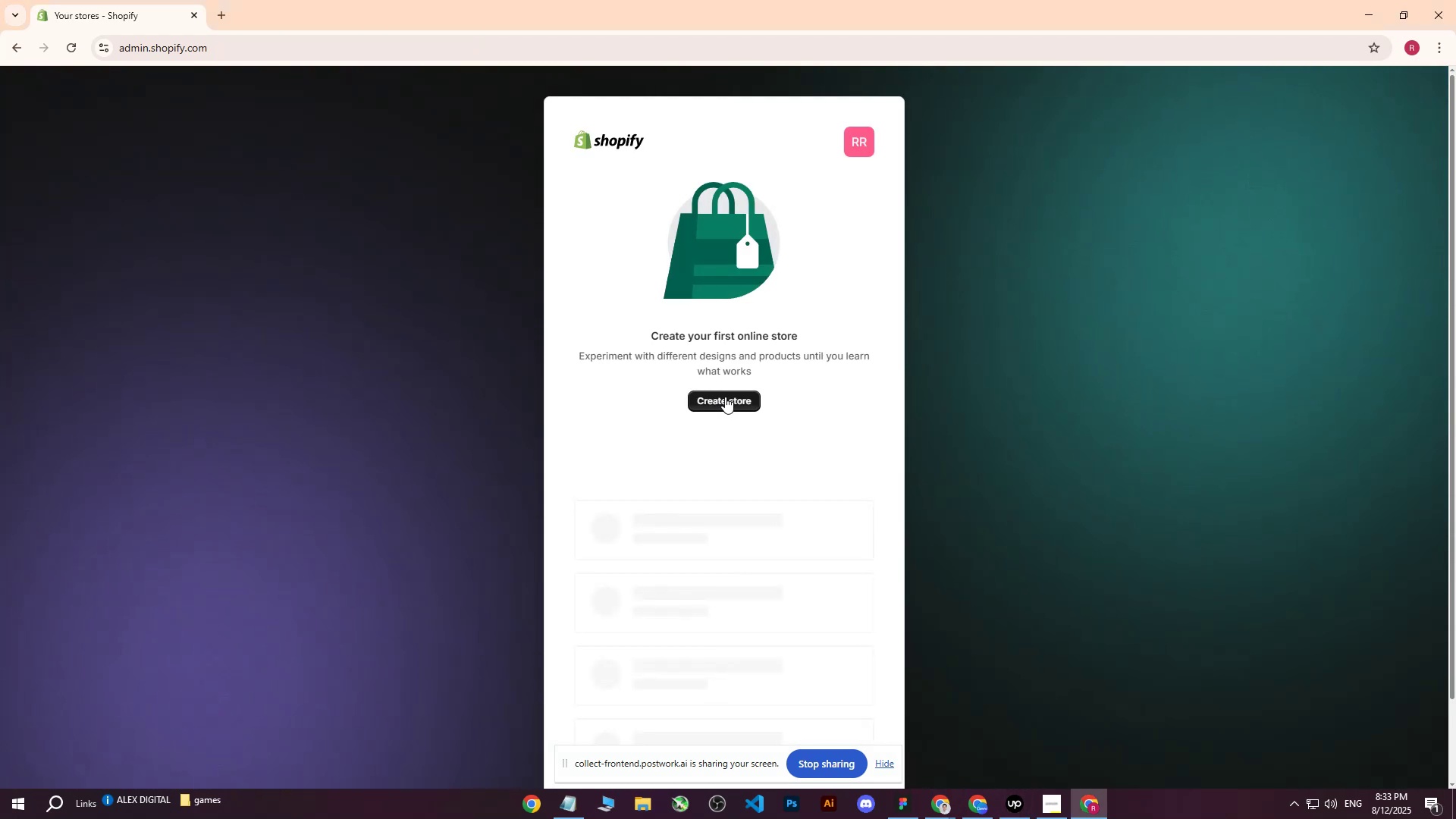 
wait(9.84)
 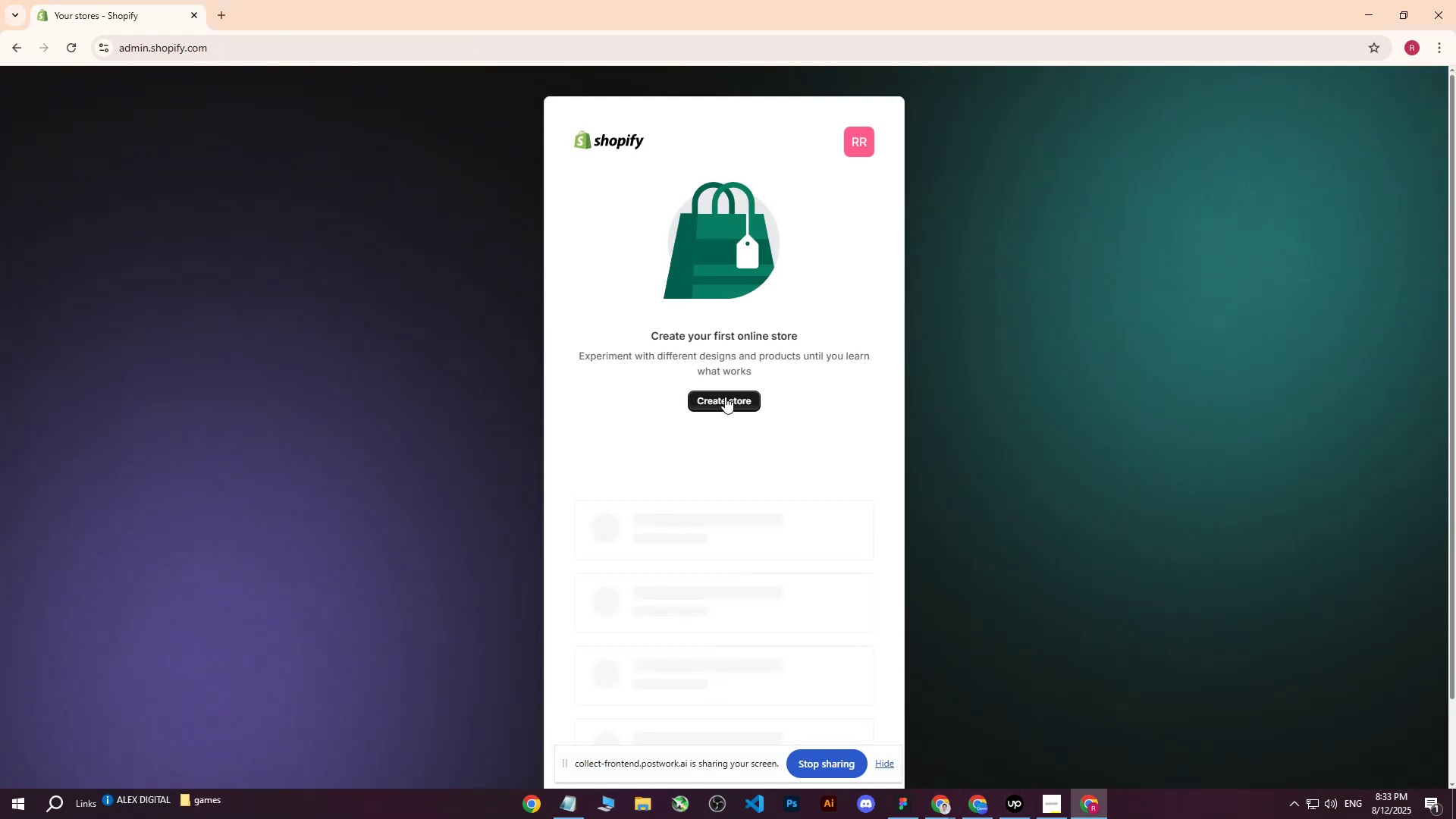 
left_click([740, 408])
 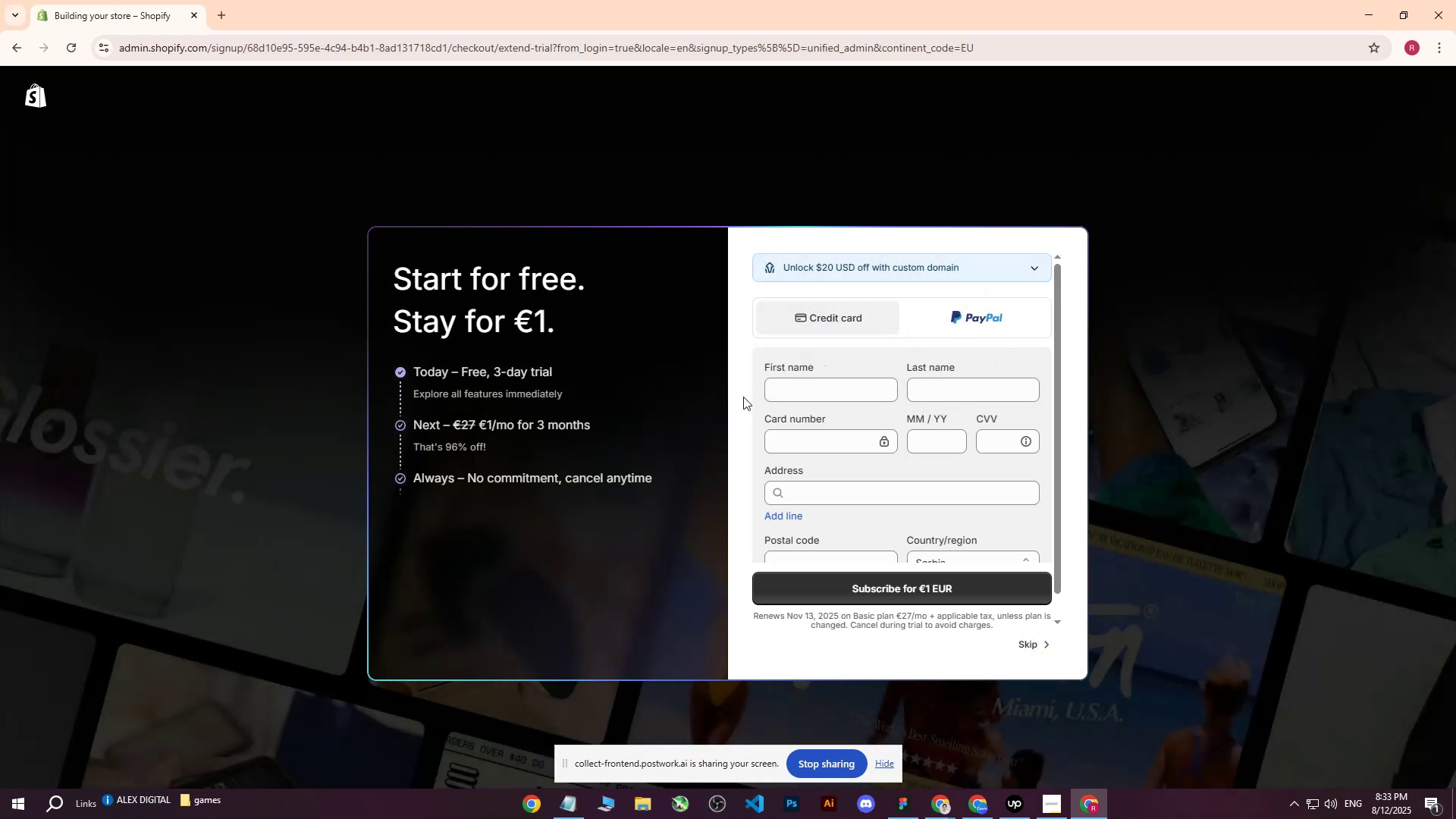 
wait(7.72)
 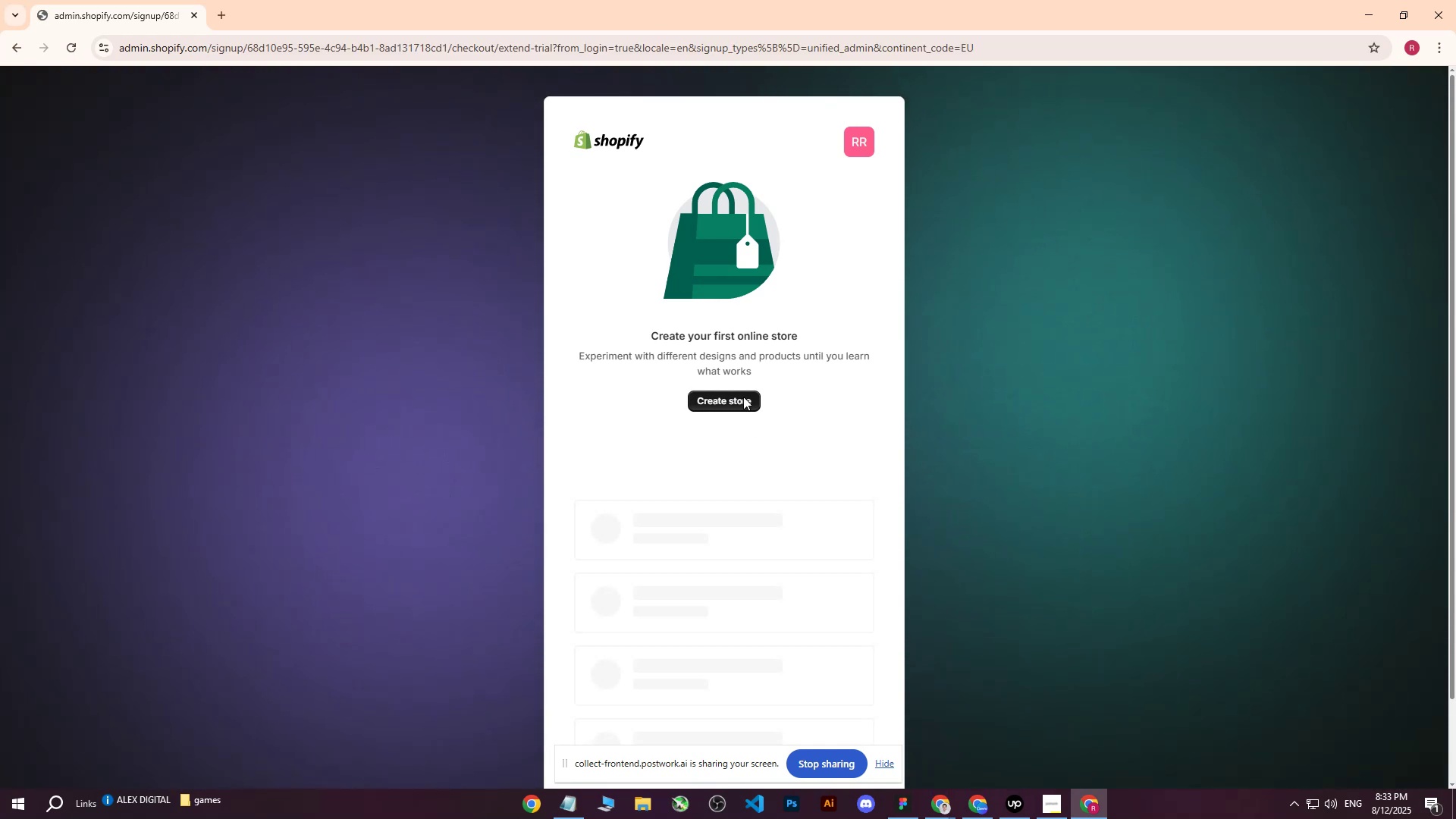 
left_click([1034, 645])
 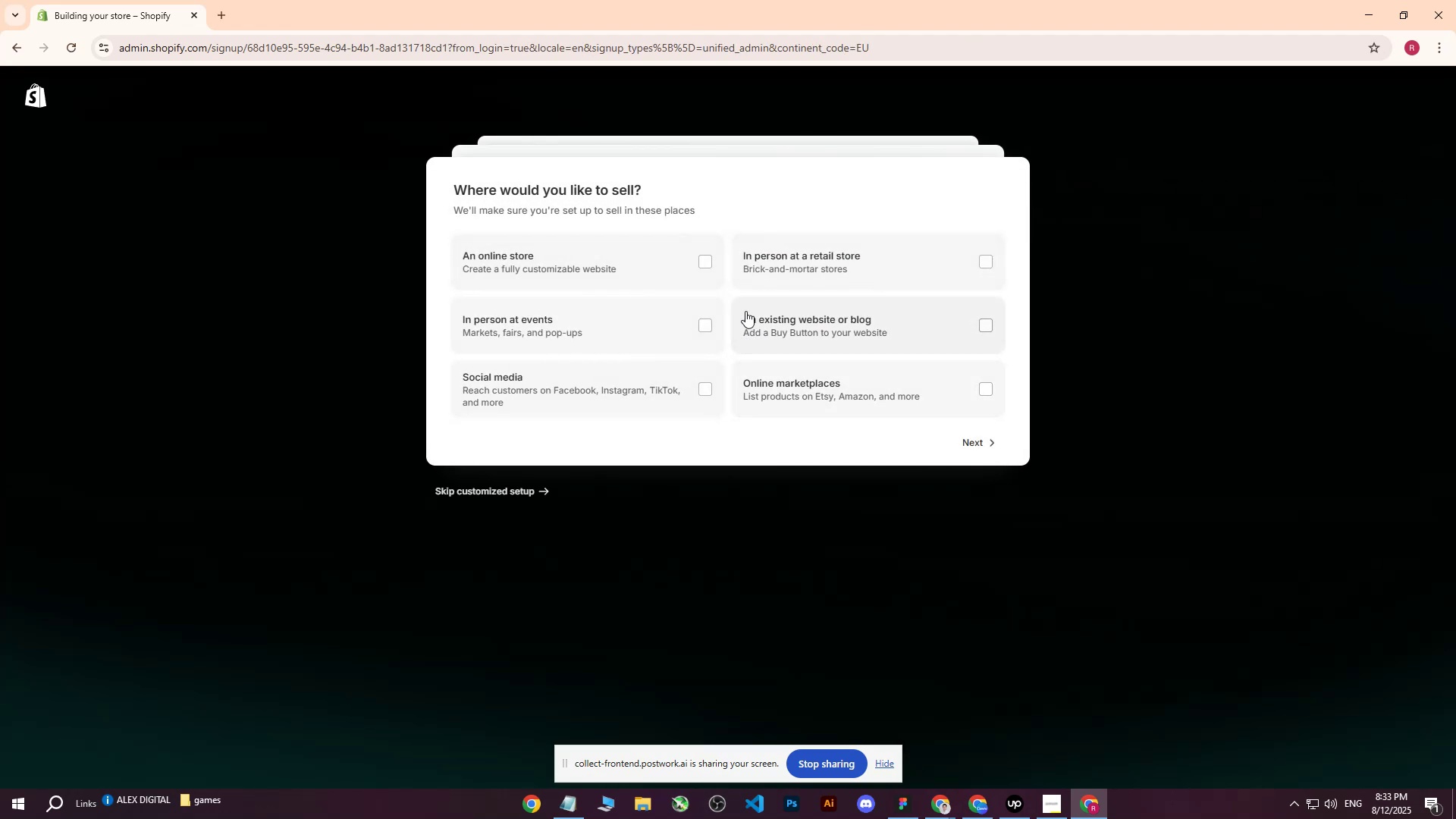 
left_click([592, 258])
 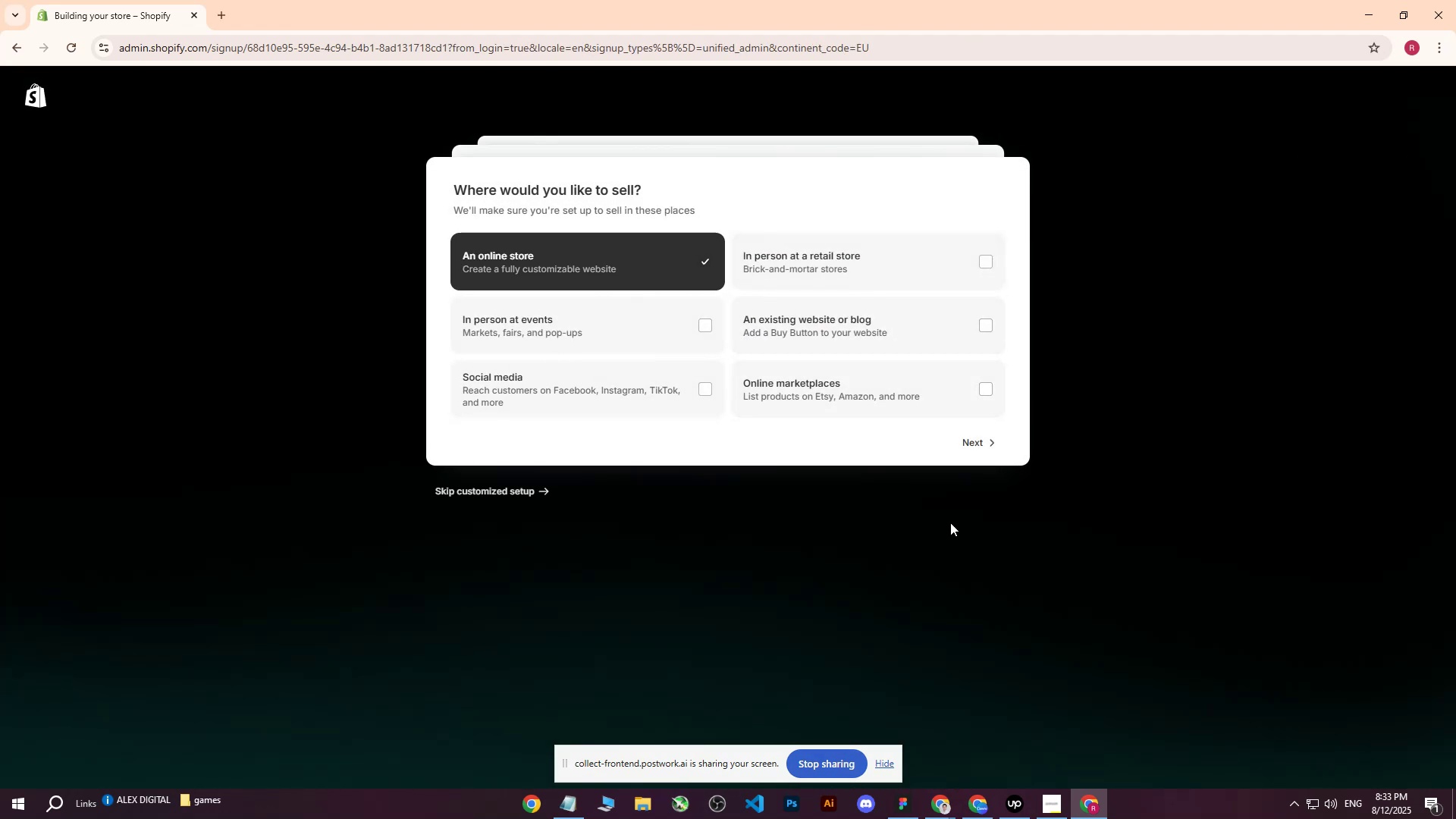 
left_click([975, 433])
 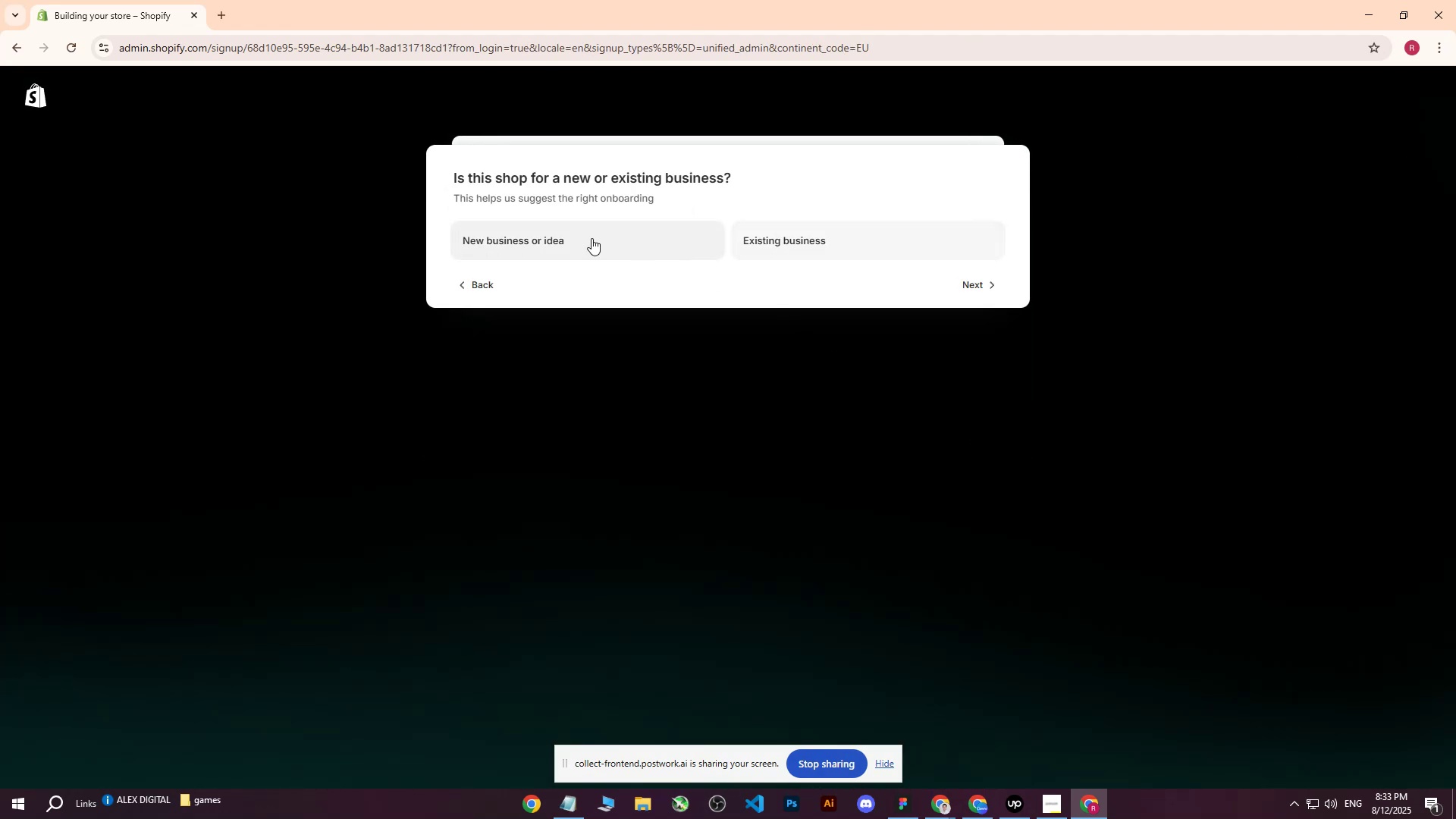 
left_click([535, 240])
 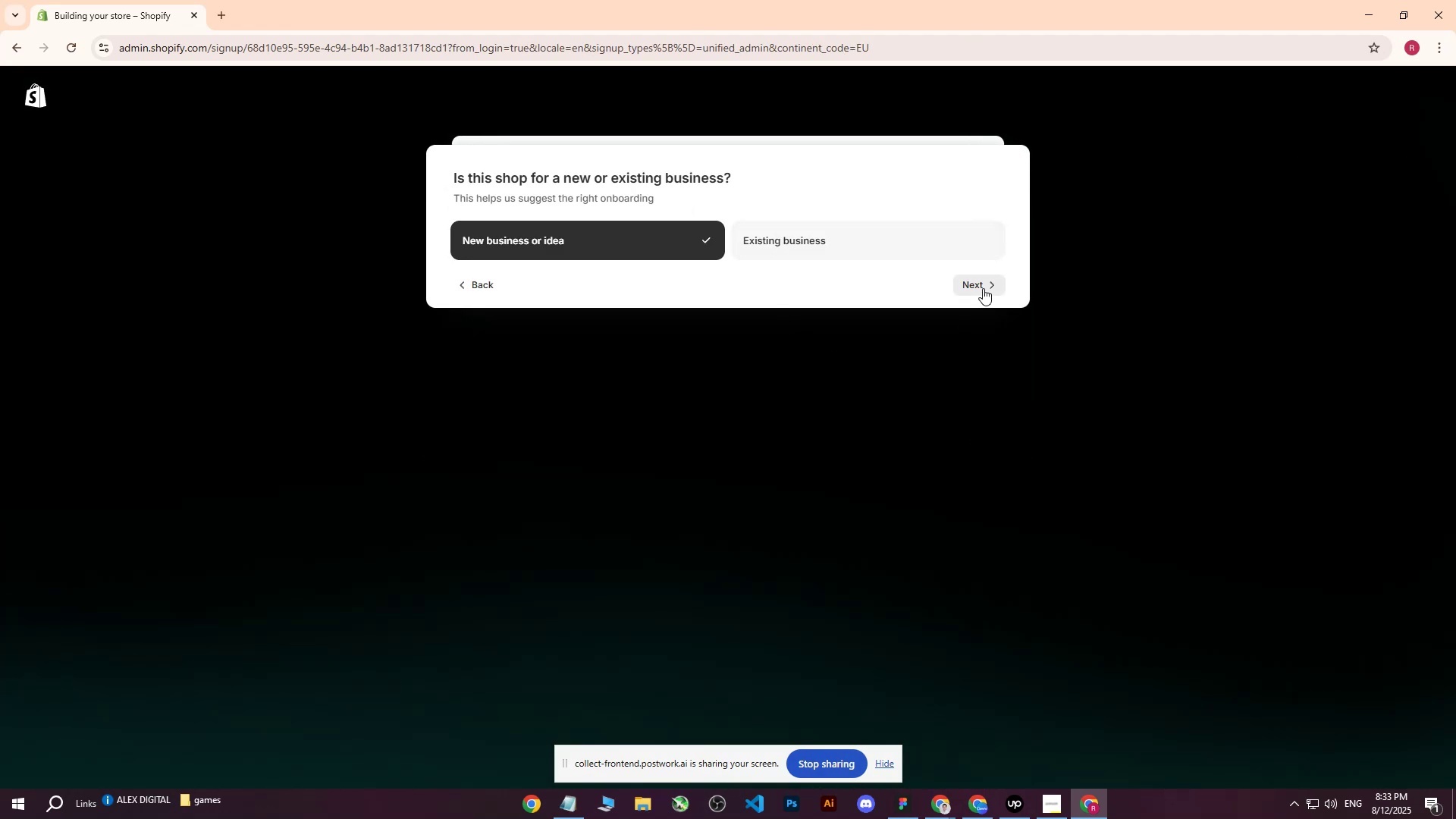 
left_click([983, 288])
 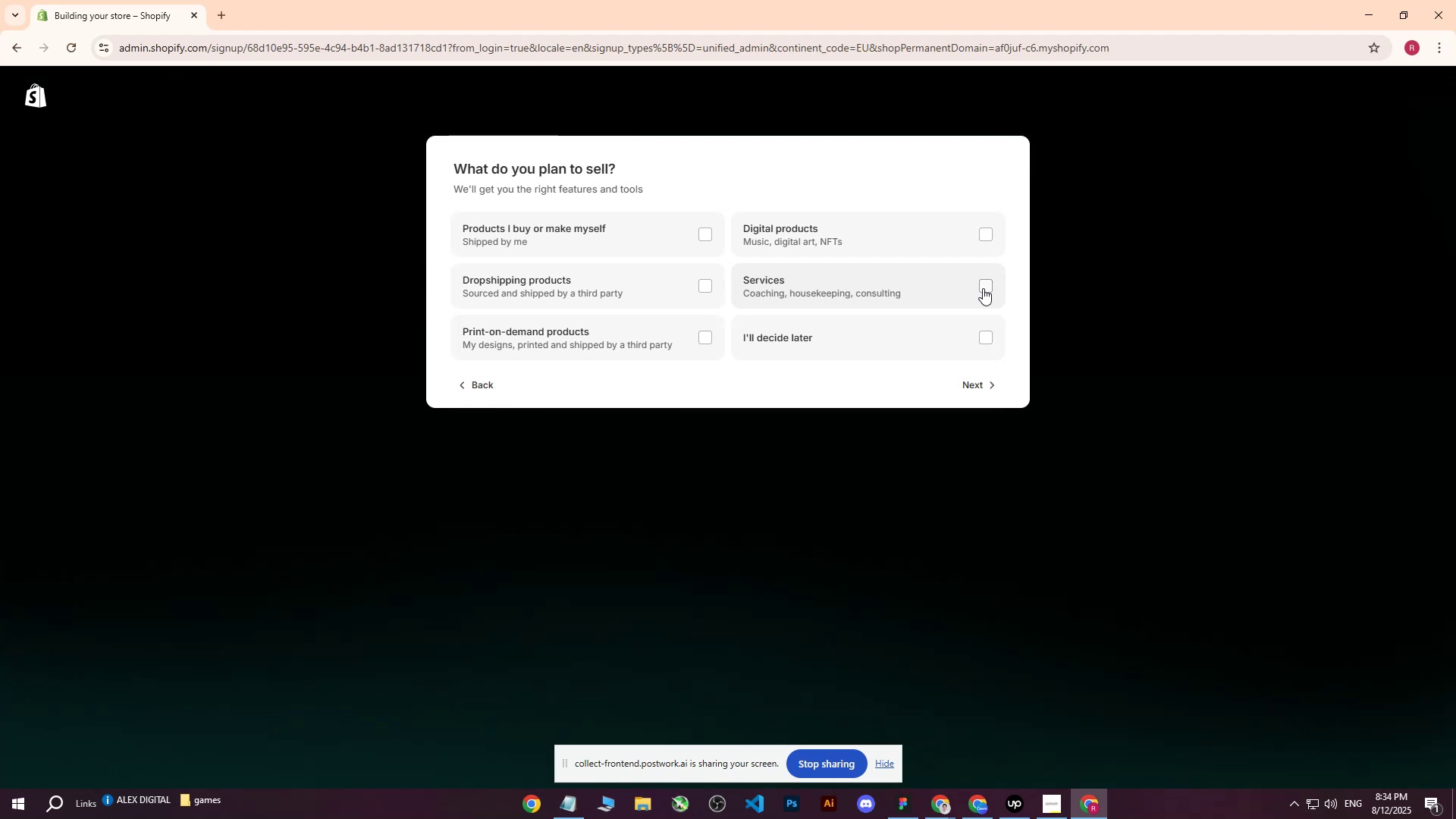 
wait(31.86)
 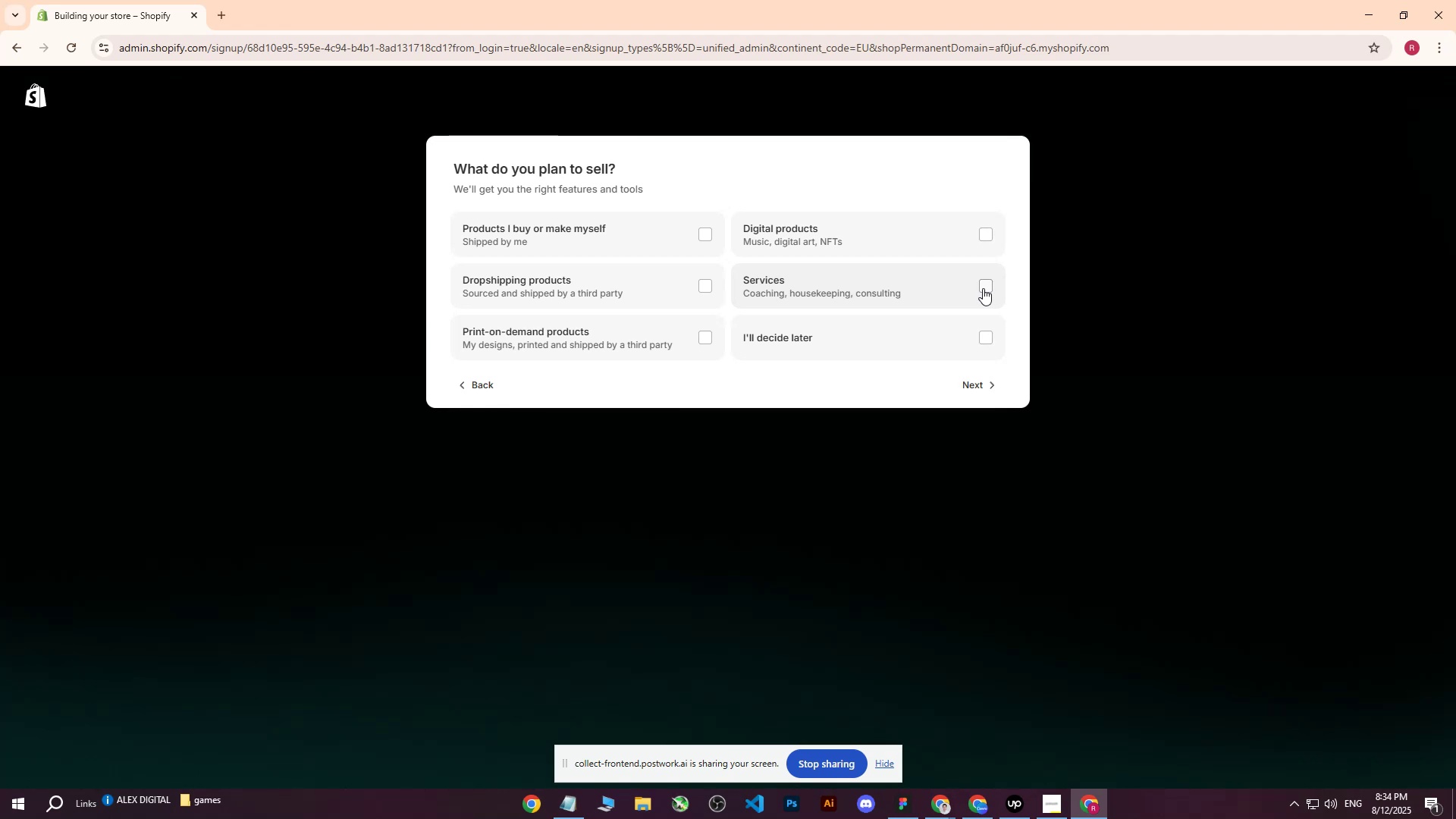 
left_click([554, 220])
 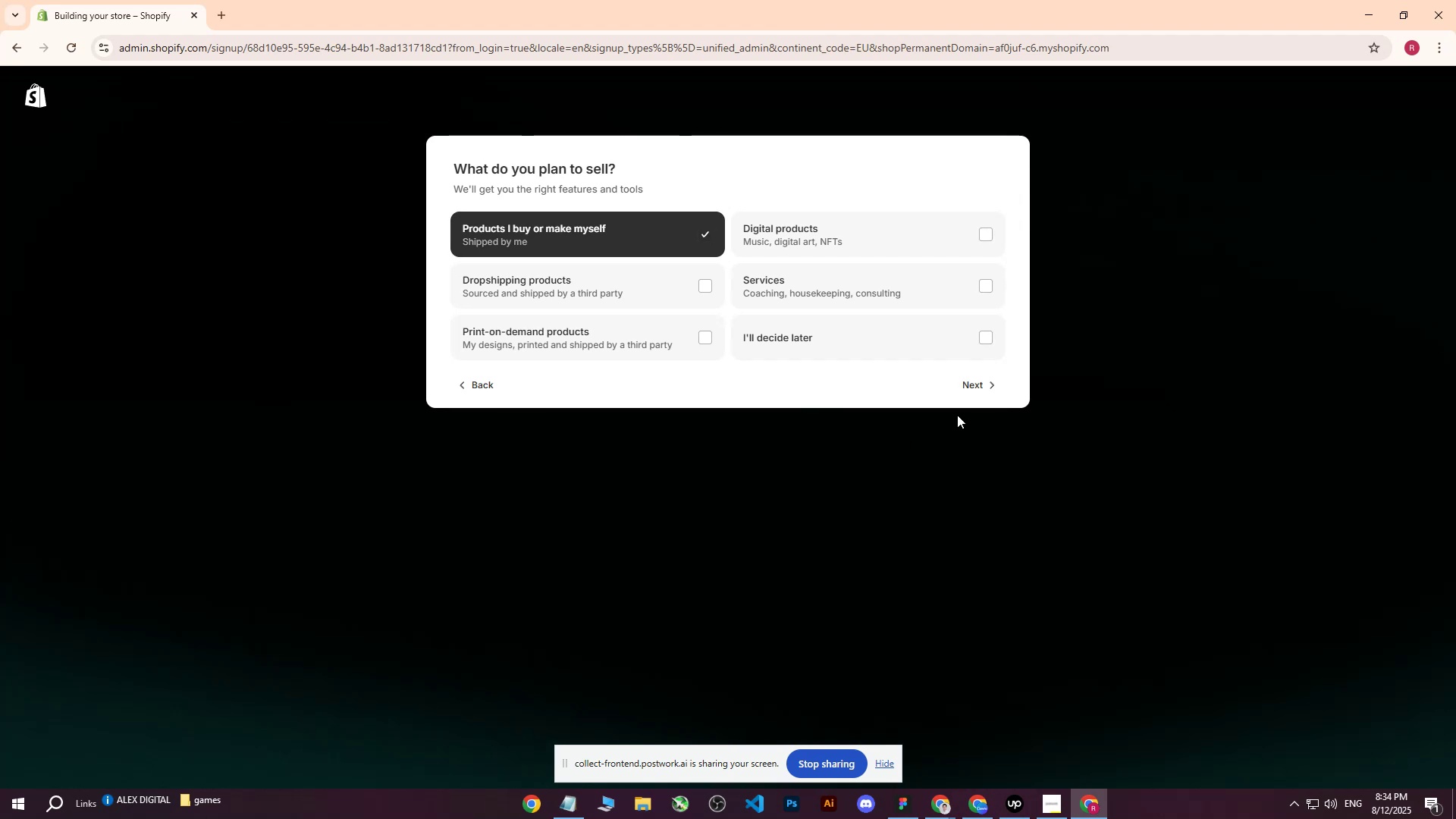 
left_click([978, 393])
 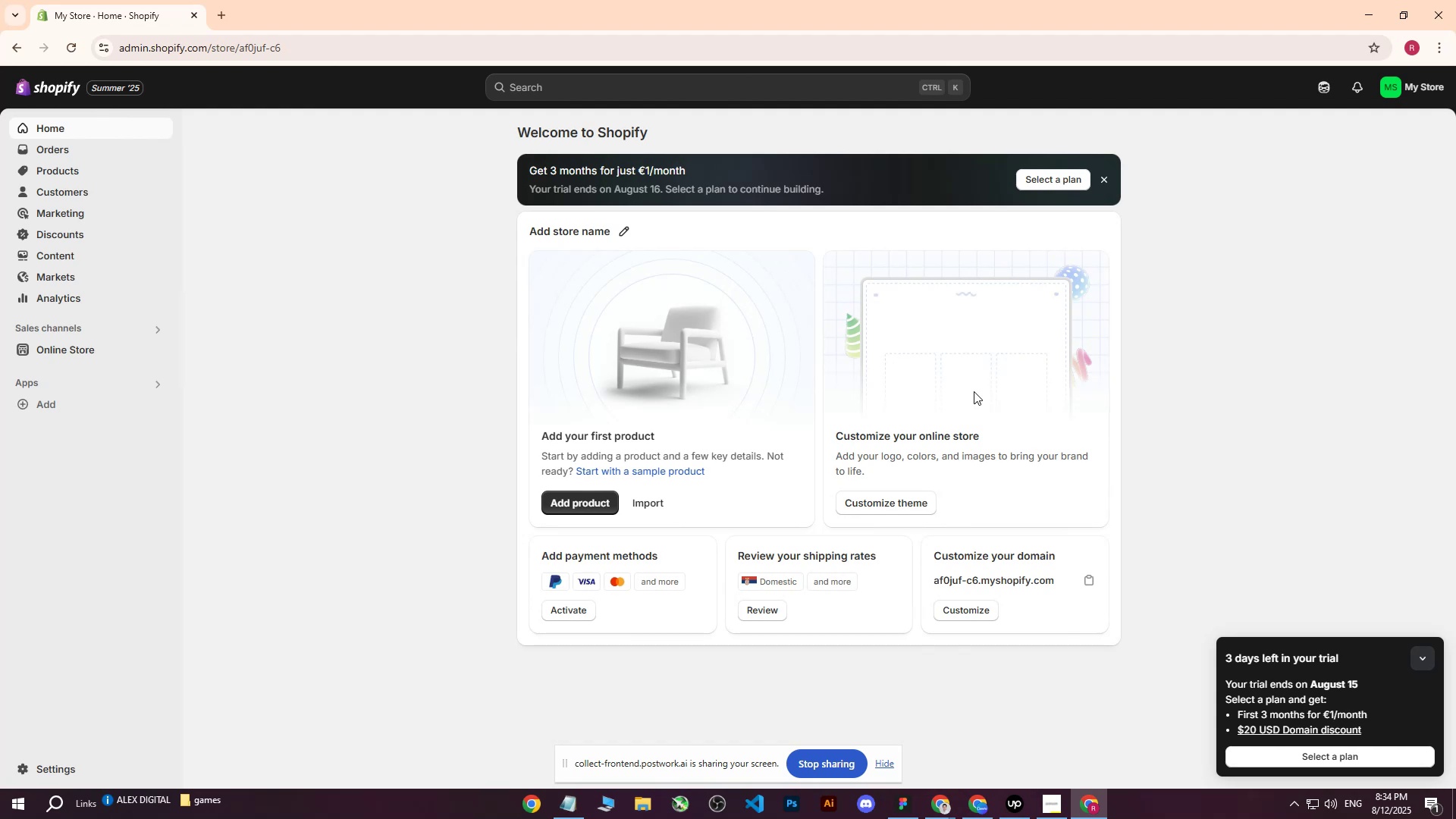 
wait(24.37)
 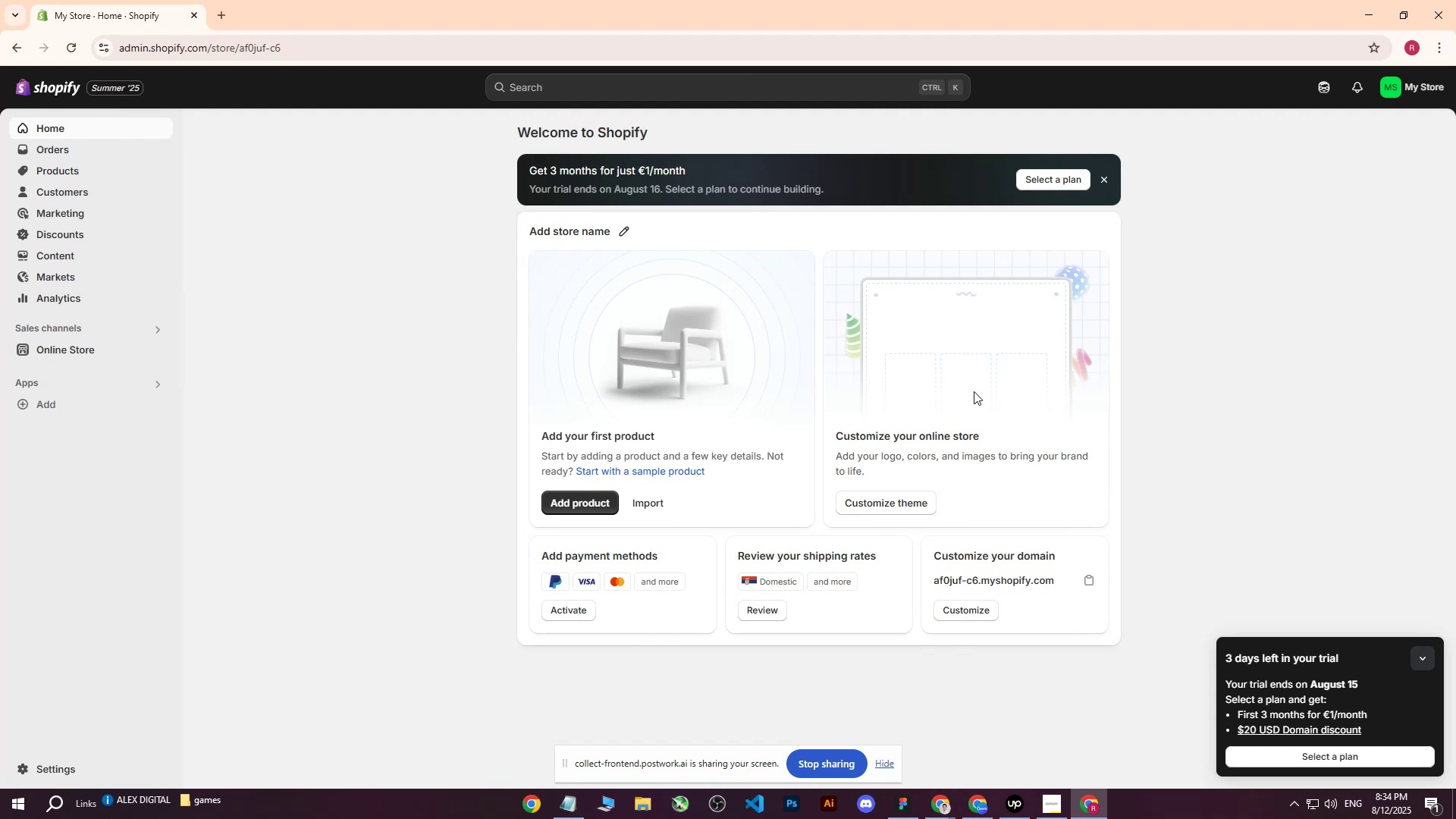 
scroll: coordinate [846, 384], scroll_direction: down, amount: 2.0
 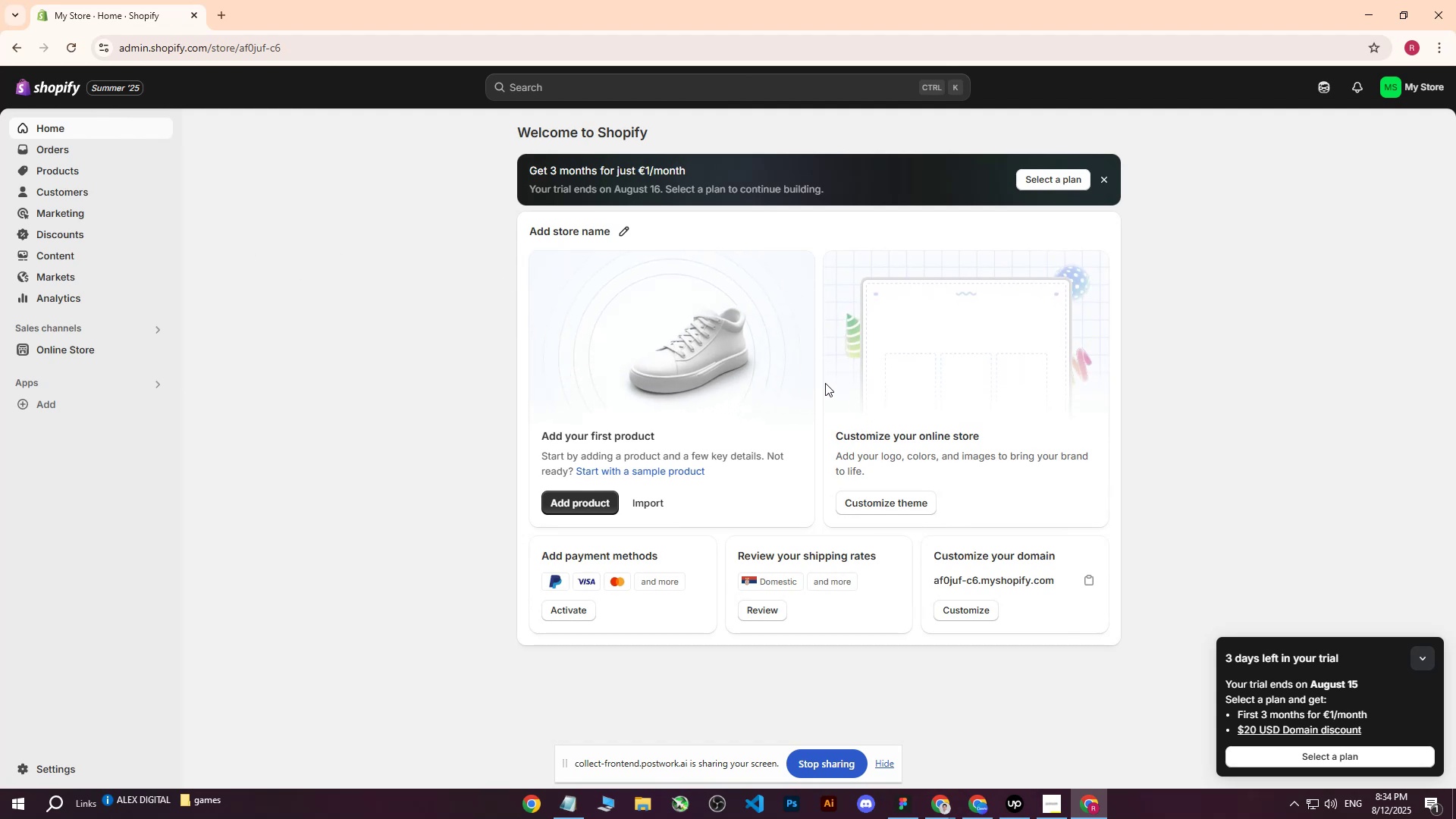 
scroll: coordinate [360, 310], scroll_direction: up, amount: 1.0
 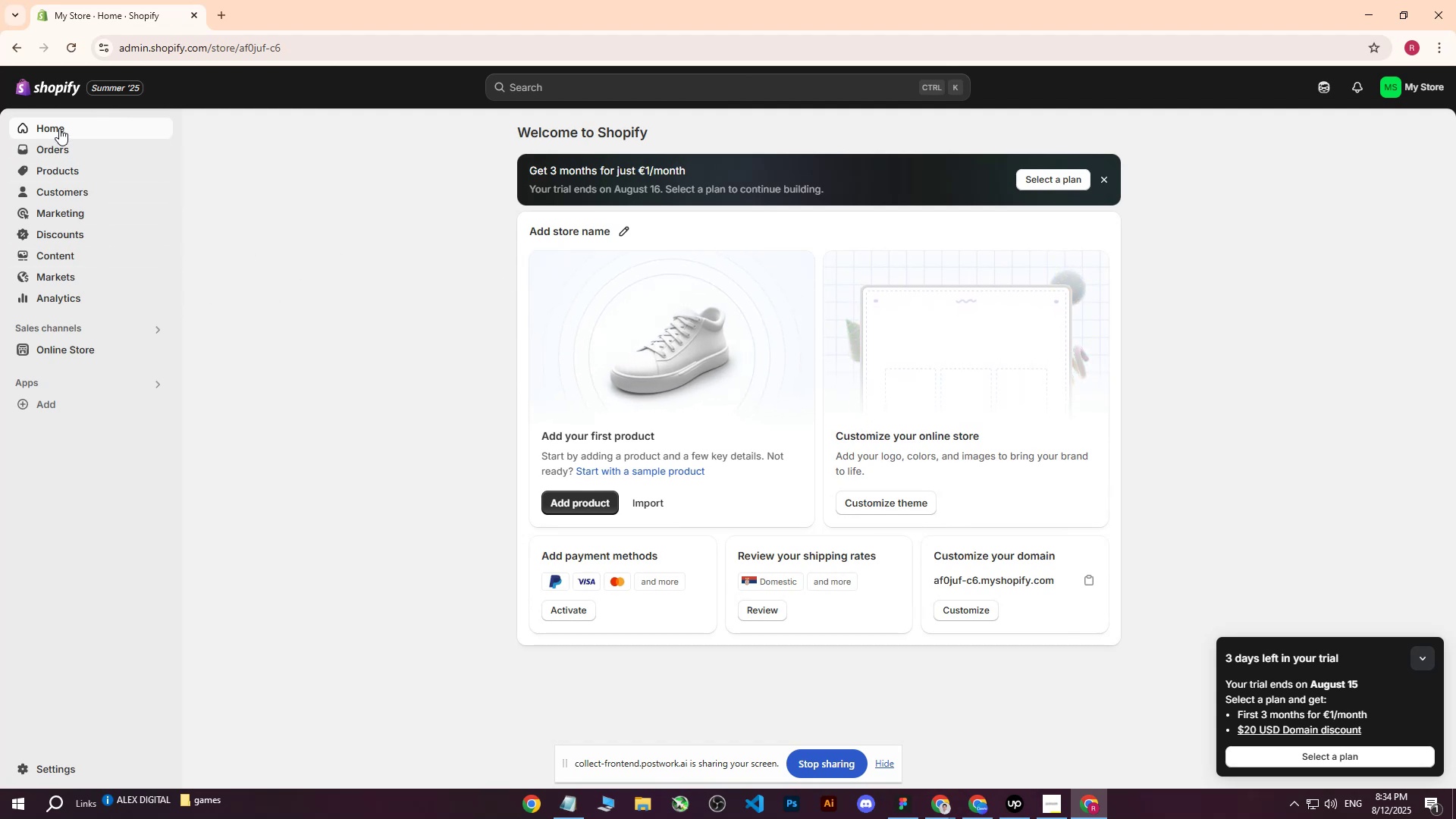 
left_click([59, 128])
 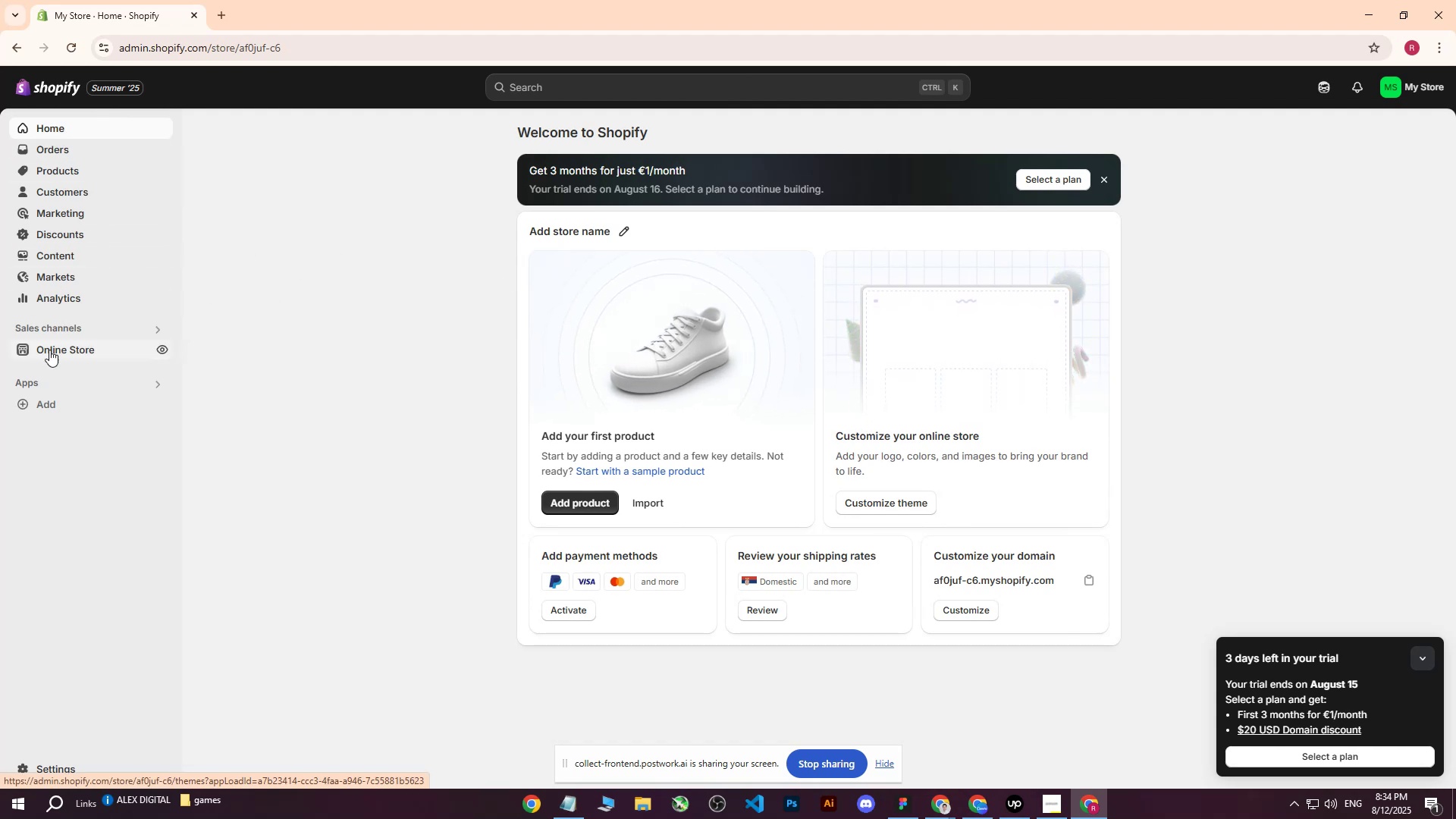 
left_click([49, 350])
 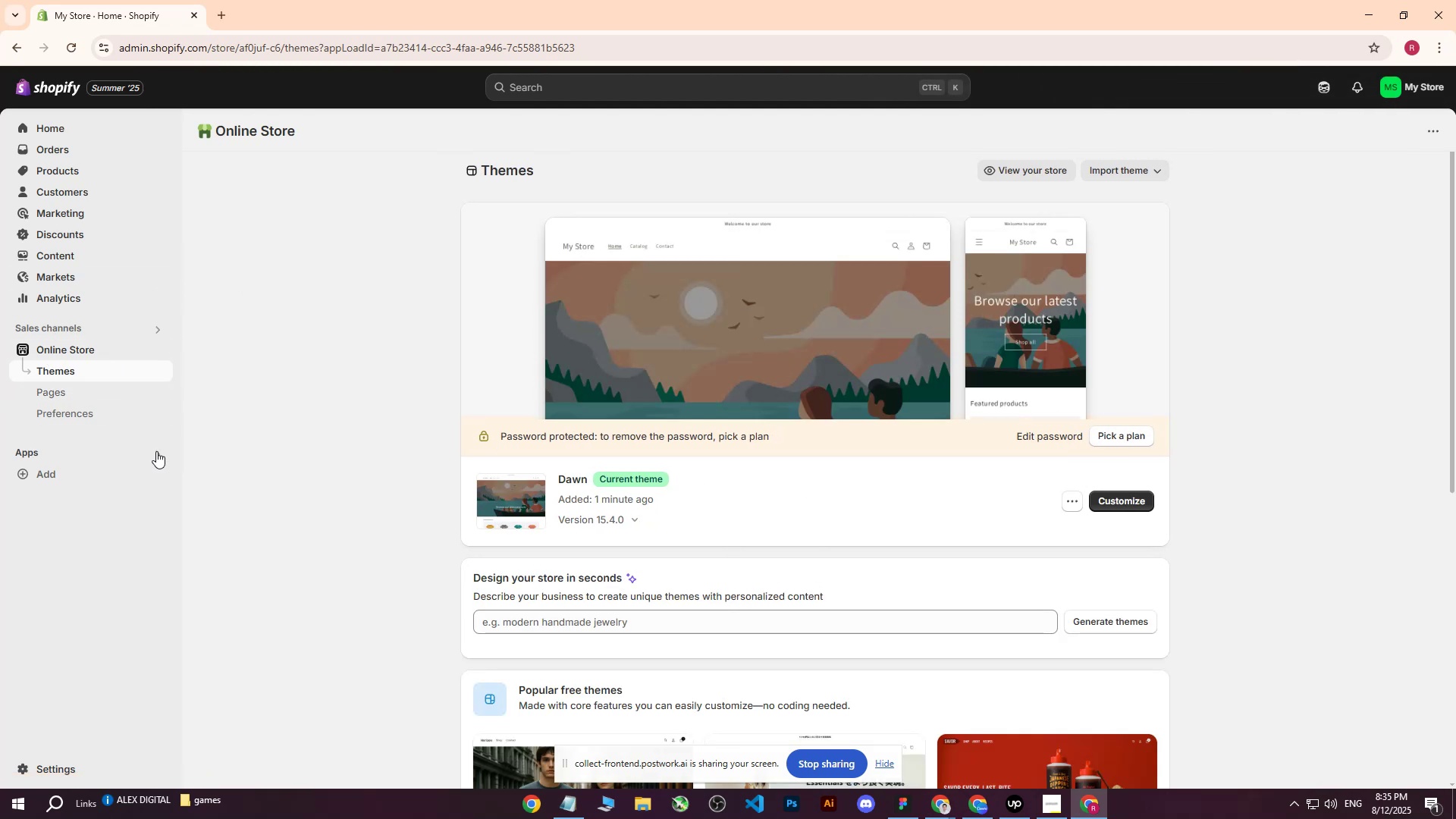 
wait(13.81)
 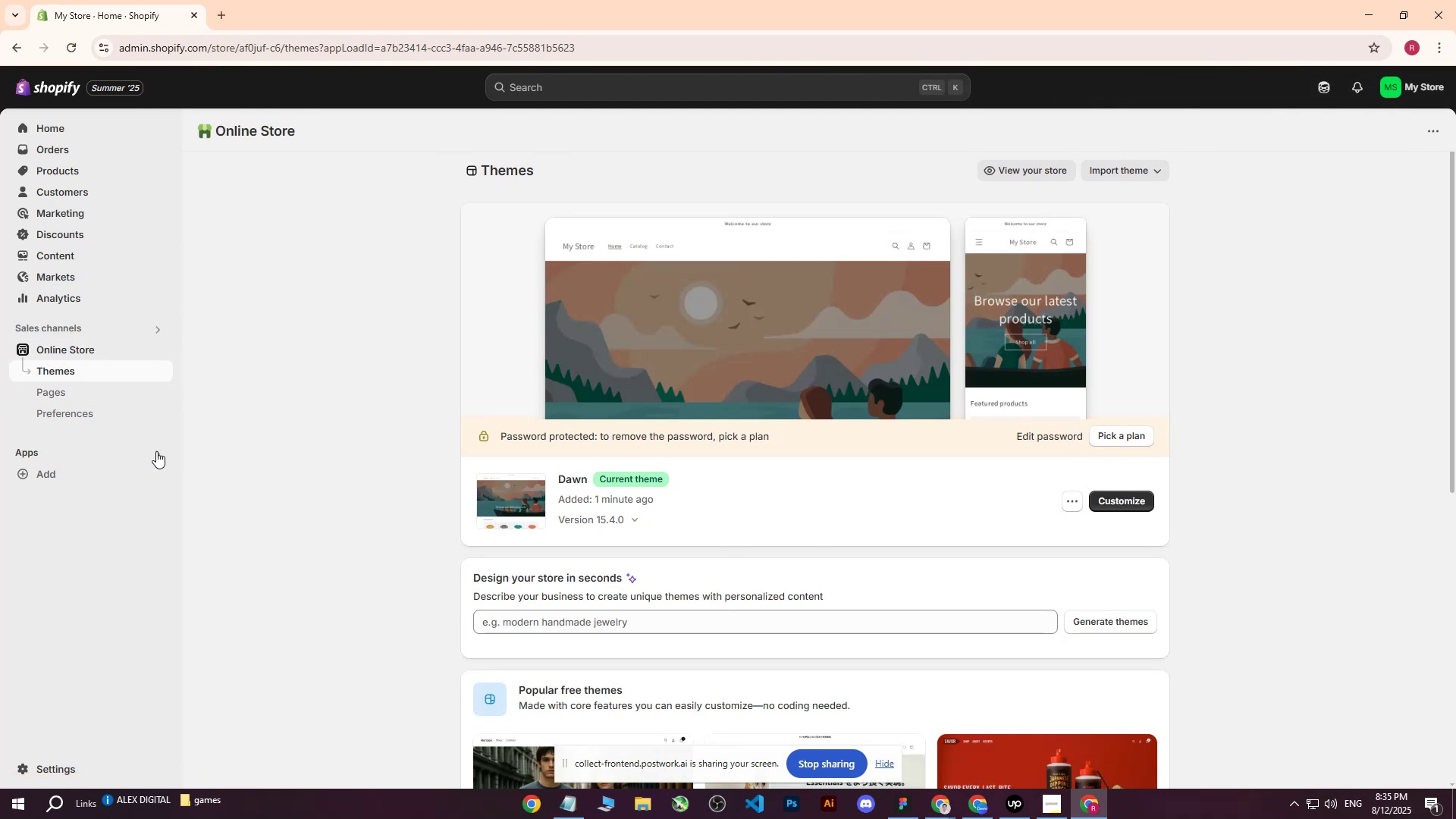 
left_click([73, 343])
 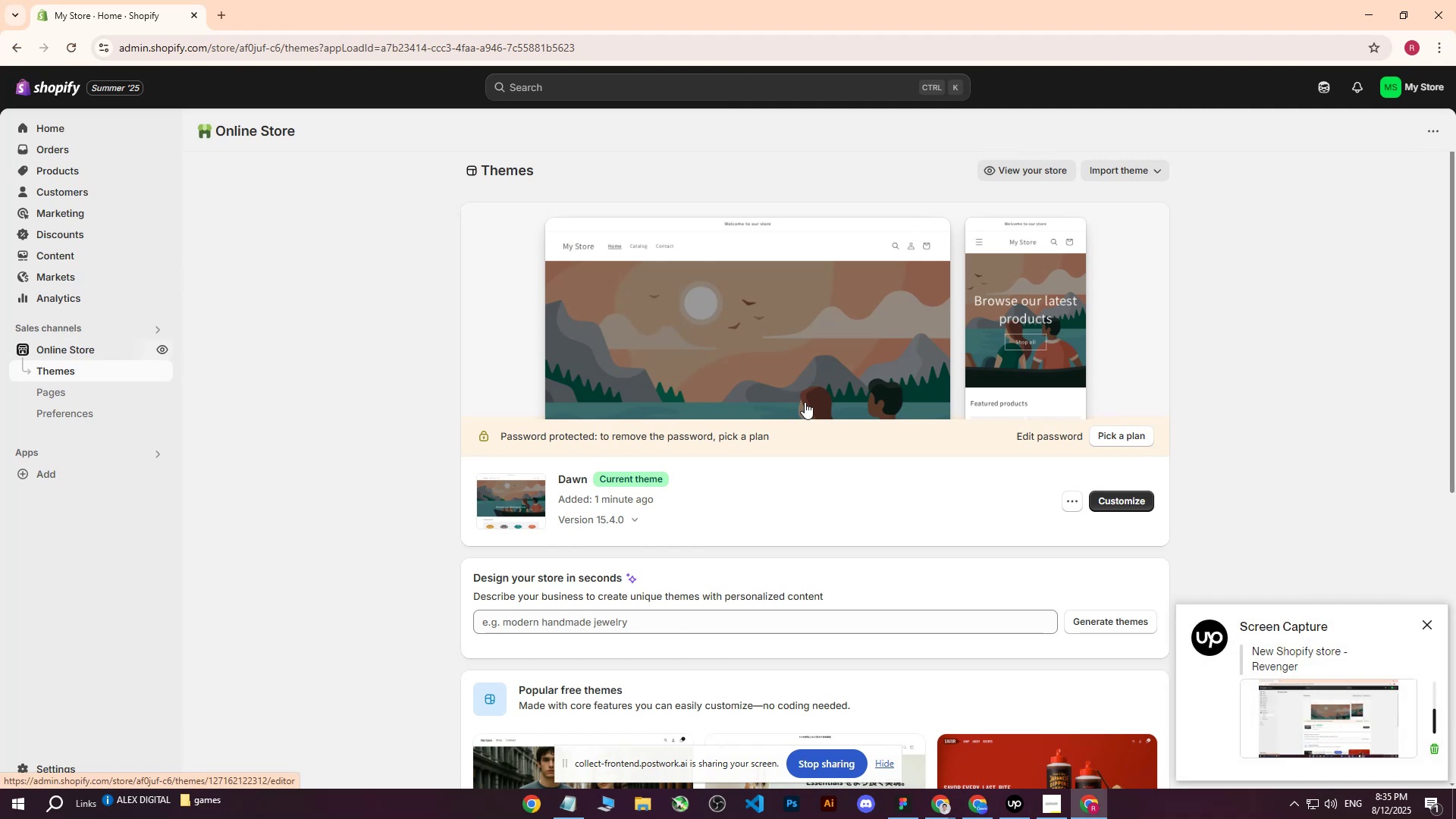 
left_click([94, 347])
 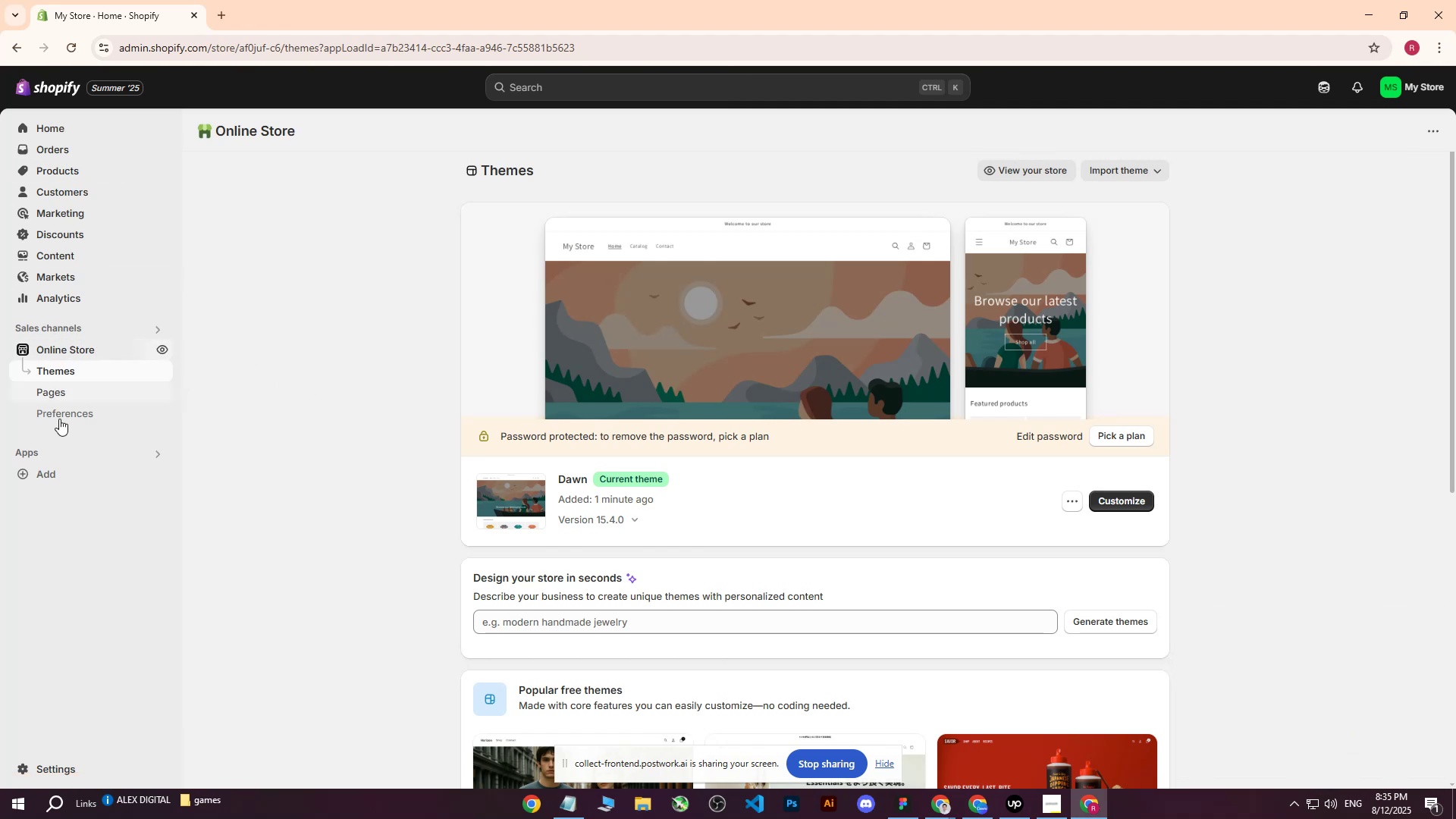 
left_click([1110, 499])
 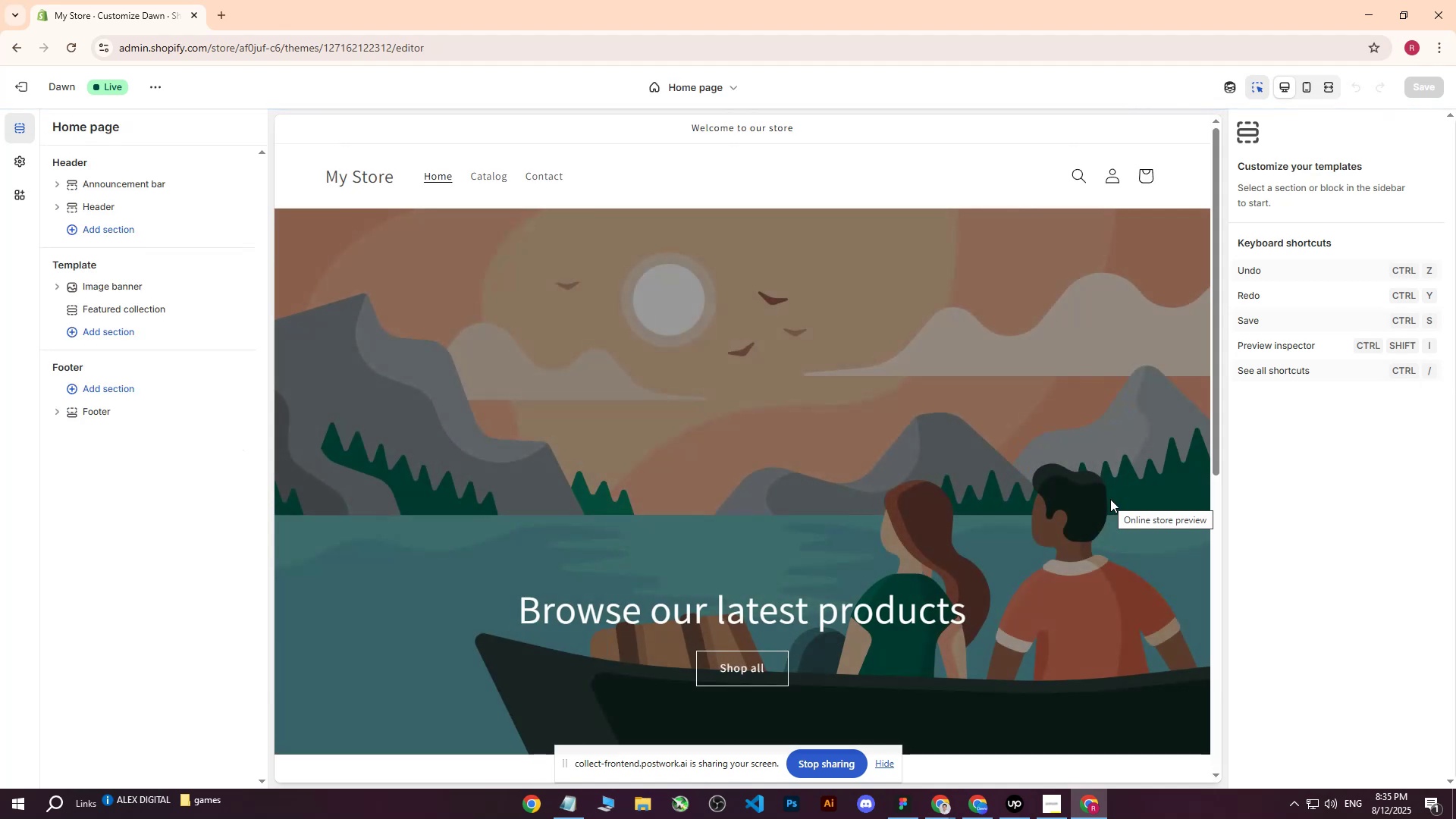 
wait(14.15)
 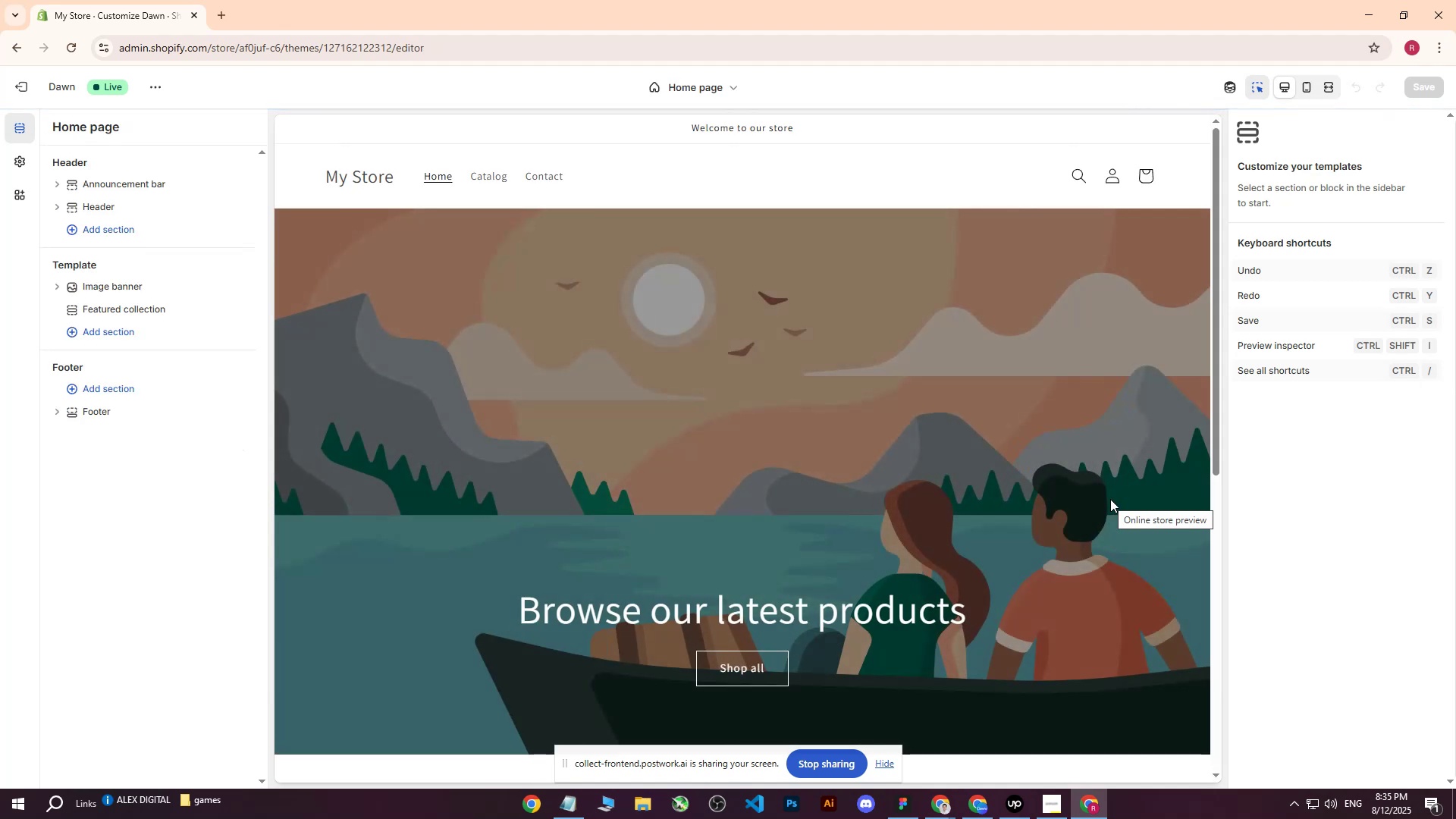 
double_click([93, 159])
 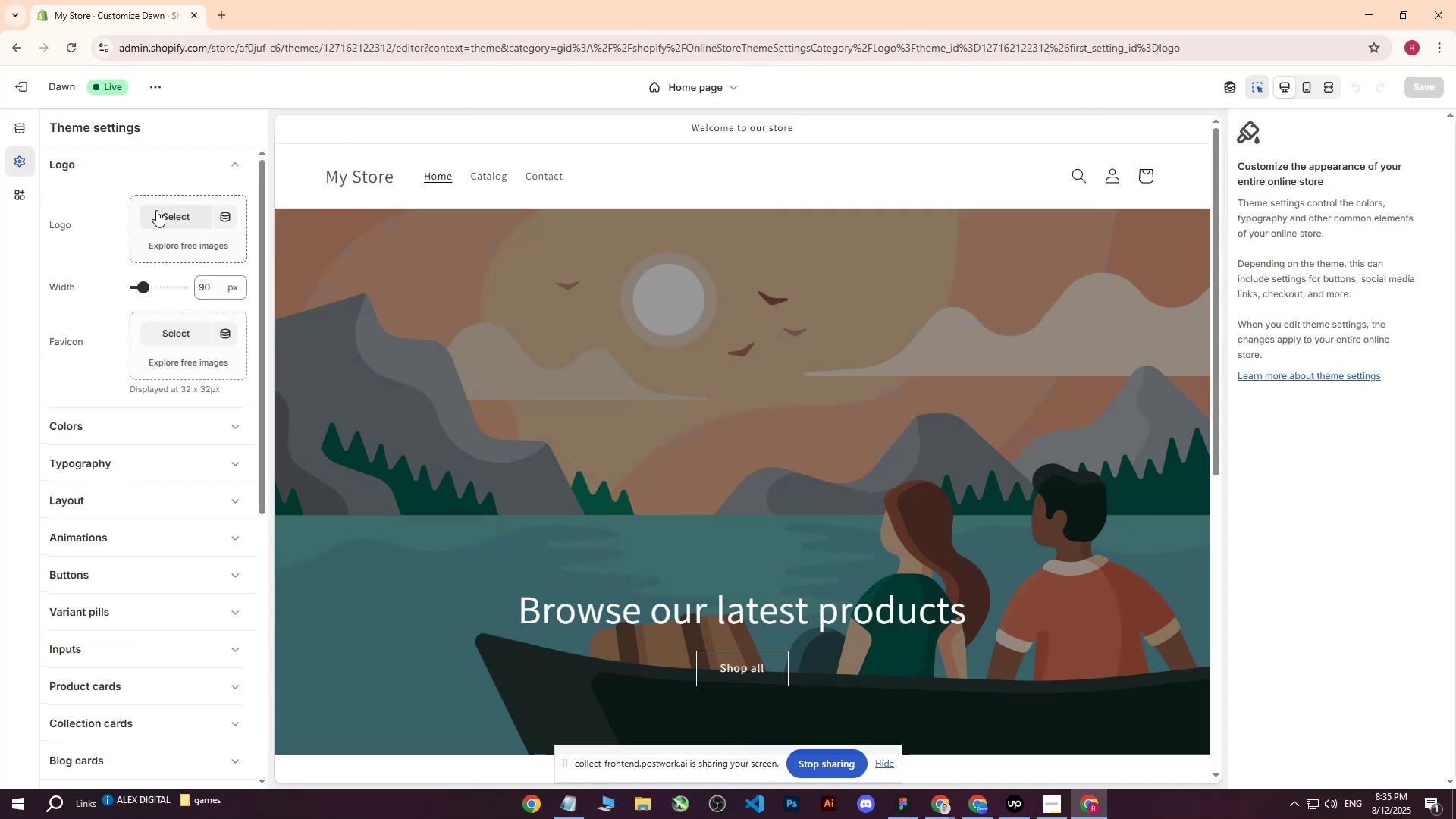 
left_click([161, 212])
 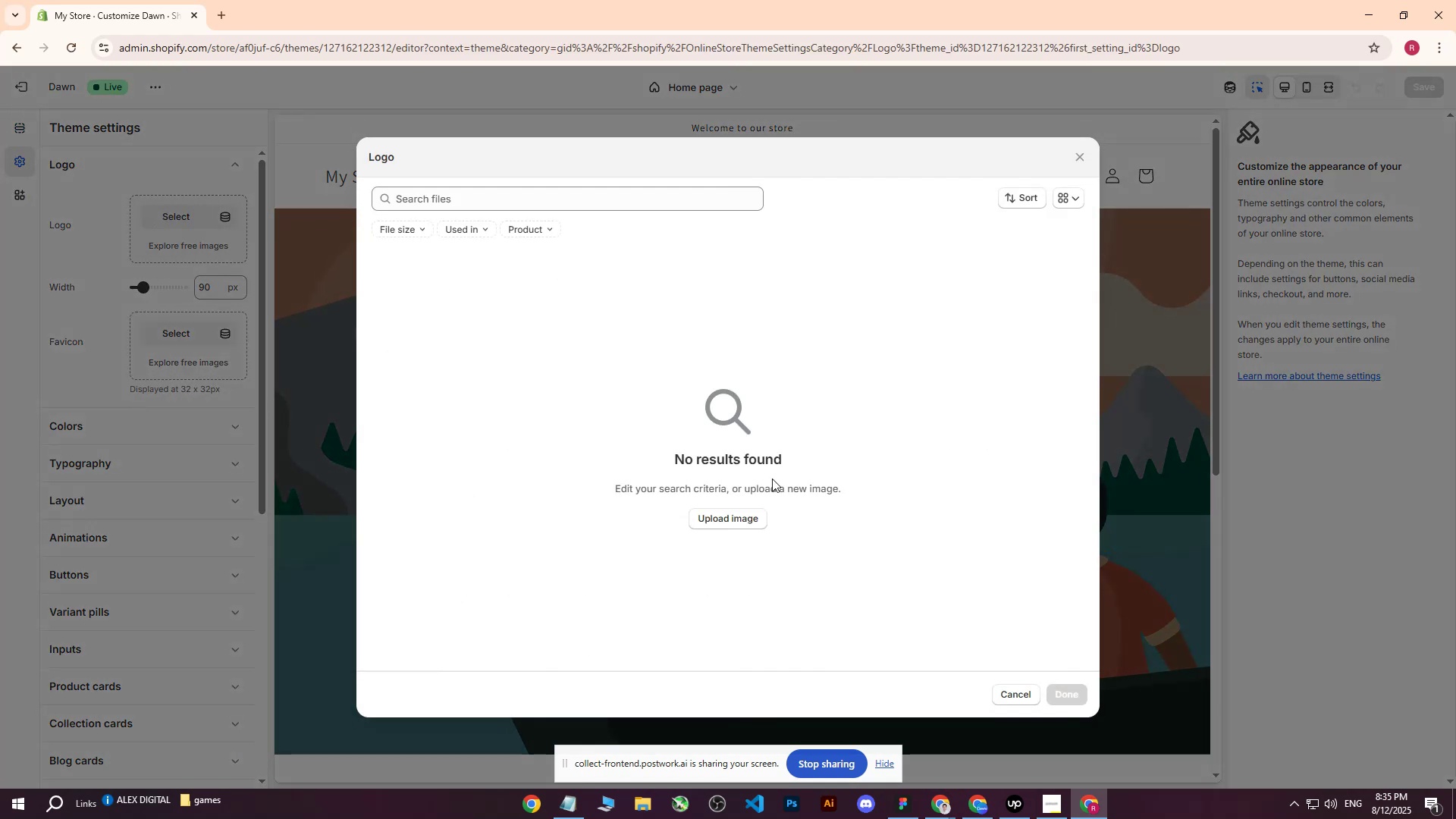 
double_click([729, 517])
 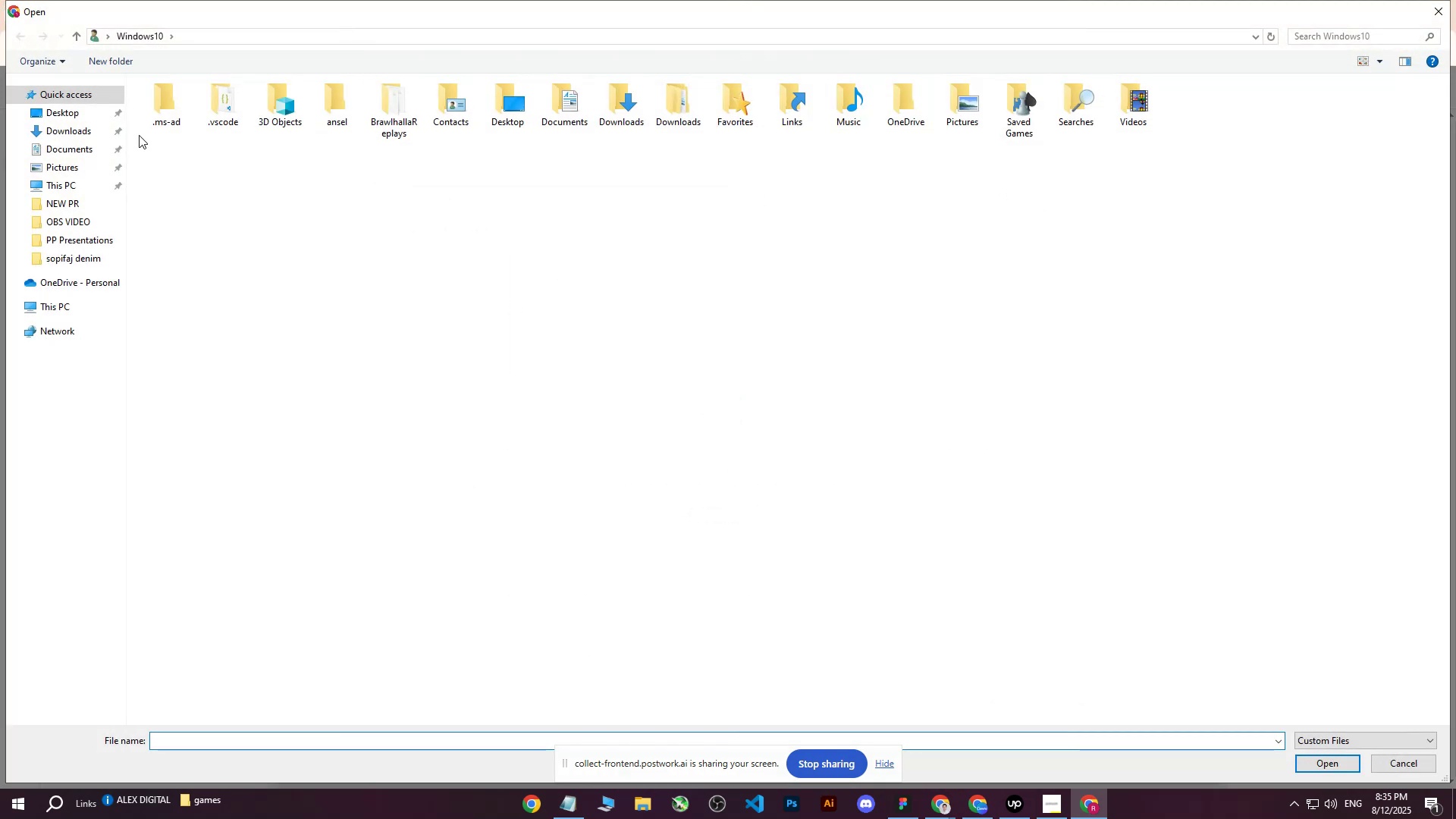 
left_click([72, 131])
 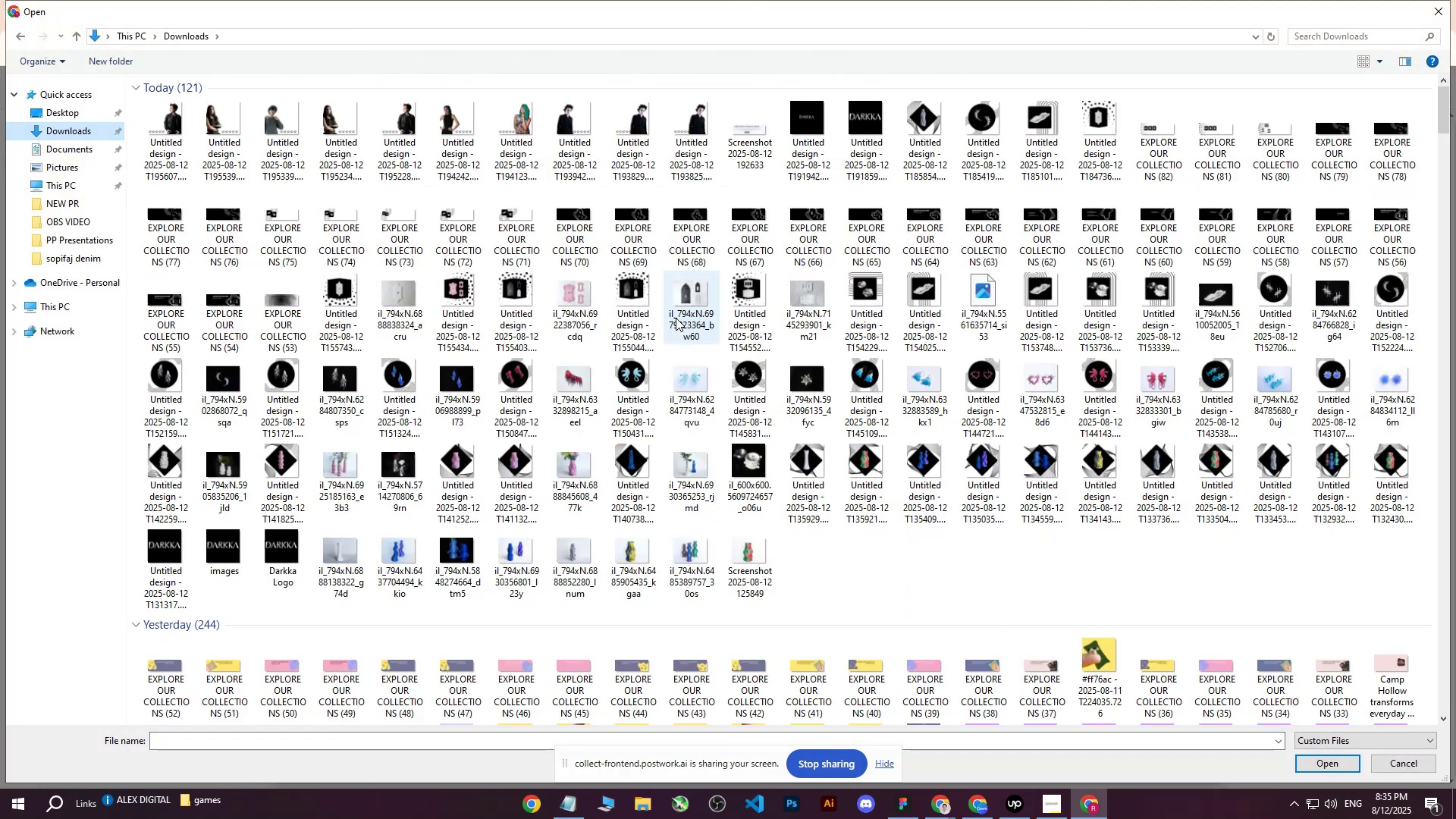 
scroll: coordinate [676, 318], scroll_direction: down, amount: 24.0
 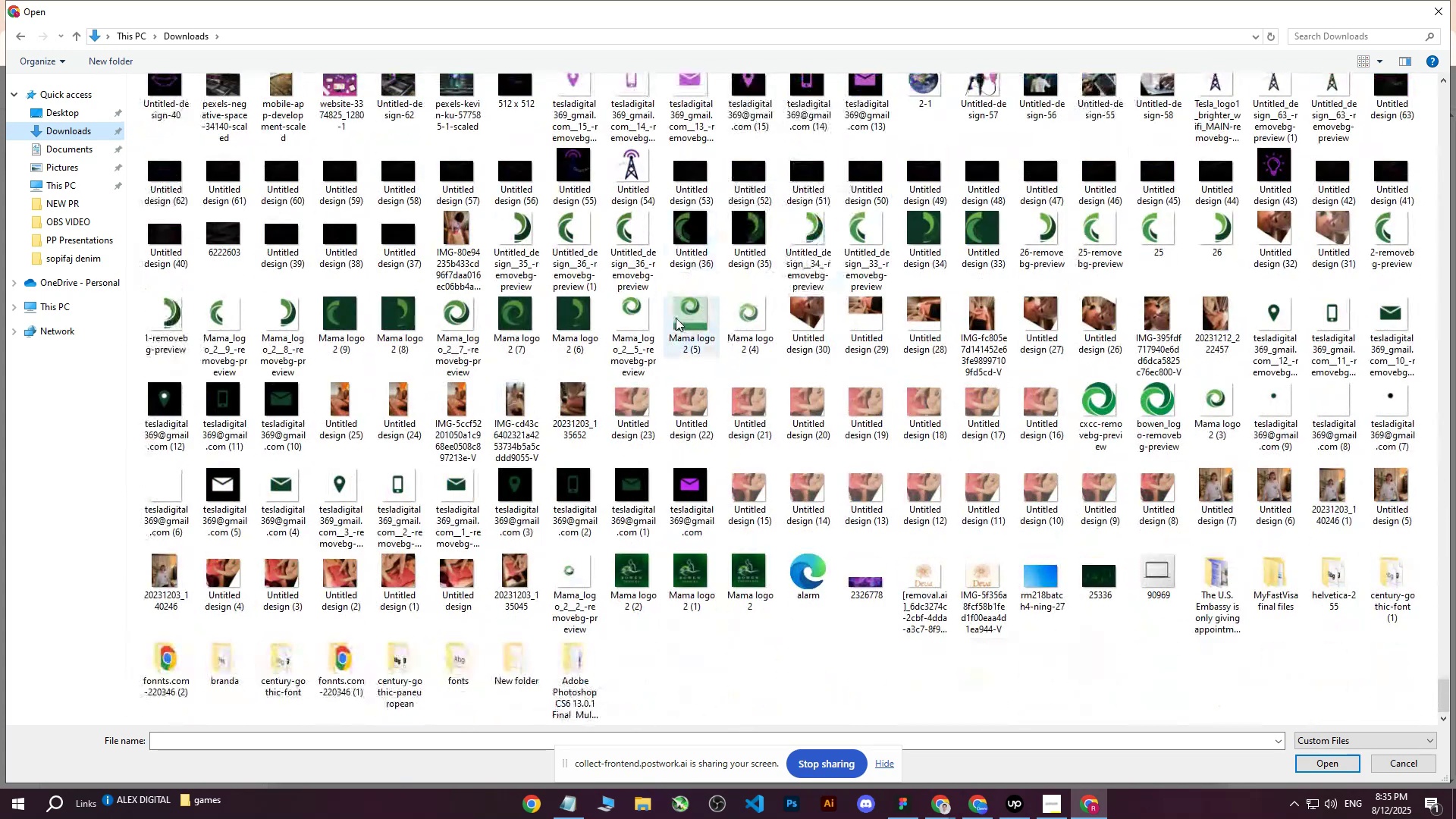 
scroll: coordinate [676, 318], scroll_direction: up, amount: 4.0
 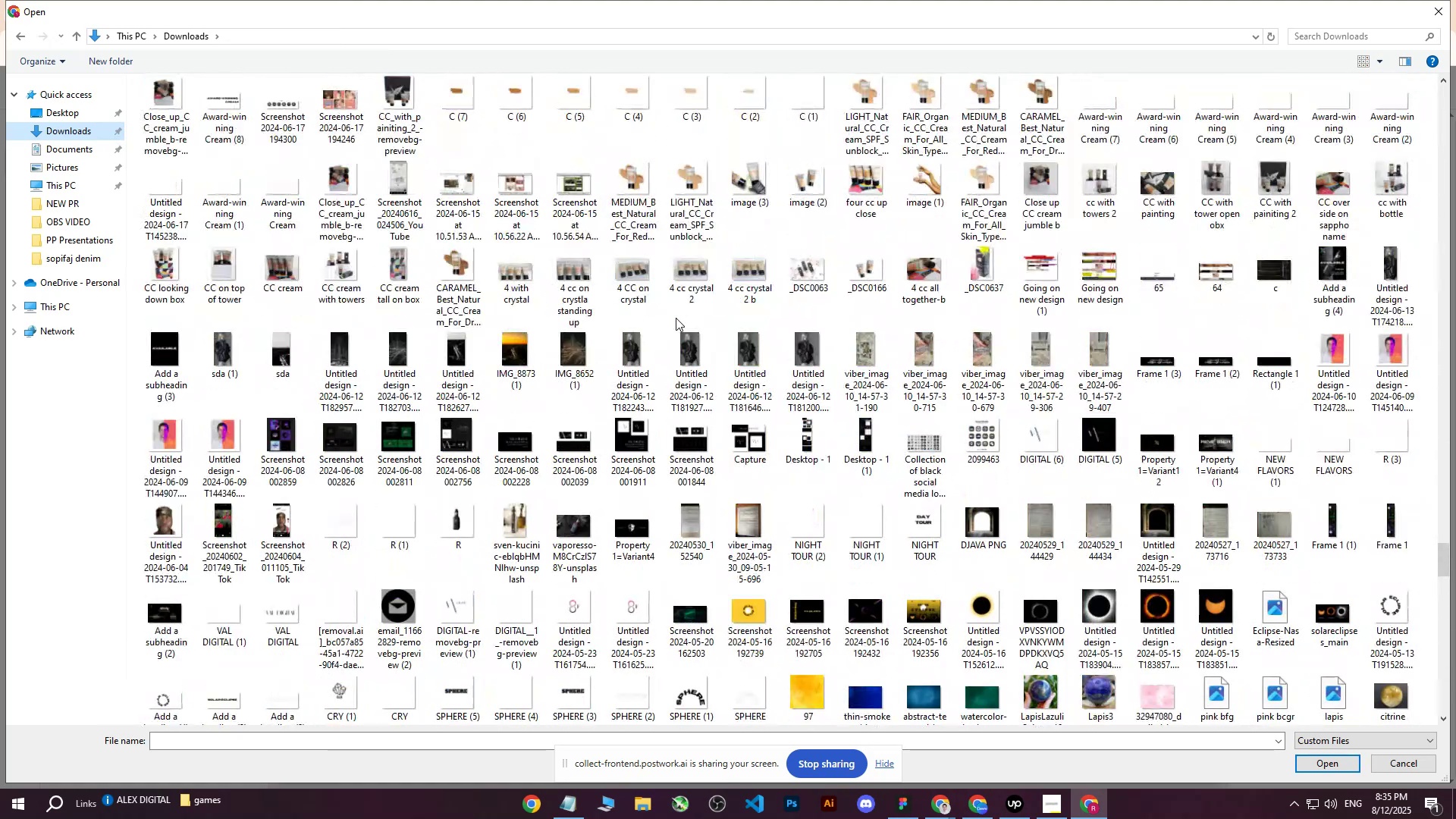 
scroll: coordinate [676, 318], scroll_direction: down, amount: 5.0
 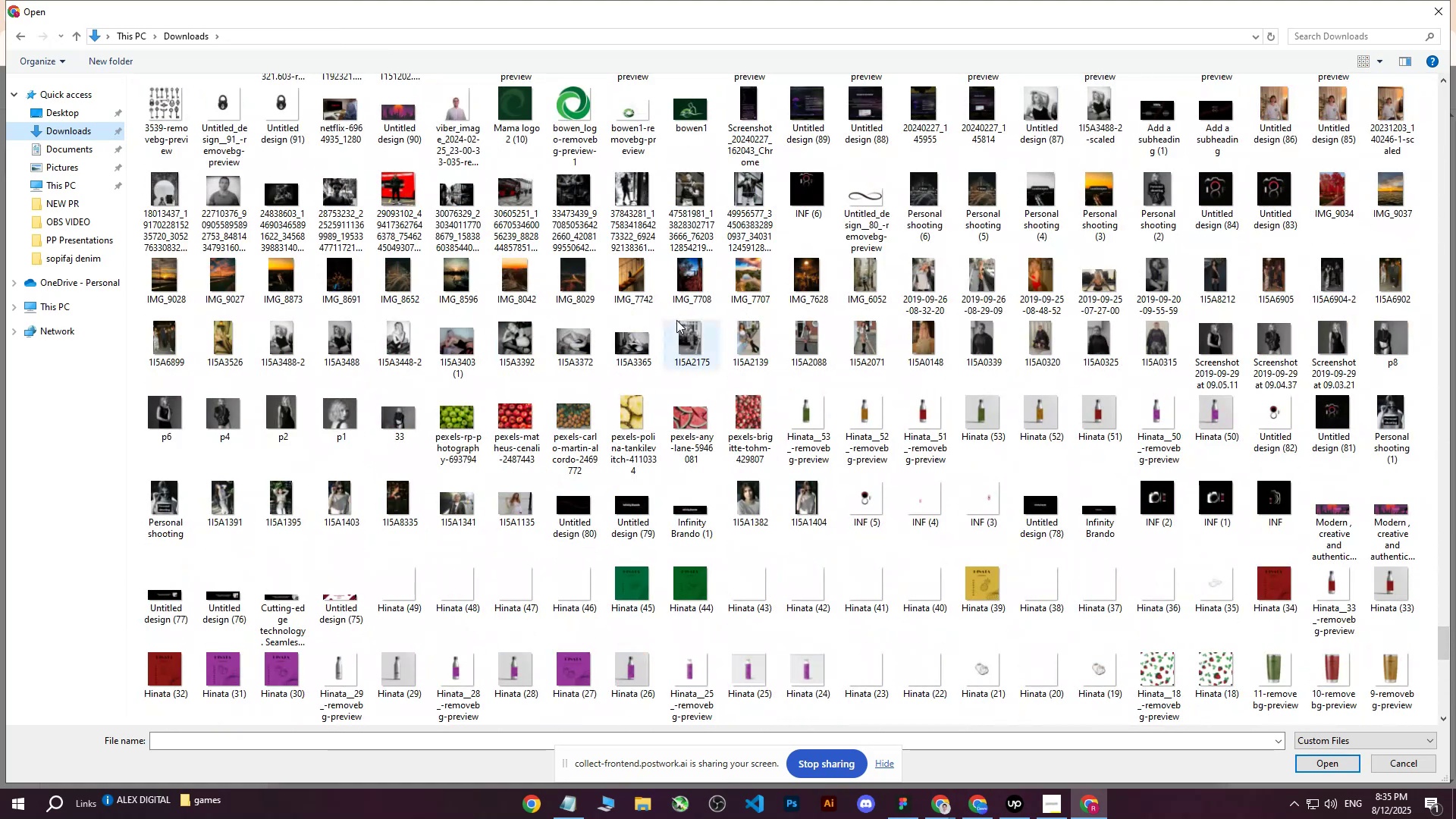 
scroll: coordinate [843, 393], scroll_direction: up, amount: 12.0
 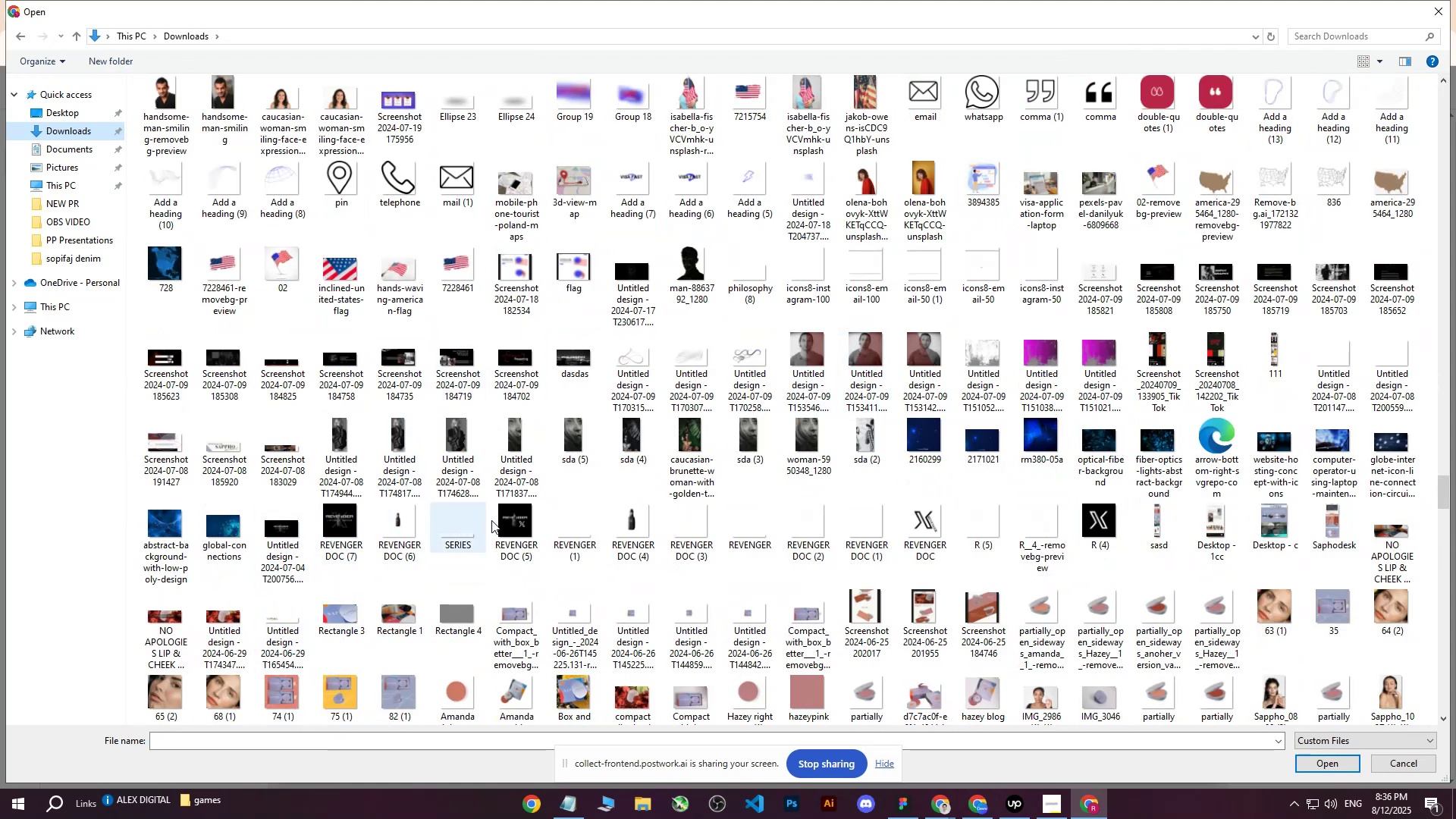 
wait(6.53)
 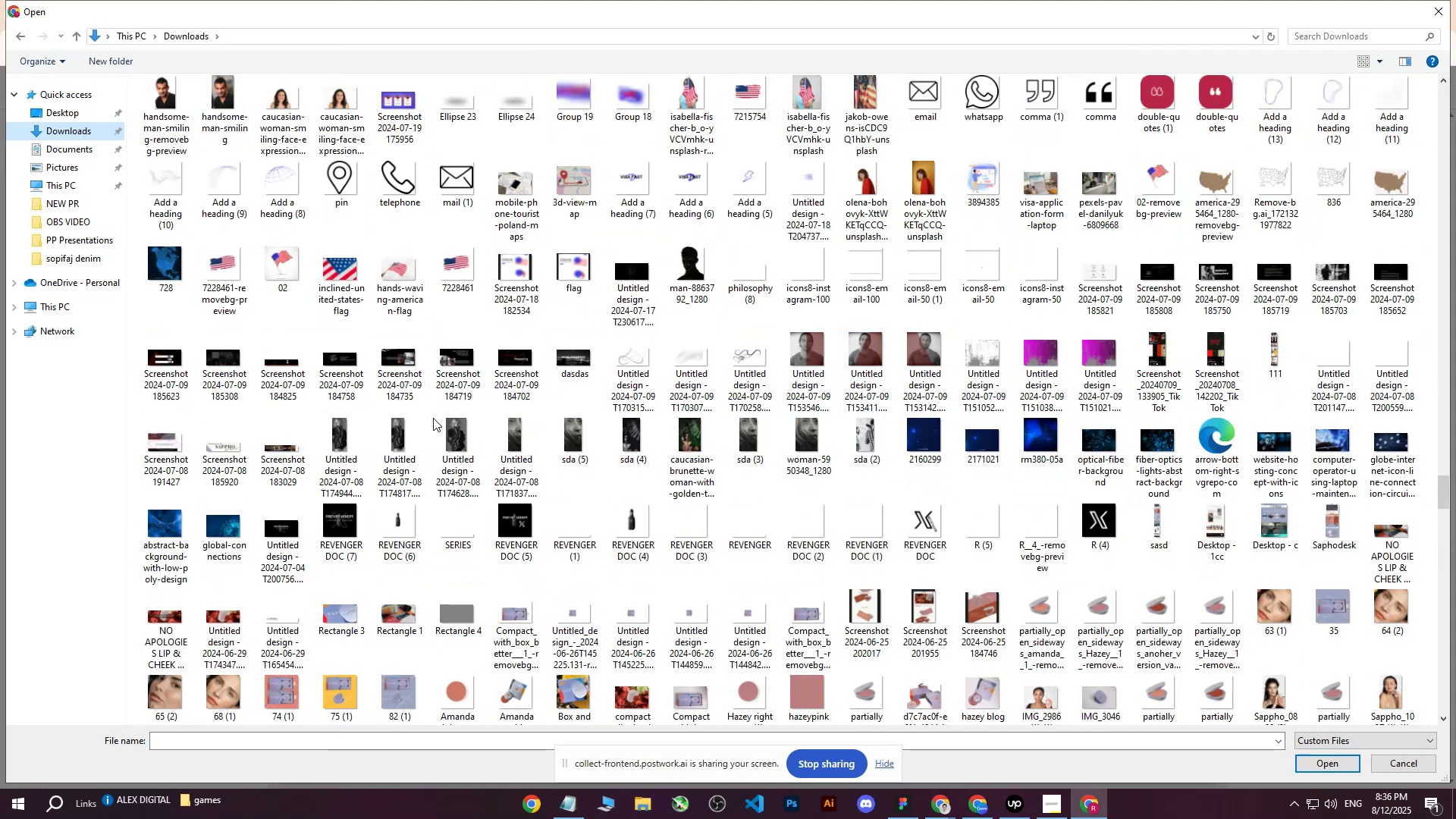 
left_click([921, 522])
 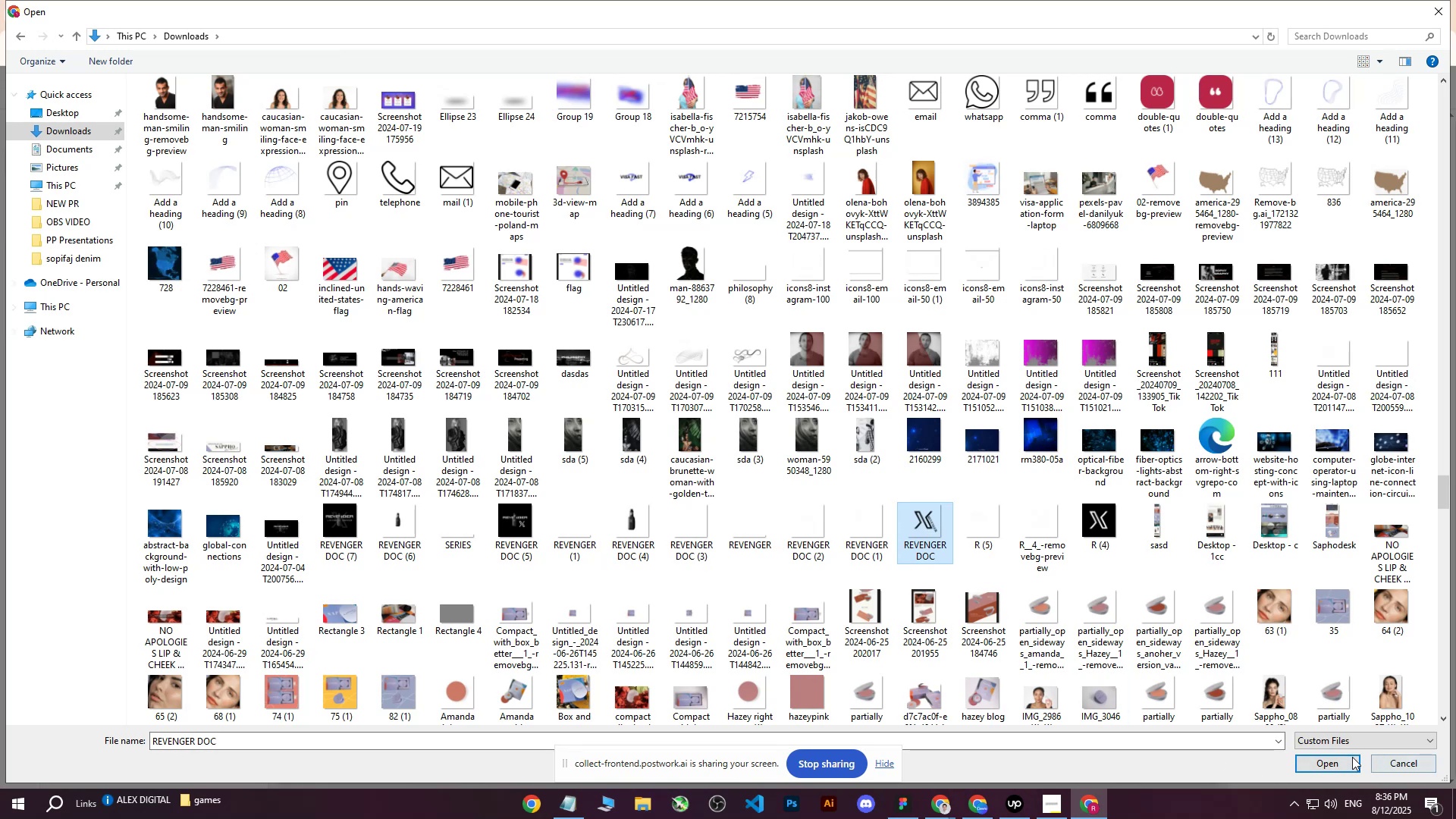 
left_click([1335, 757])
 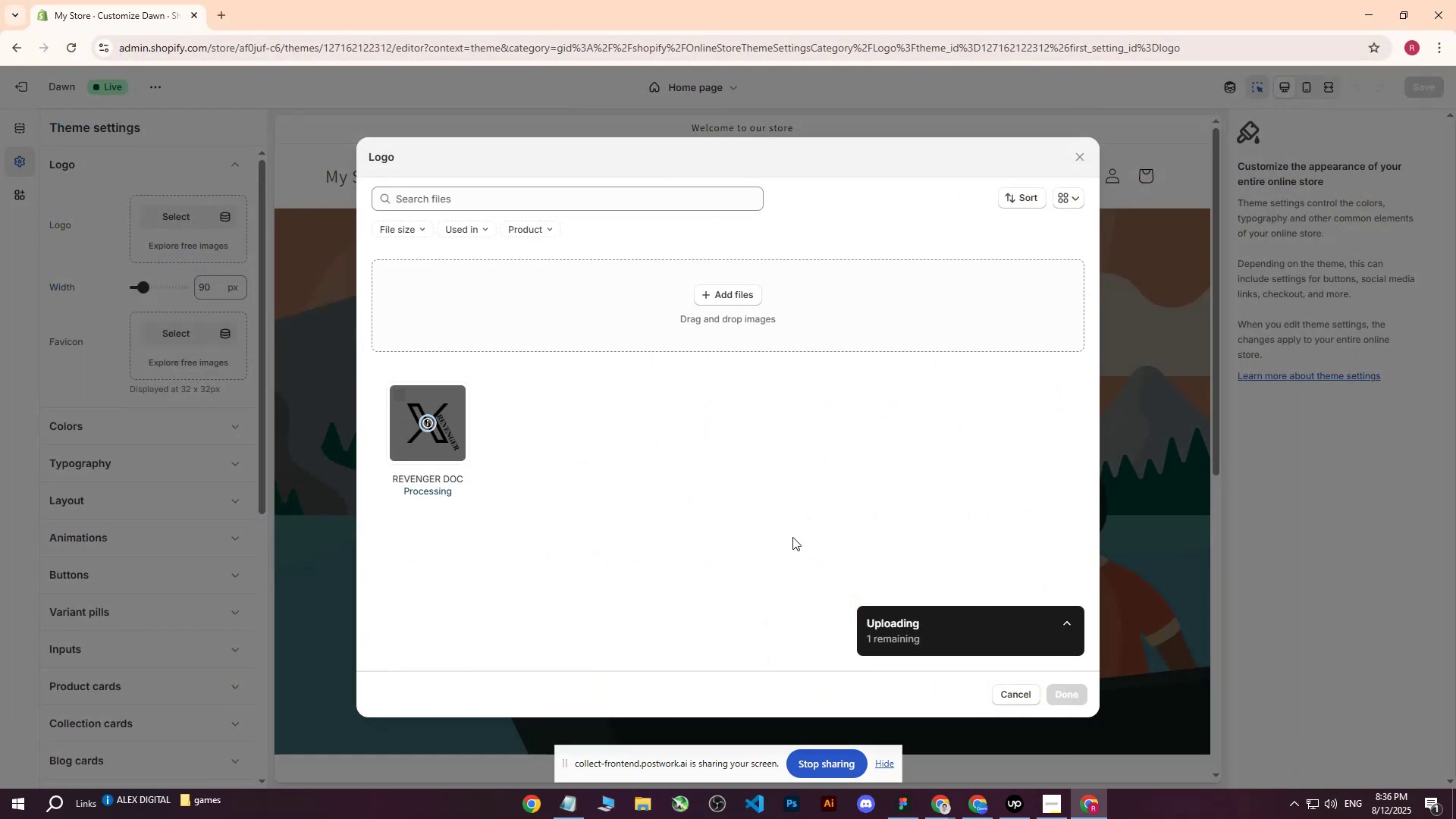 
wait(6.01)
 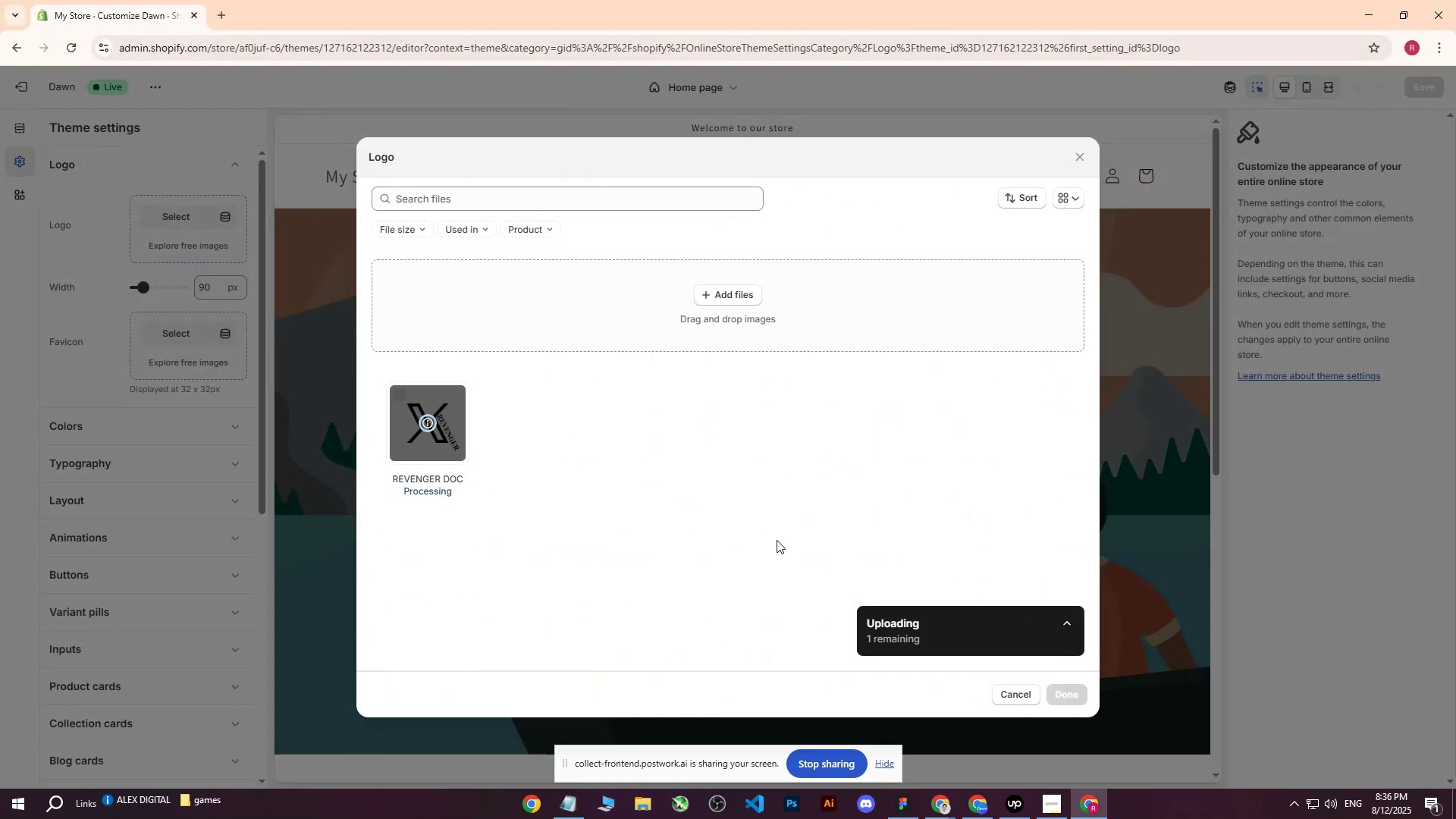 
left_click([1062, 692])
 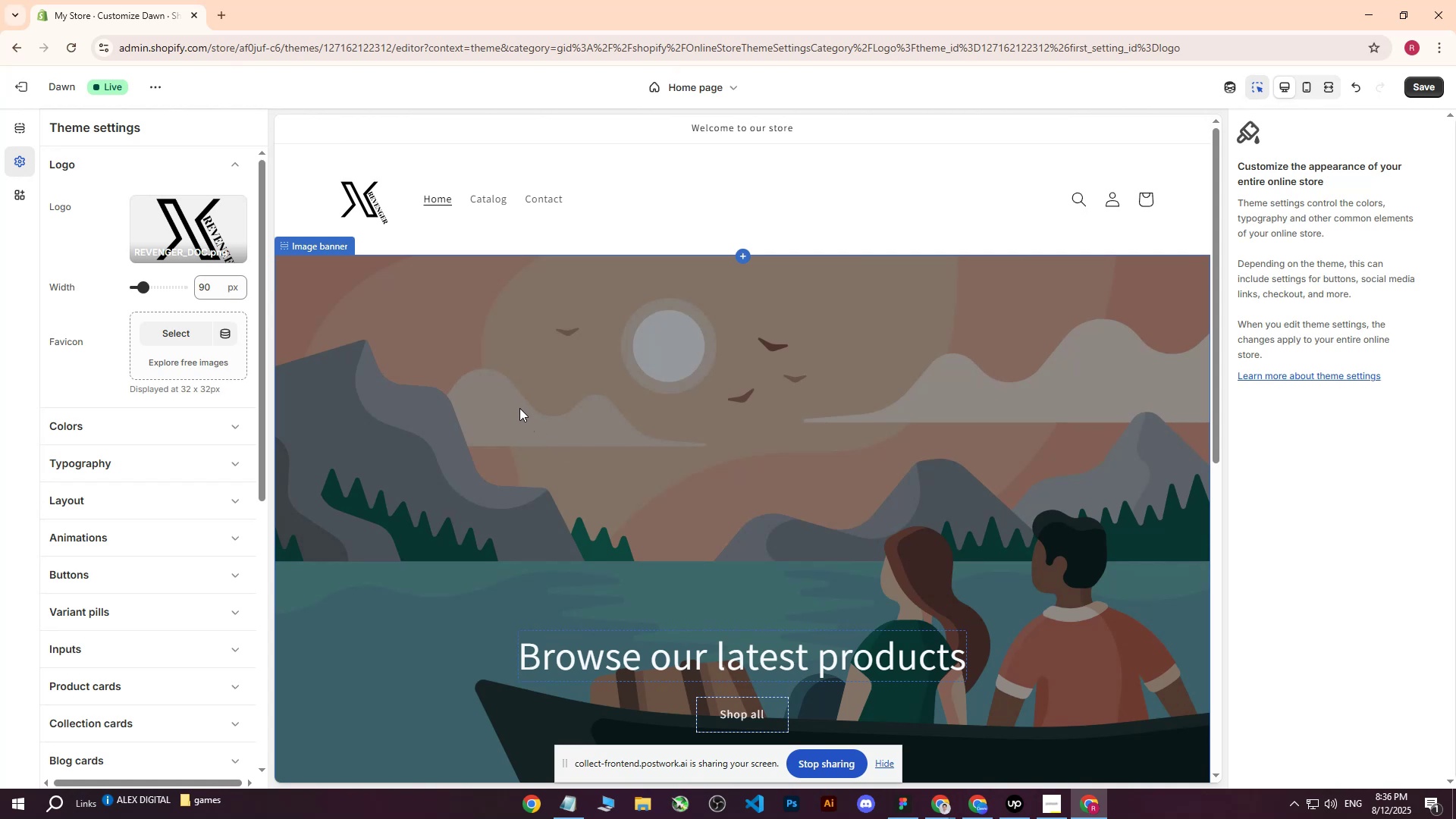 
wait(8.55)
 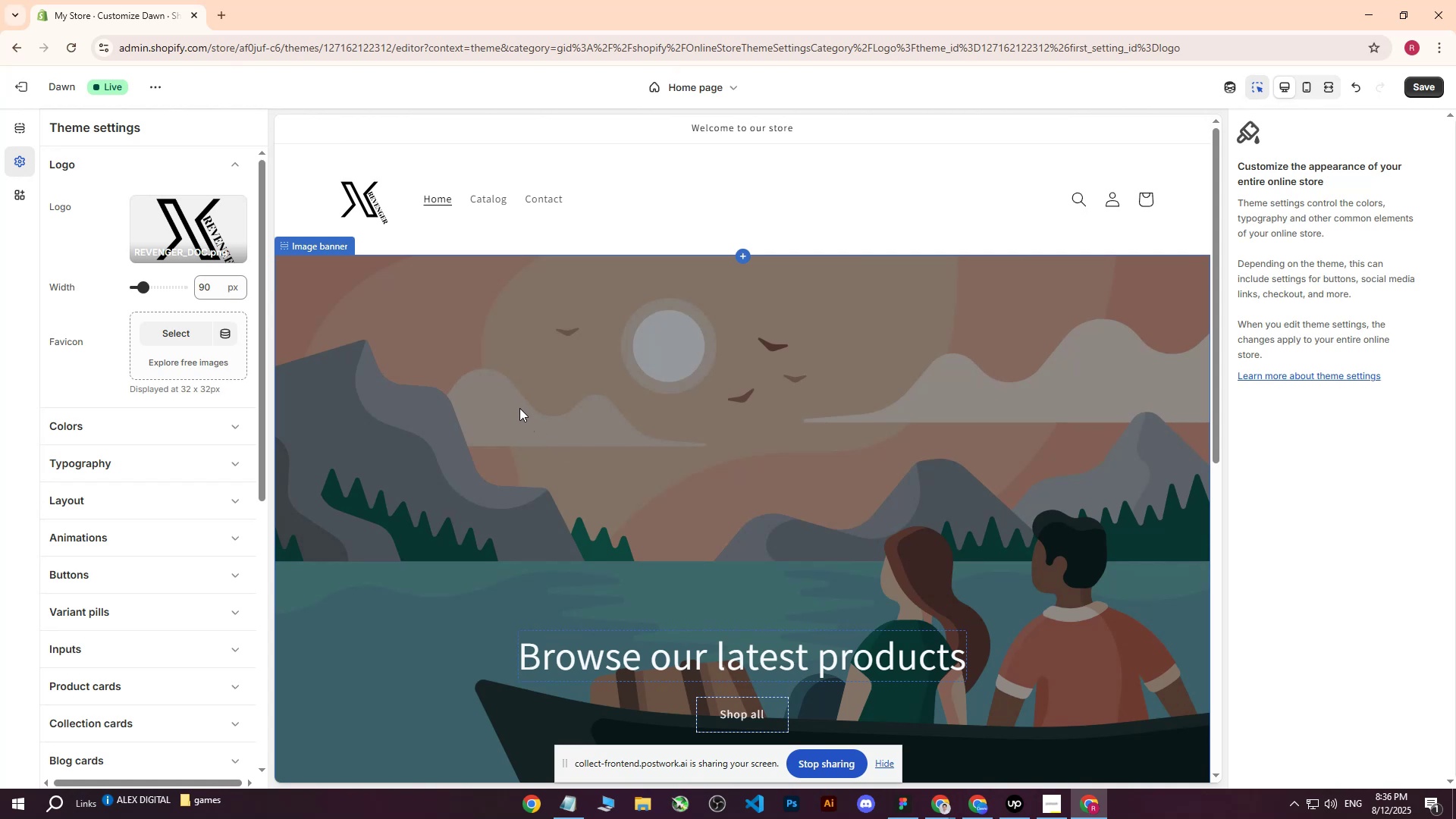 
left_click([1379, 0])
 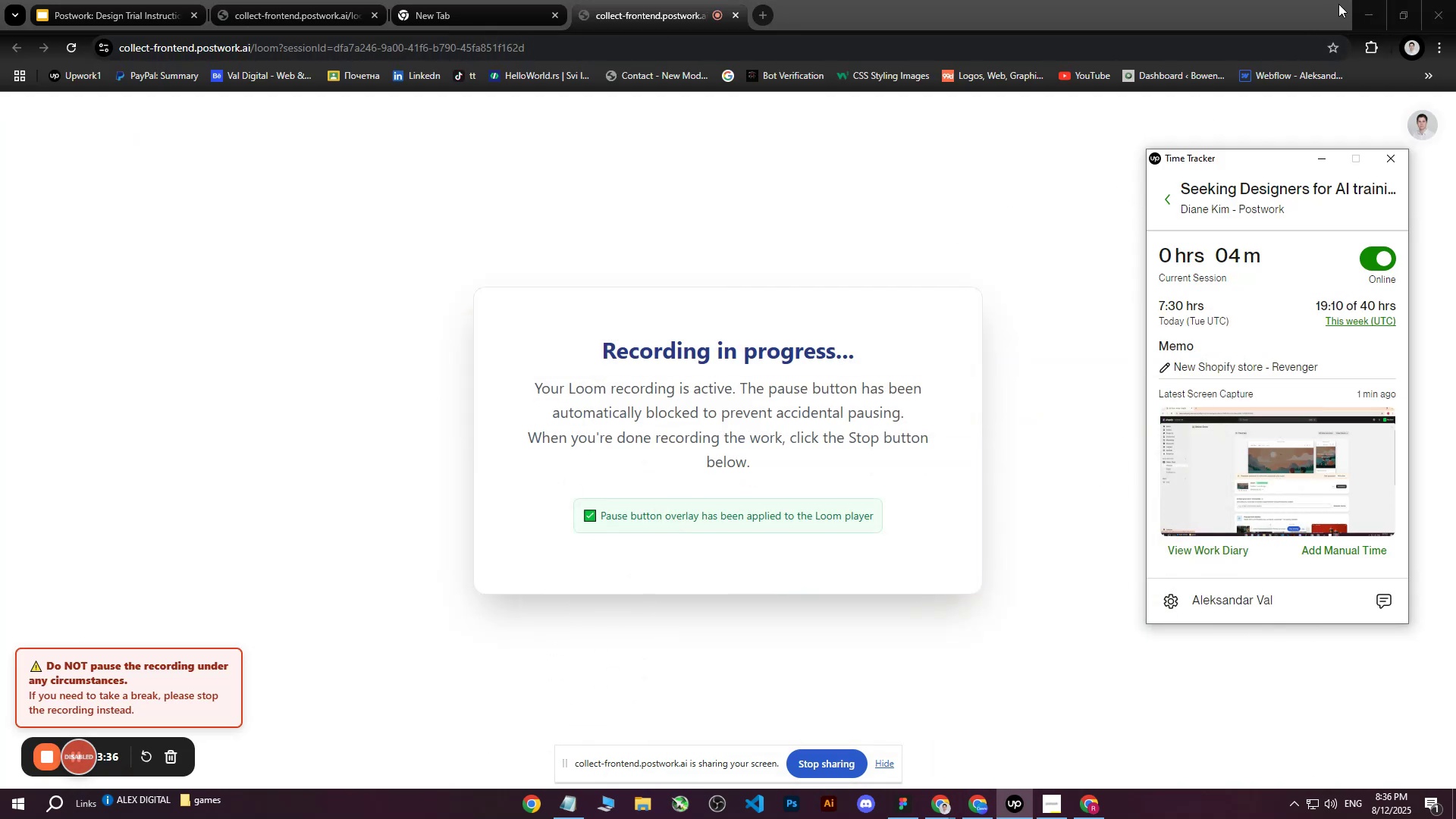 
left_click([1367, 1])
 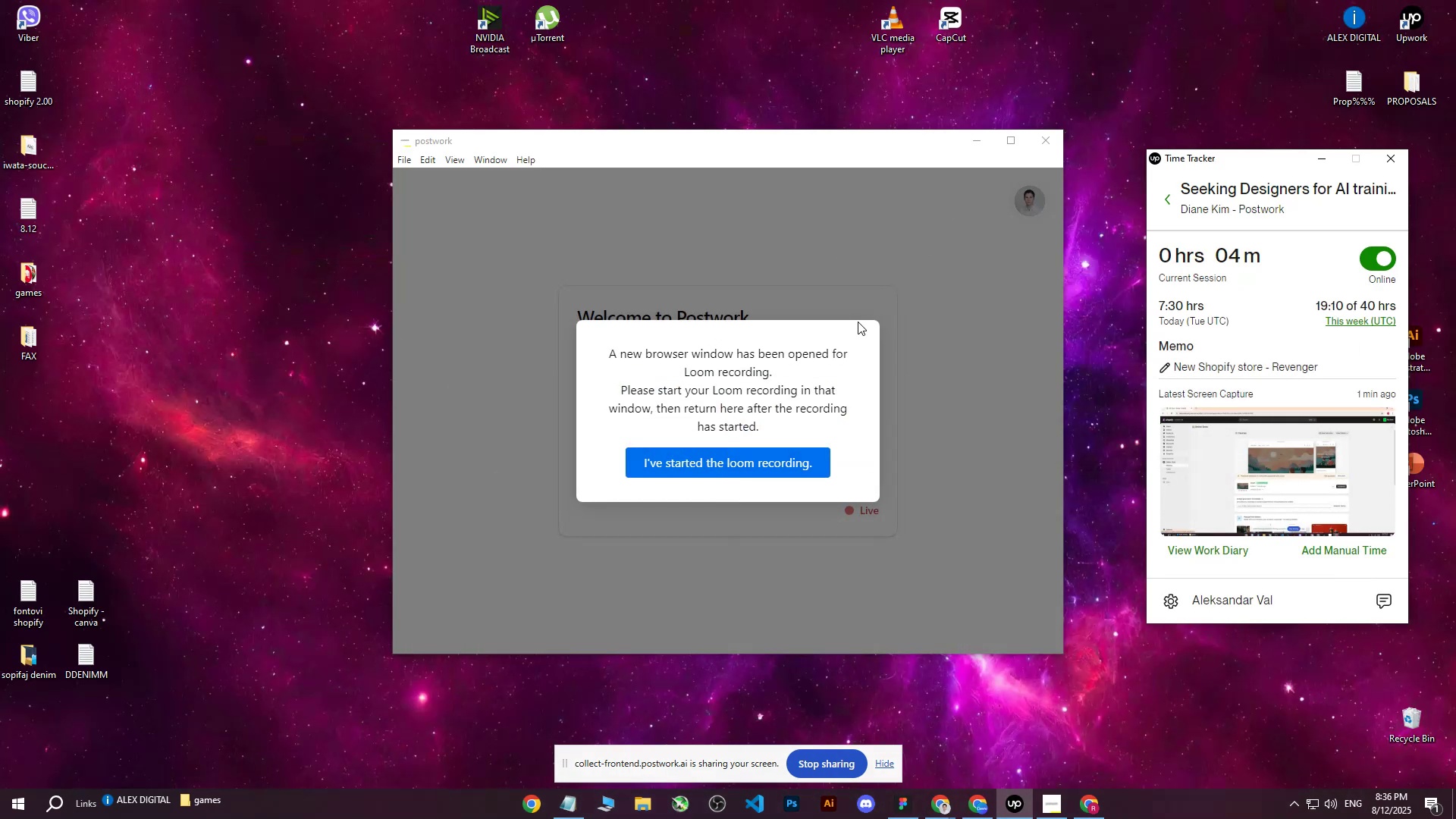 
left_click([721, 455])
 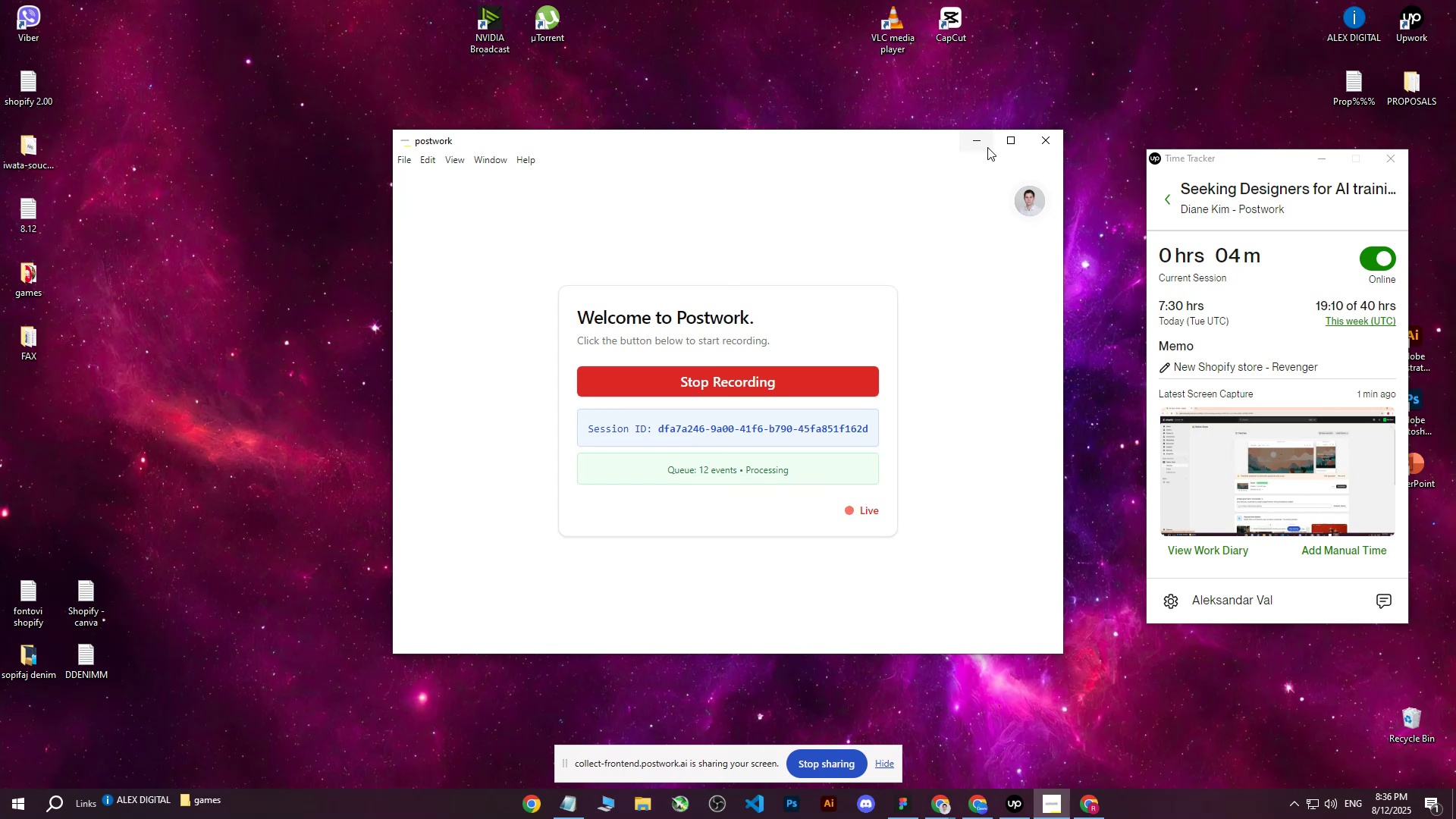 
left_click([984, 146])
 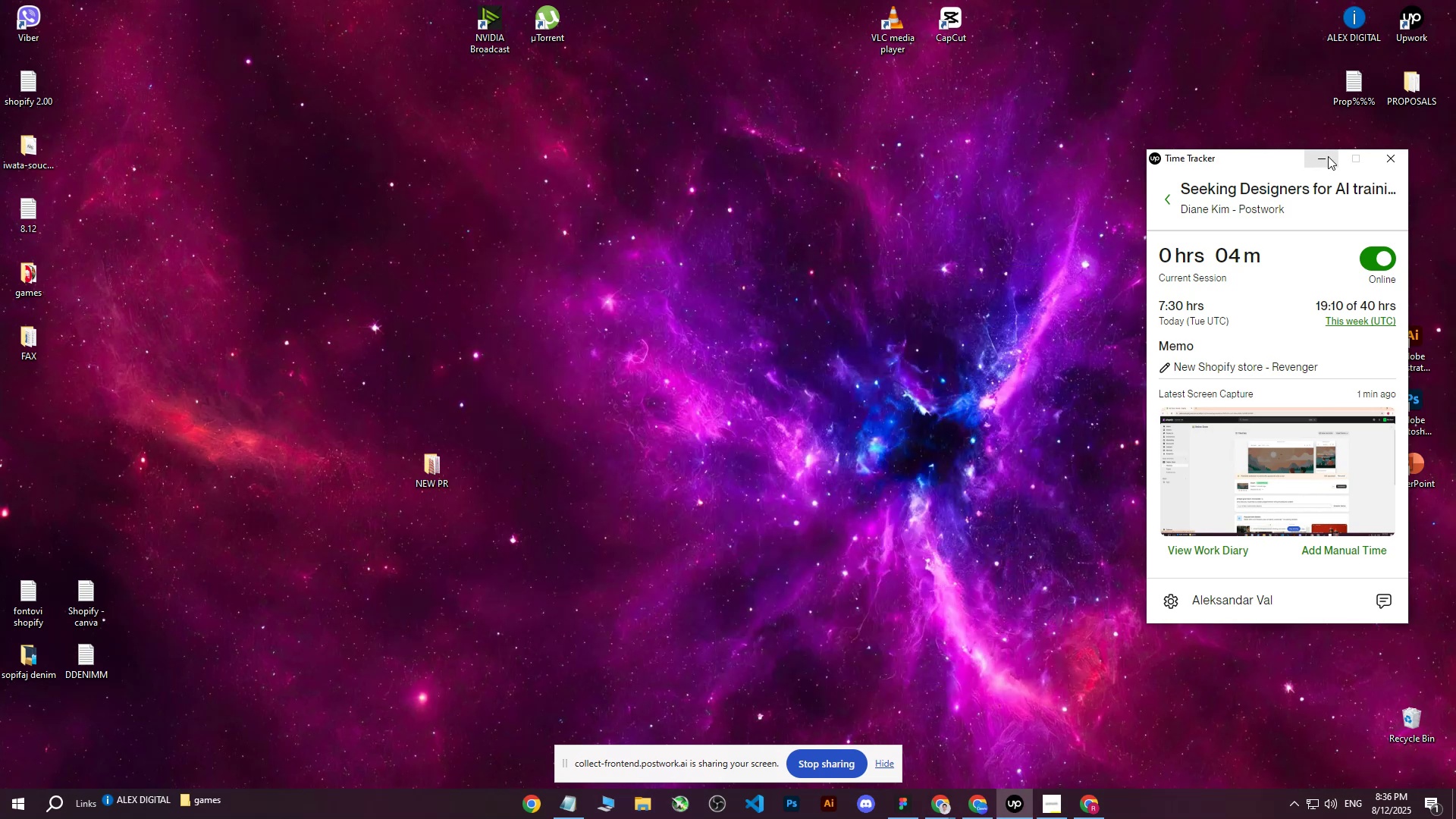 
left_click([1327, 156])
 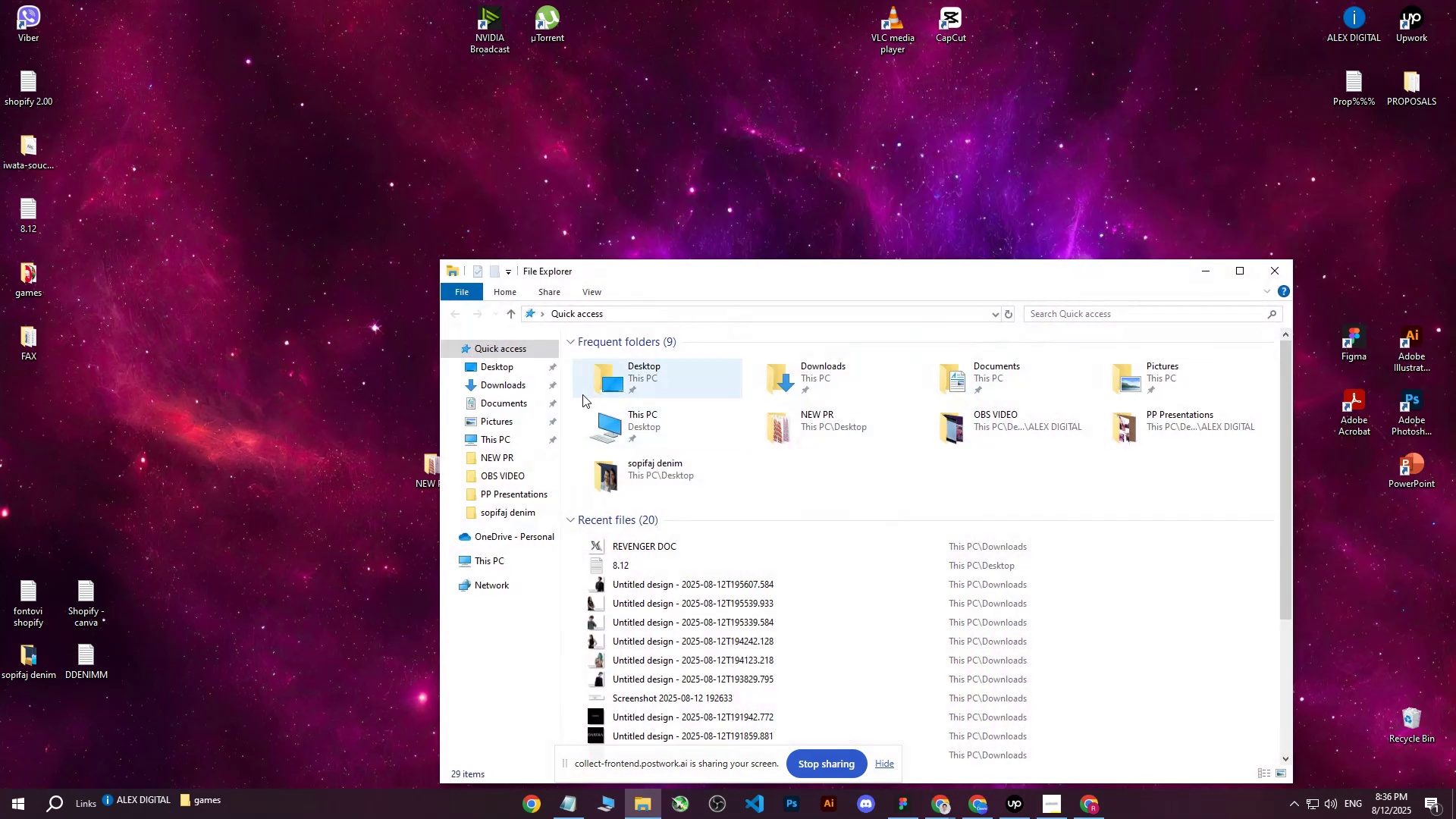 
left_click([508, 388])
 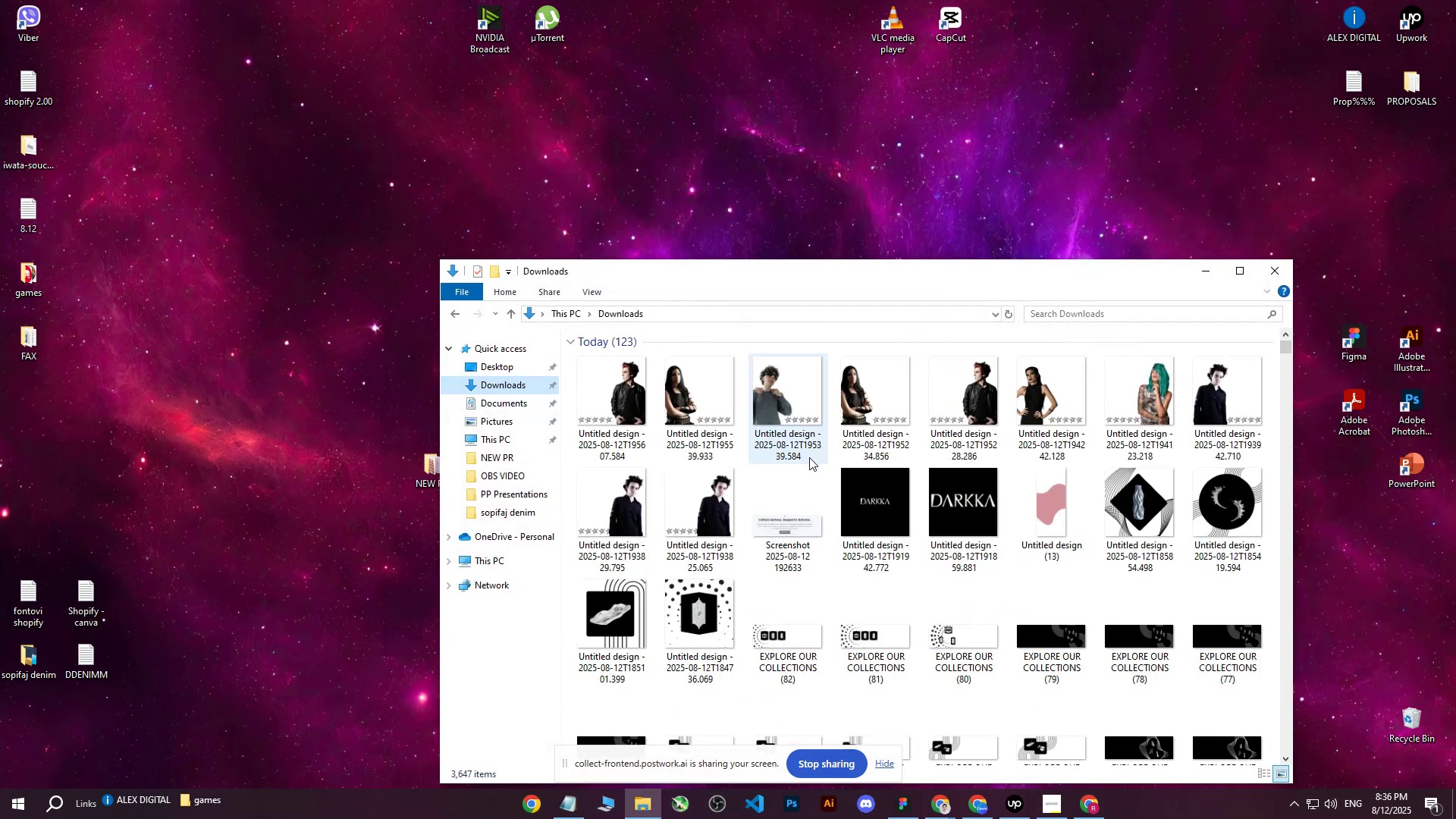 
scroll: coordinate [813, 466], scroll_direction: down, amount: 2.0
 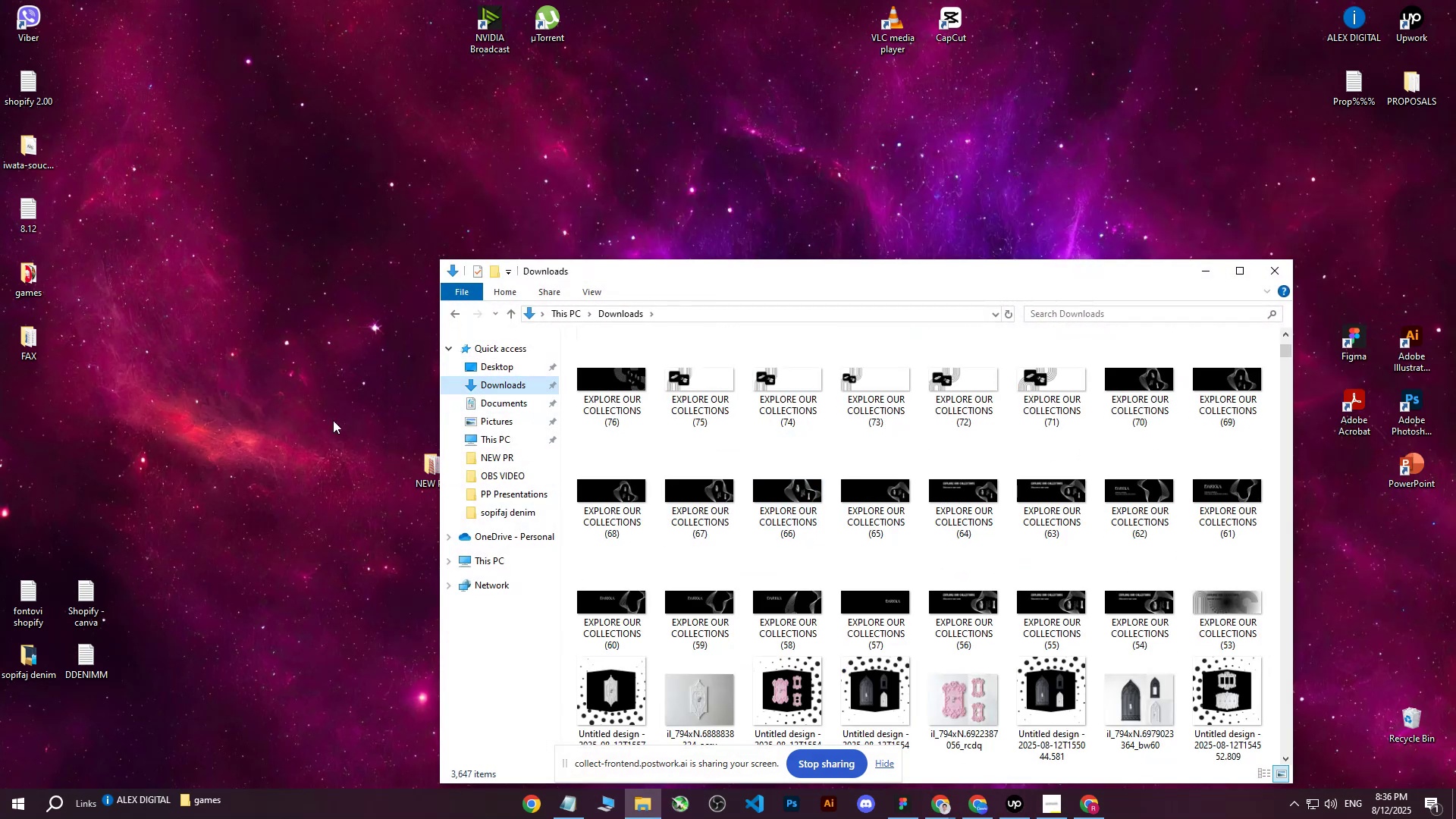 
right_click([317, 359])
 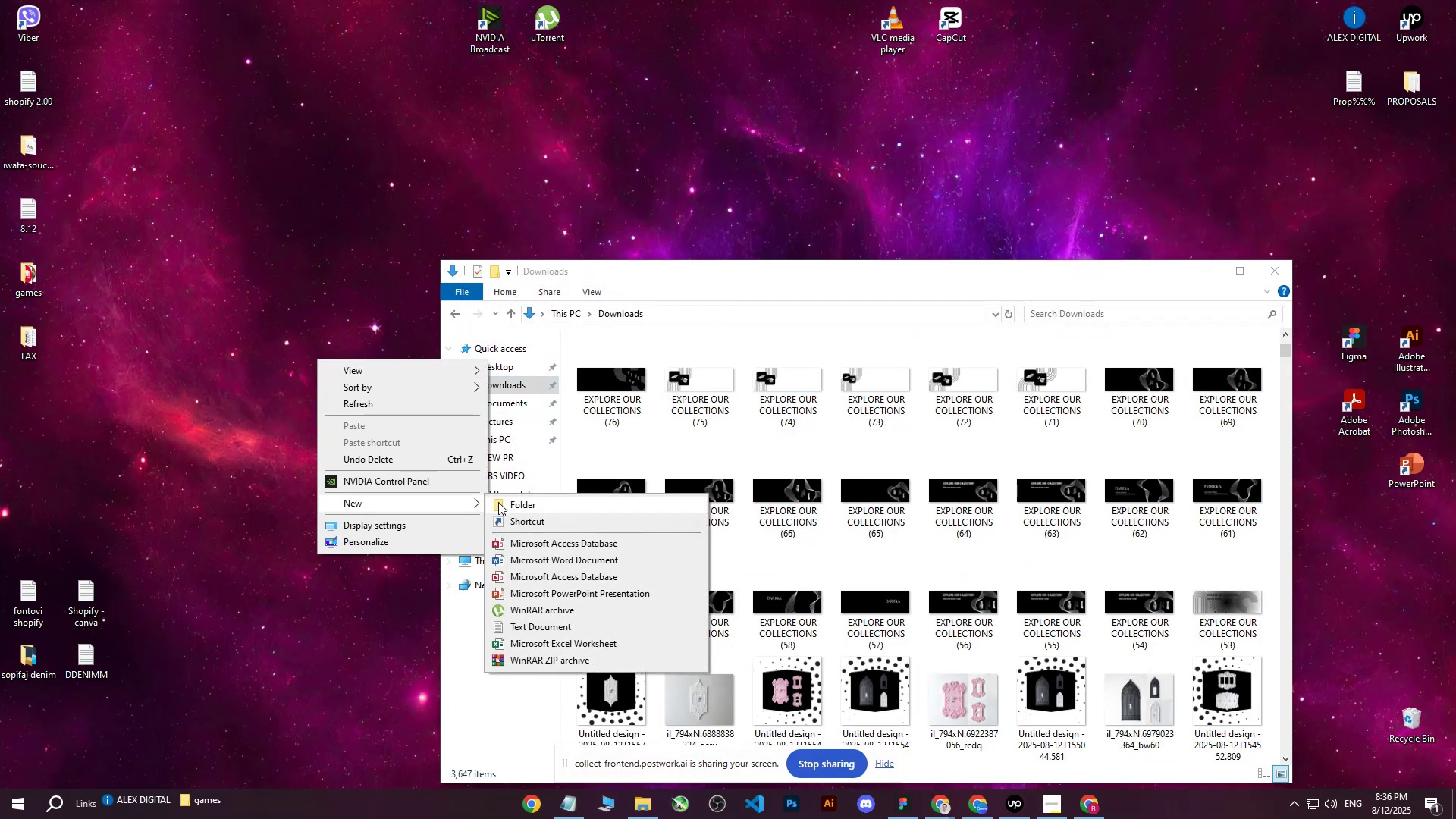 
double_click([520, 500])
 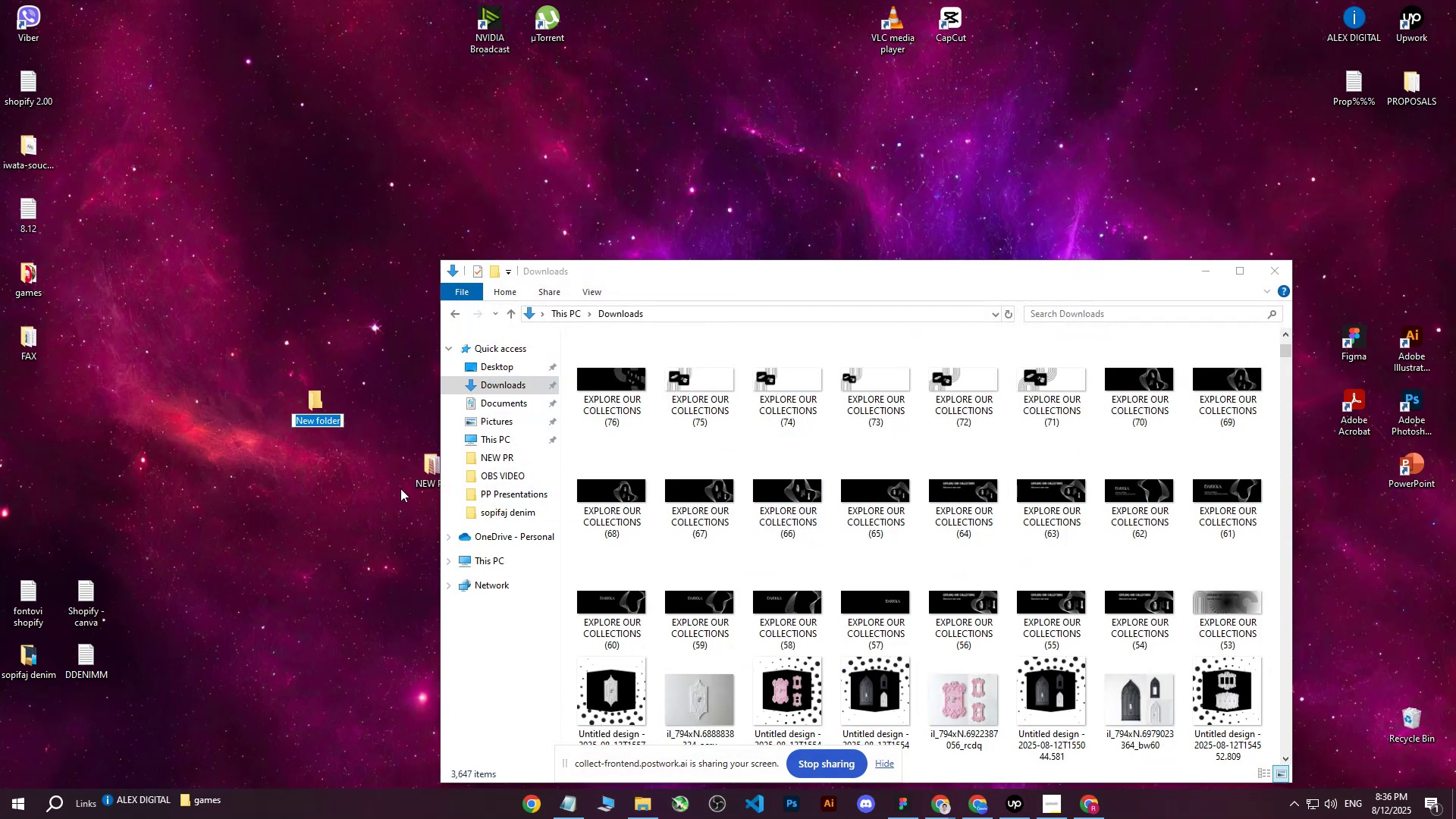 
type(REVENGER)
 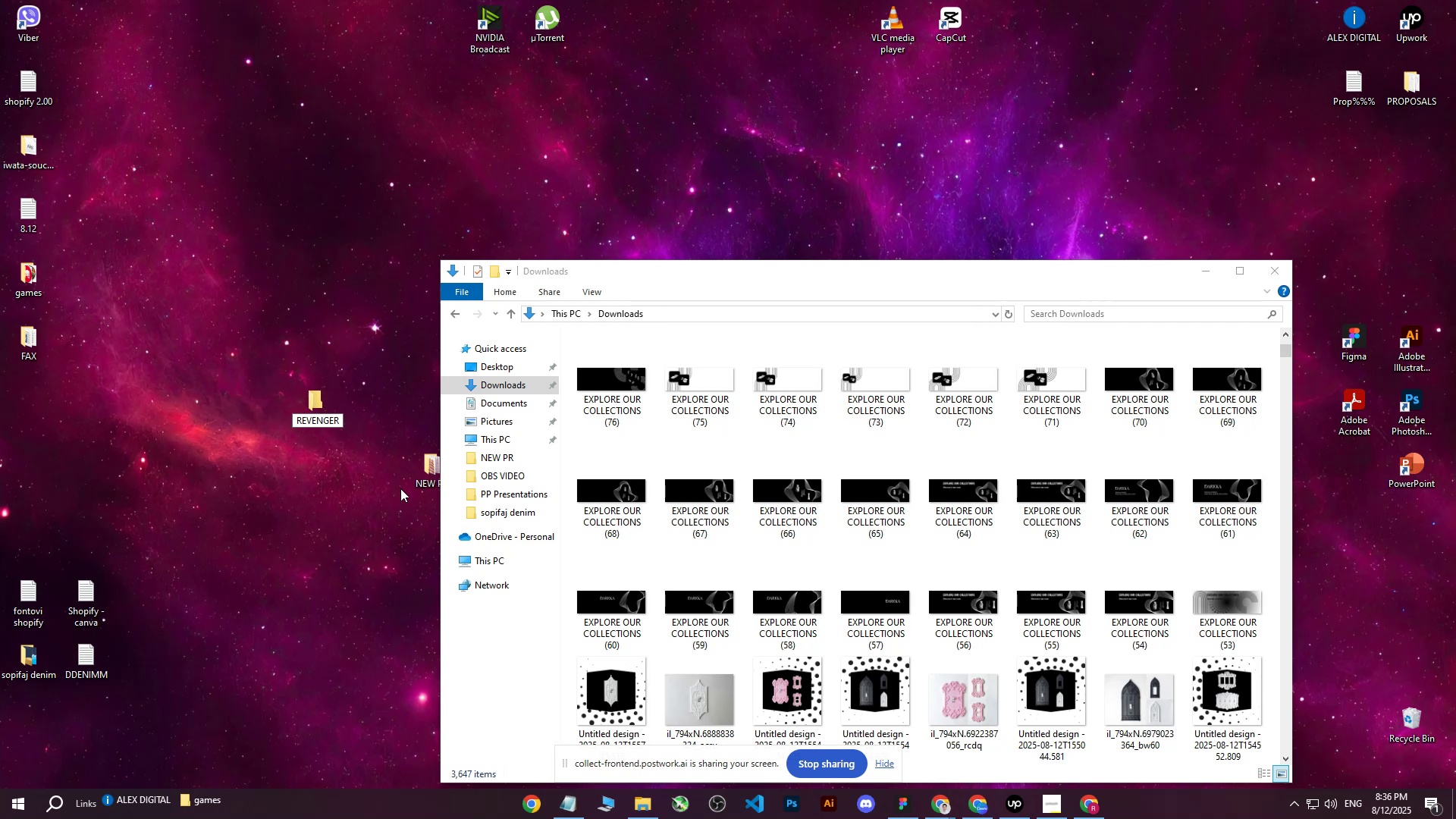 
left_click([400, 488])
 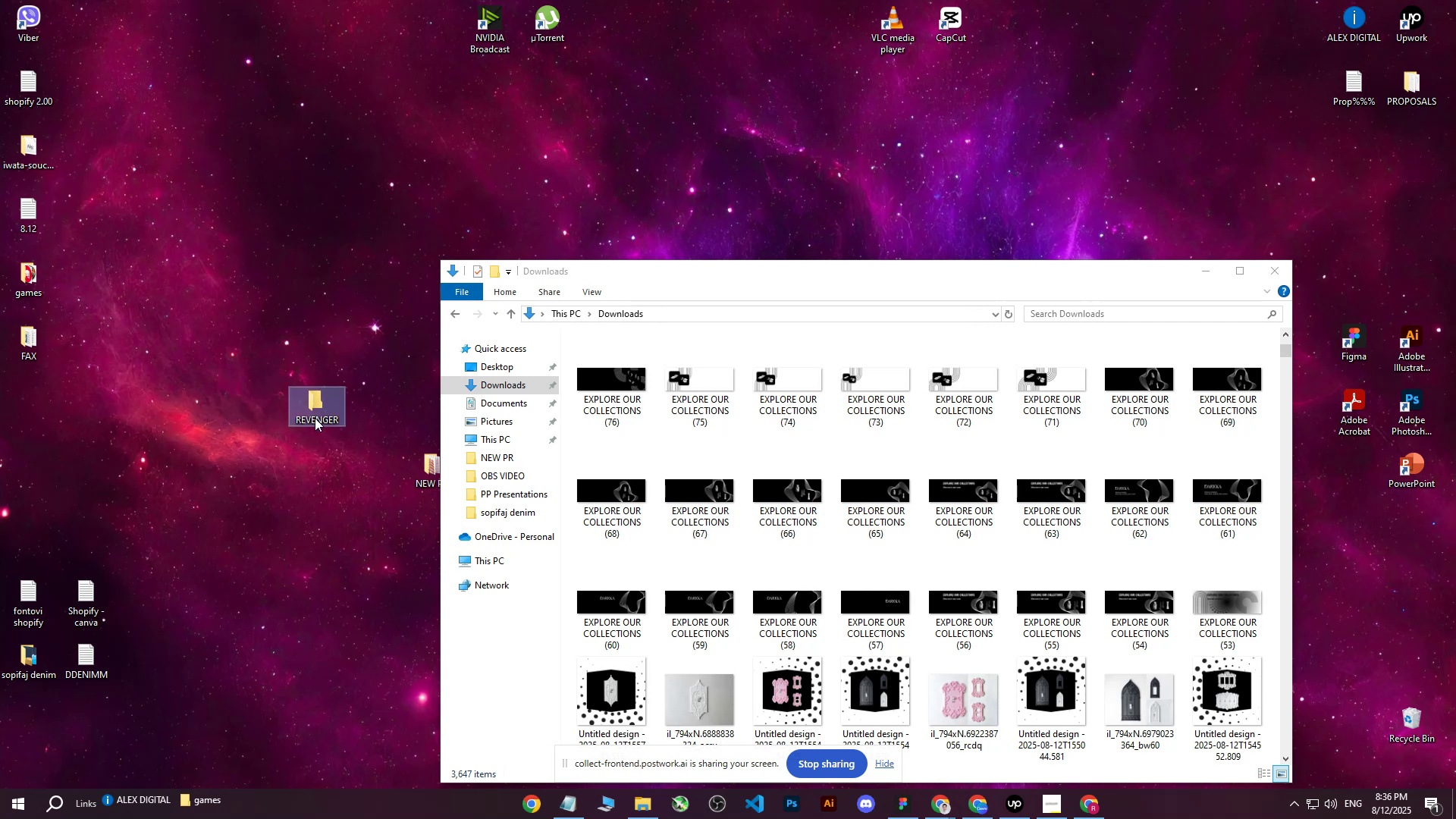 
scroll: coordinate [1032, 661], scroll_direction: down, amount: 29.0
 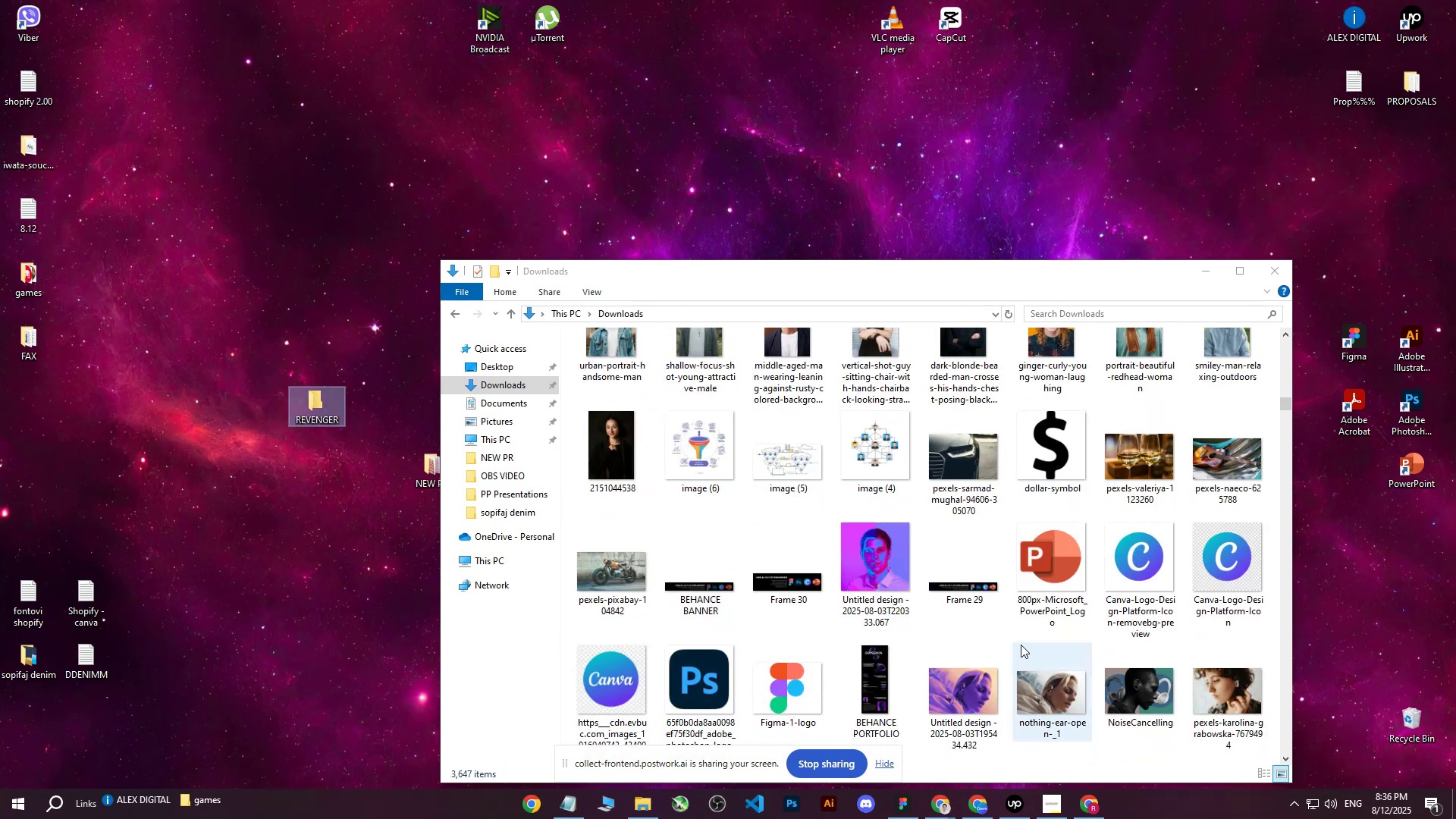 
scroll: coordinate [877, 569], scroll_direction: up, amount: 8.0
 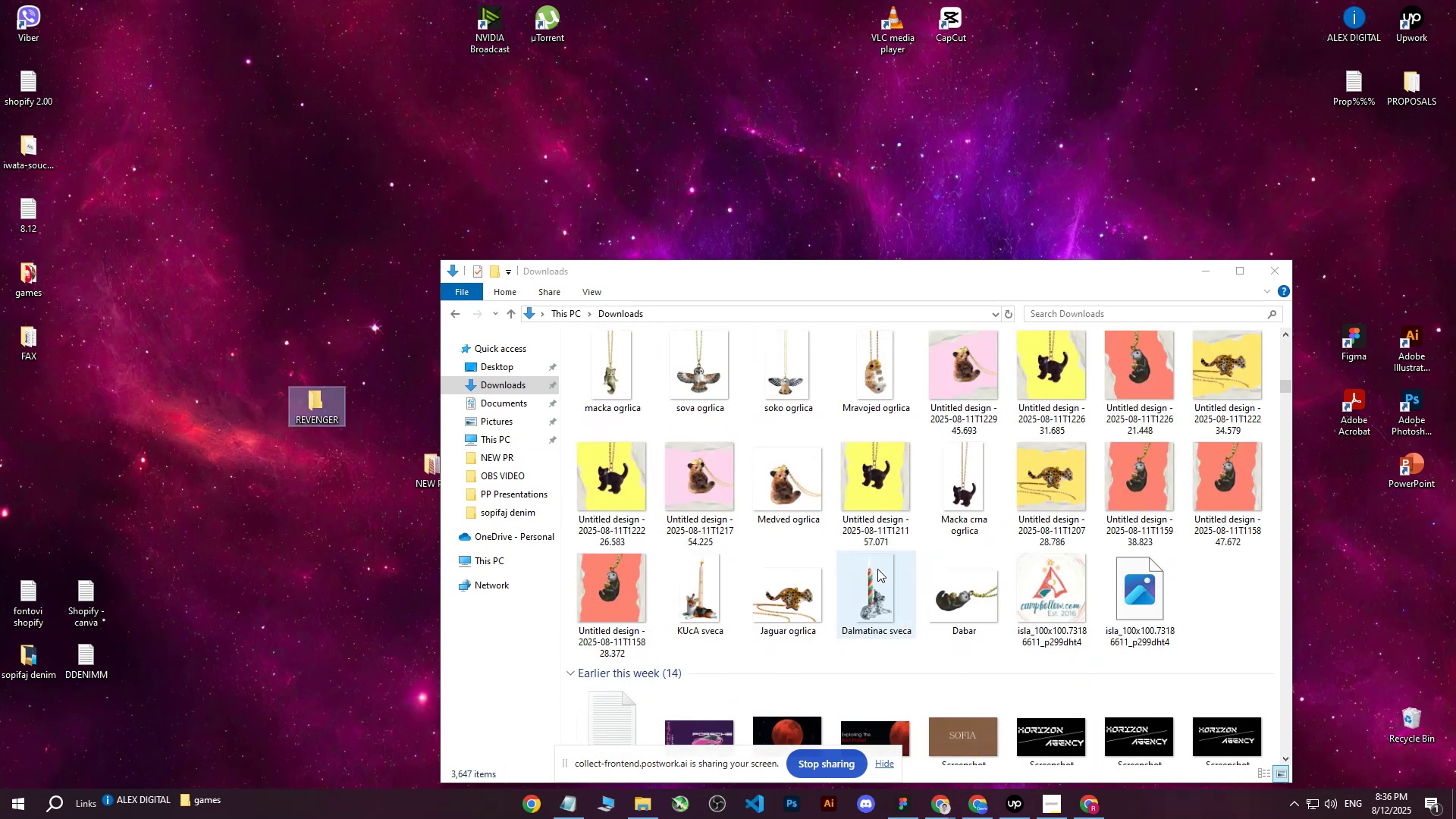 
scroll: coordinate [893, 559], scroll_direction: down, amount: 18.0
 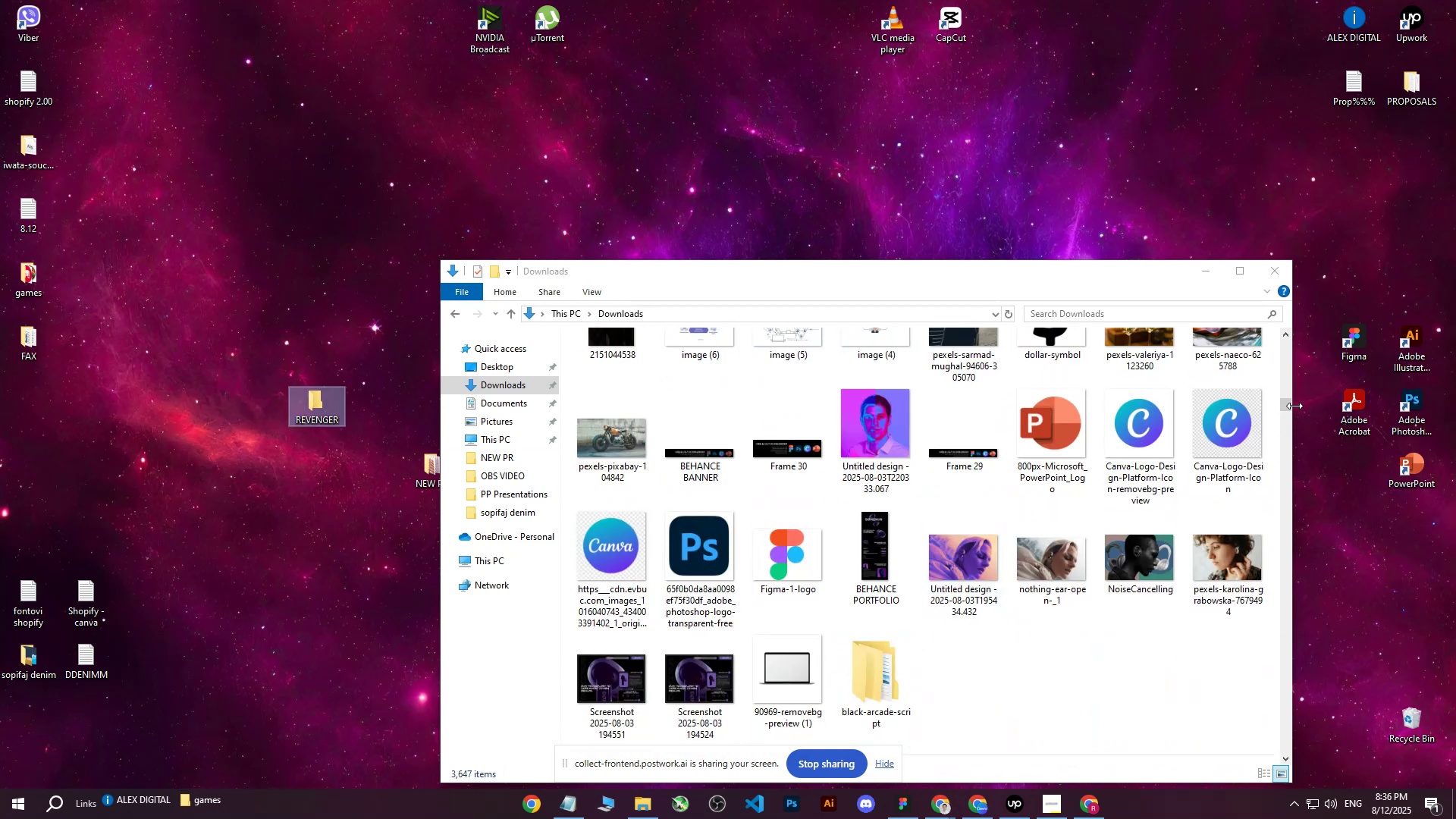 
left_click_drag(start_coordinate=[1285, 407], to_coordinate=[1277, 549])
 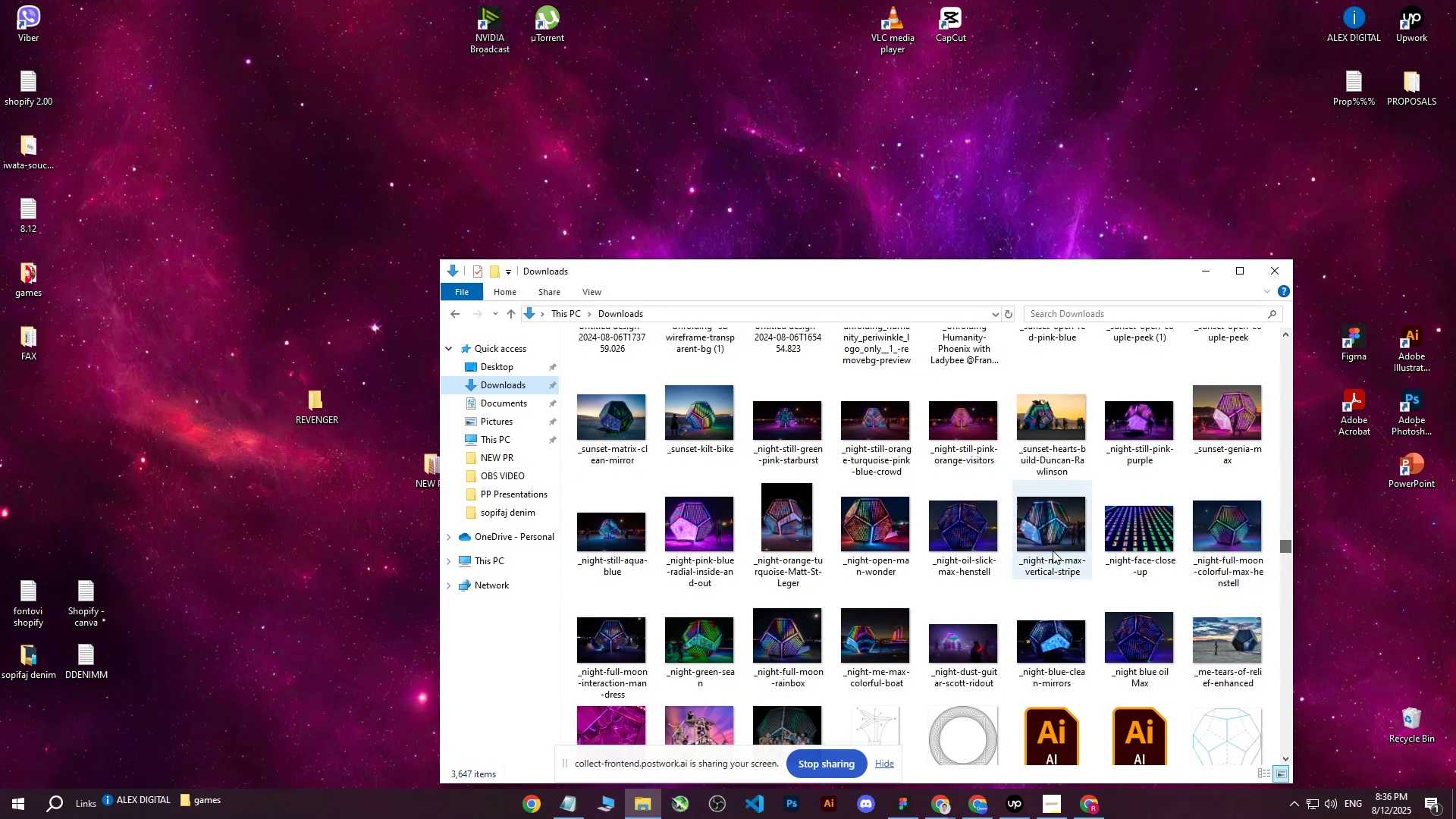 
scroll: coordinate [921, 531], scroll_direction: down, amount: 26.0
 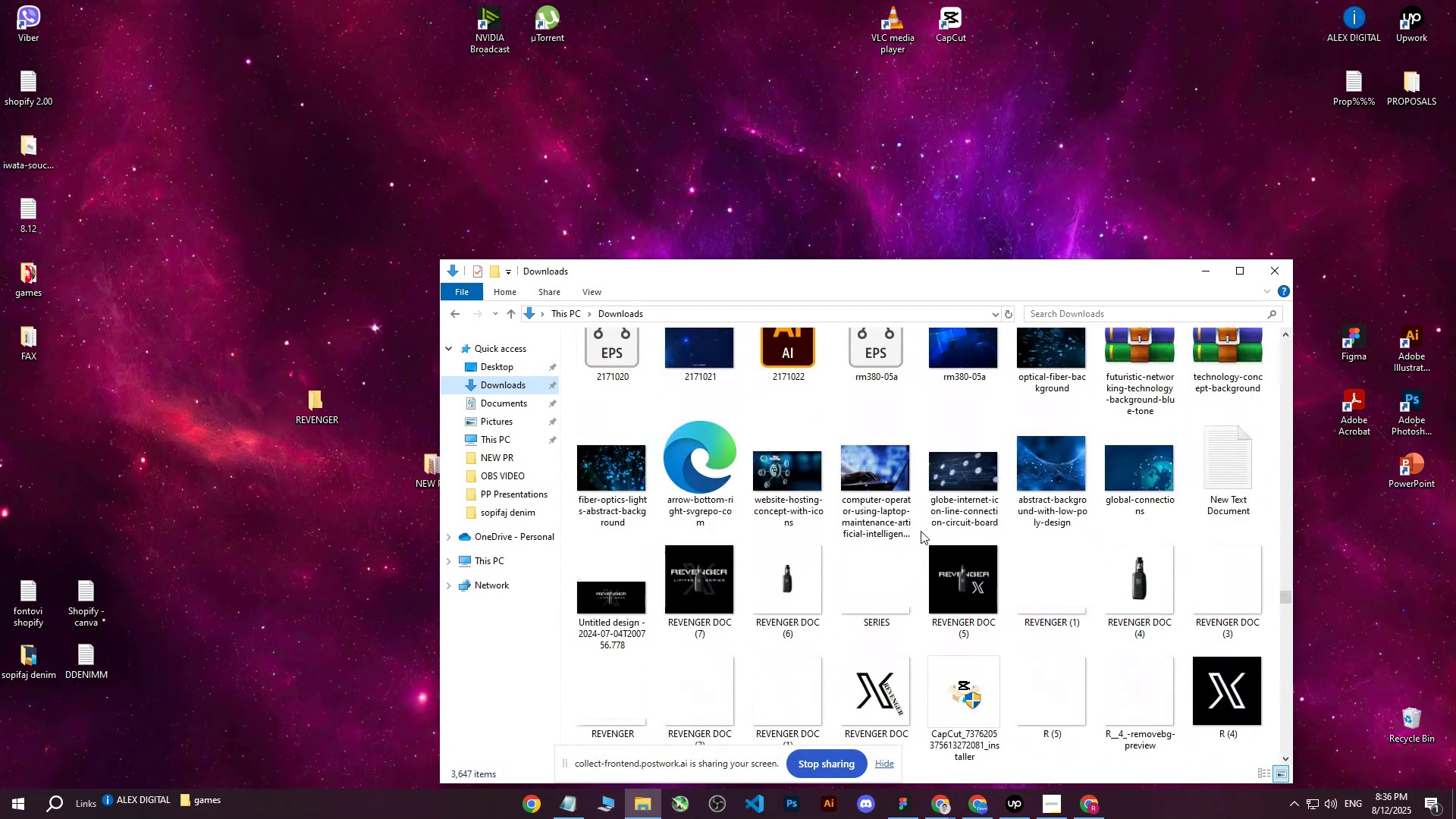 
scroll: coordinate [921, 531], scroll_direction: none, amount: 0.0
 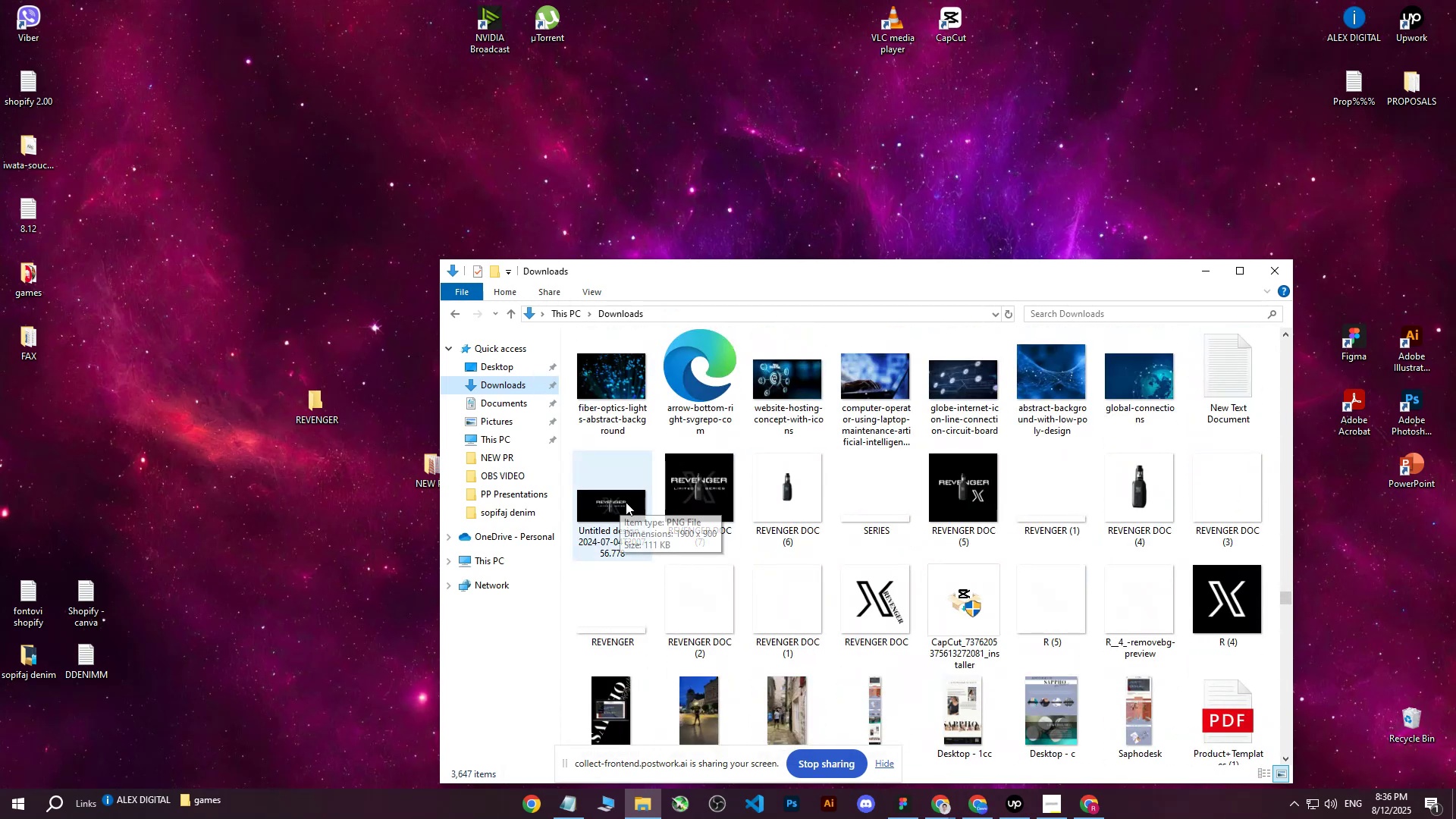 
hold_key(key=ControlLeft, duration=1.53)
left_click([608, 502])
 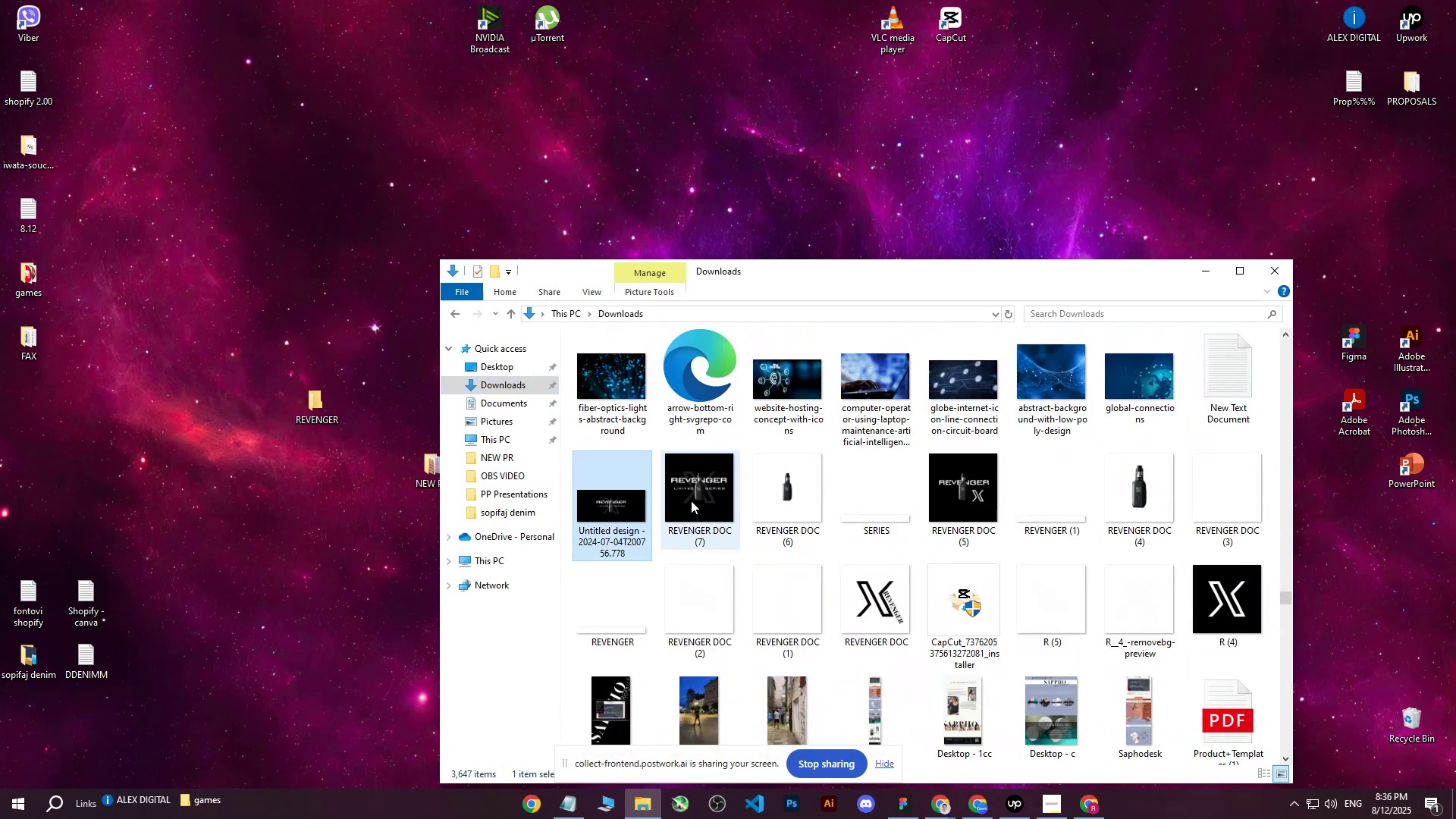 
double_click([691, 500])
 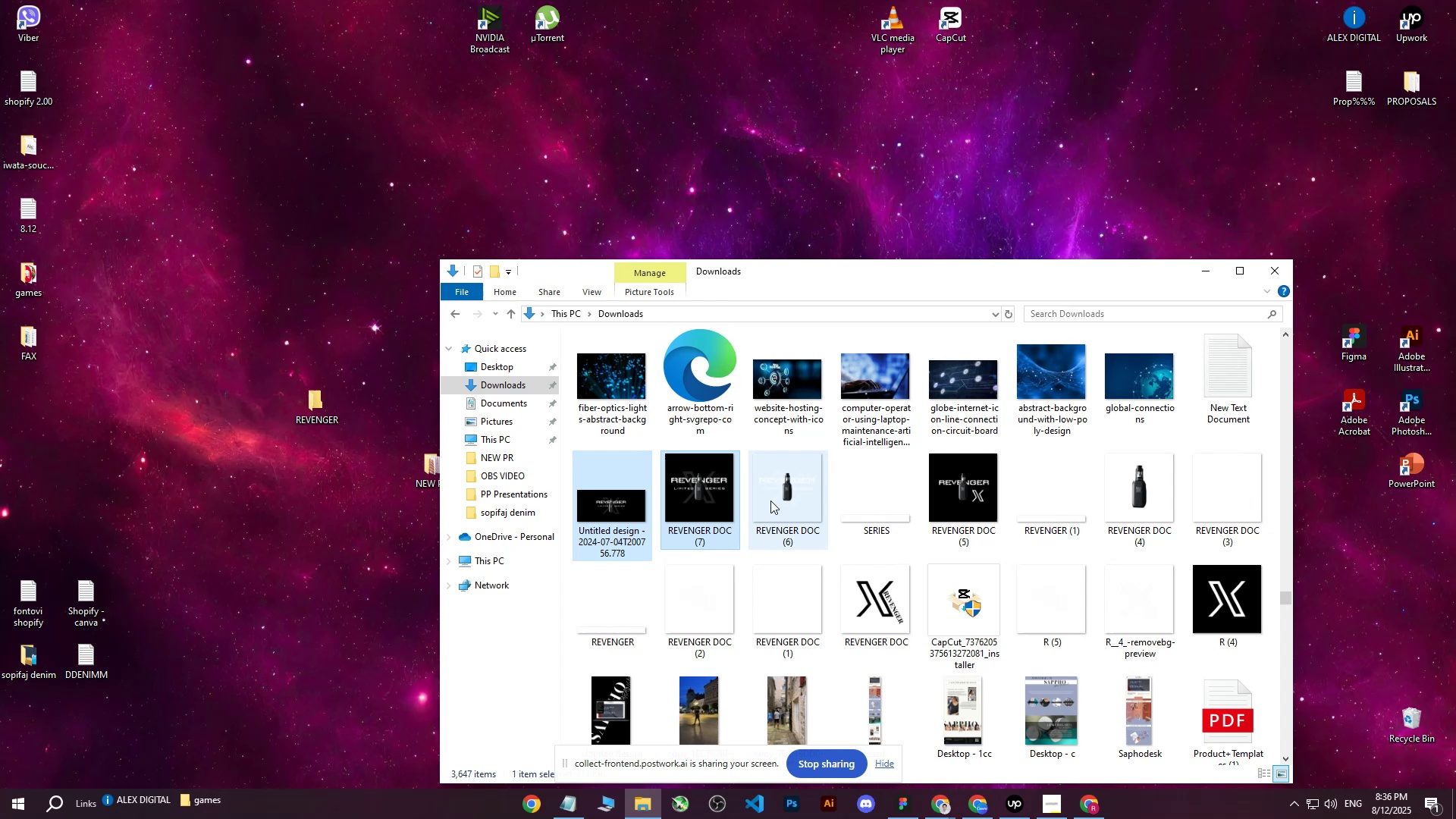 
triple_click([770, 500])
 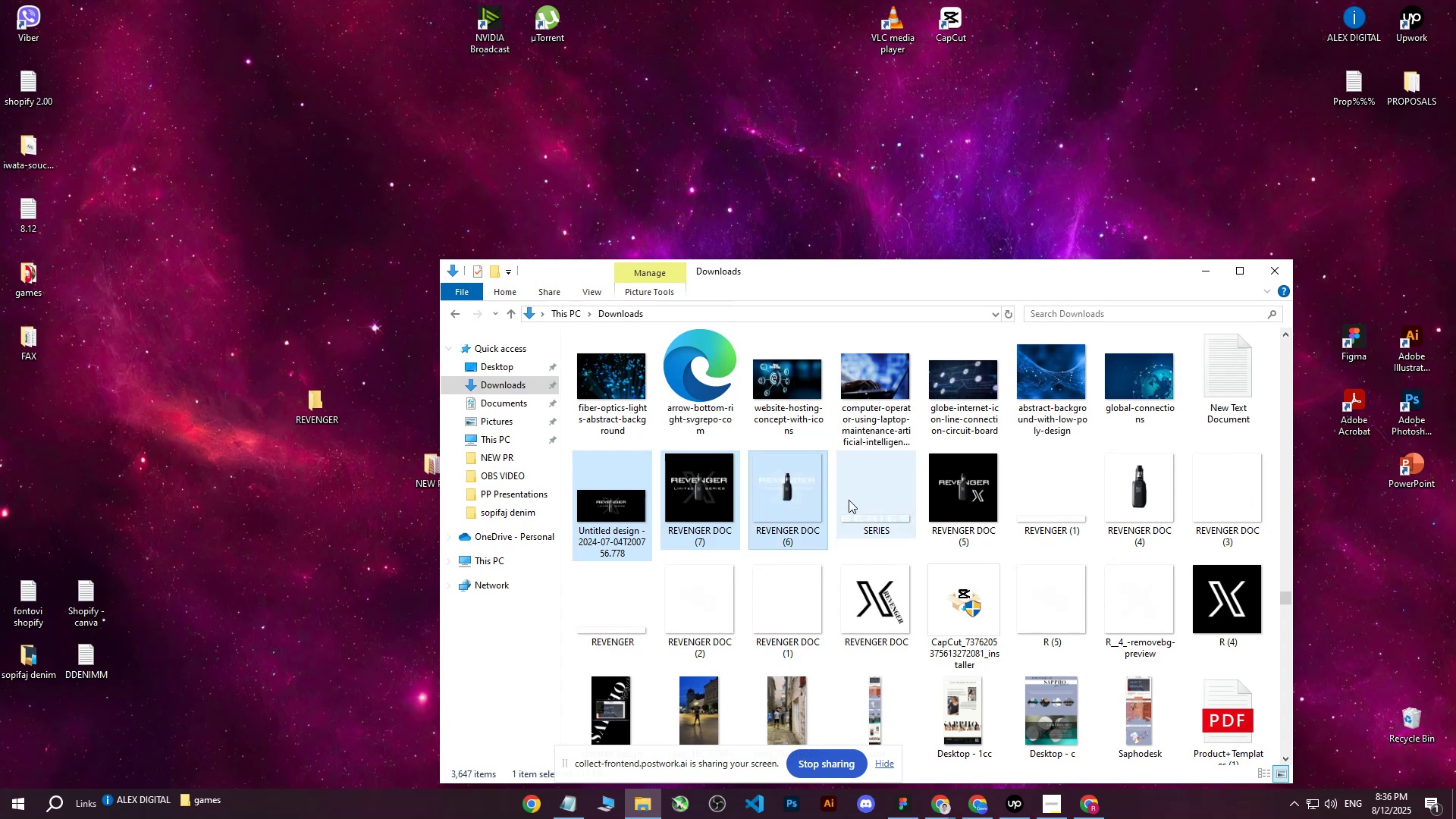 
triple_click([849, 500])
 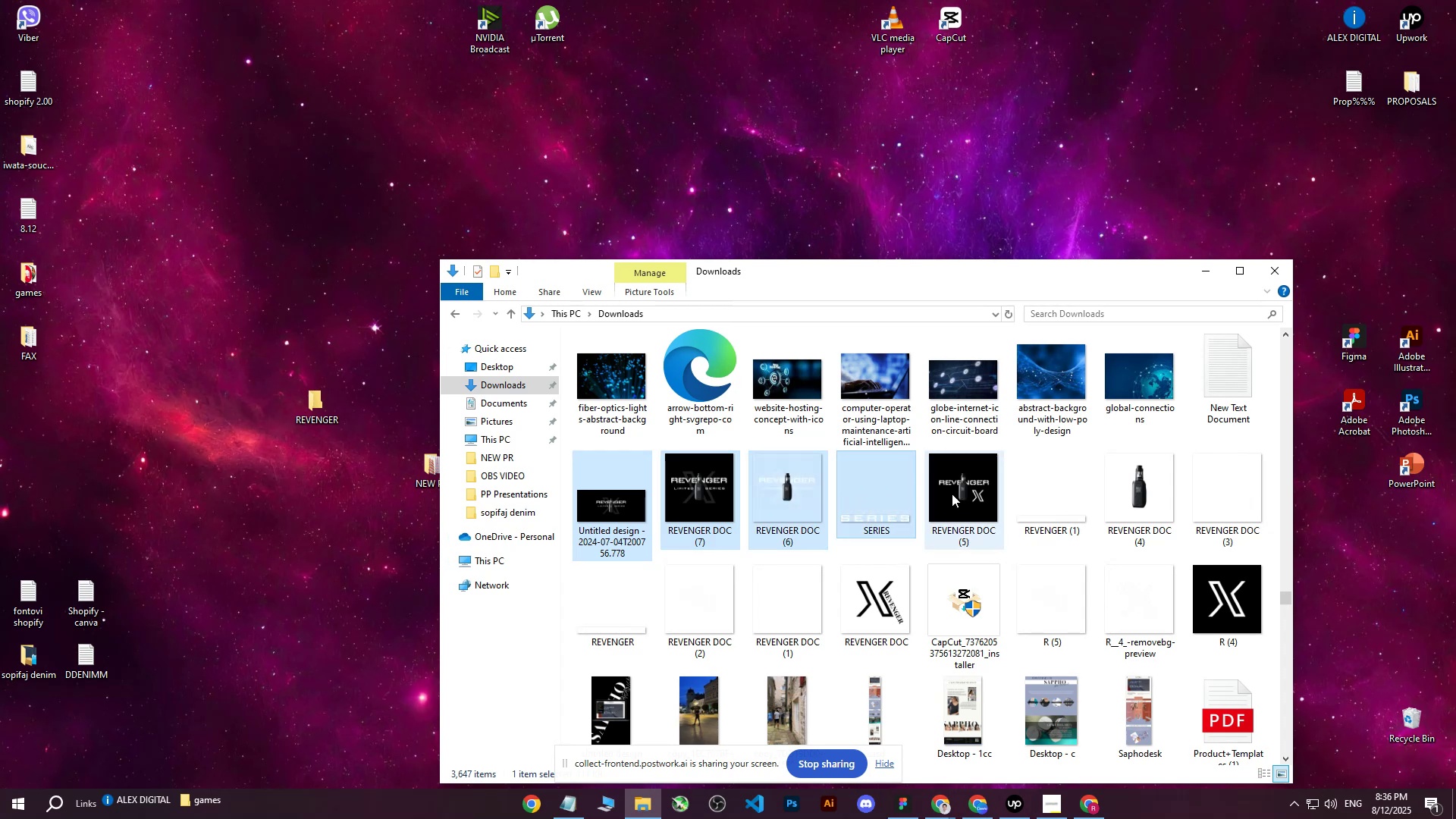 
hold_key(key=ControlLeft, duration=1.52)
triple_click([960, 493])
 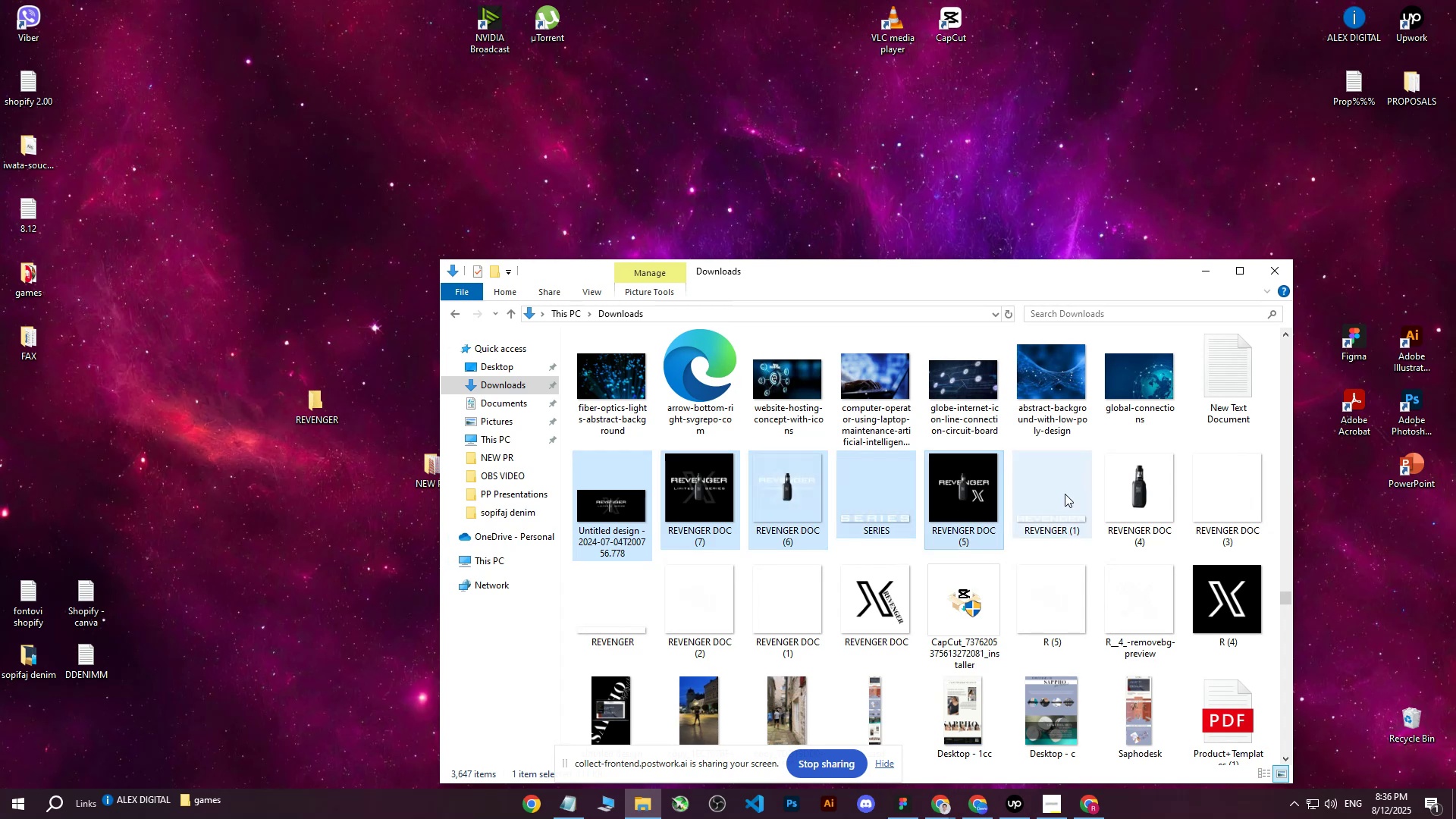 
triple_click([1065, 494])
 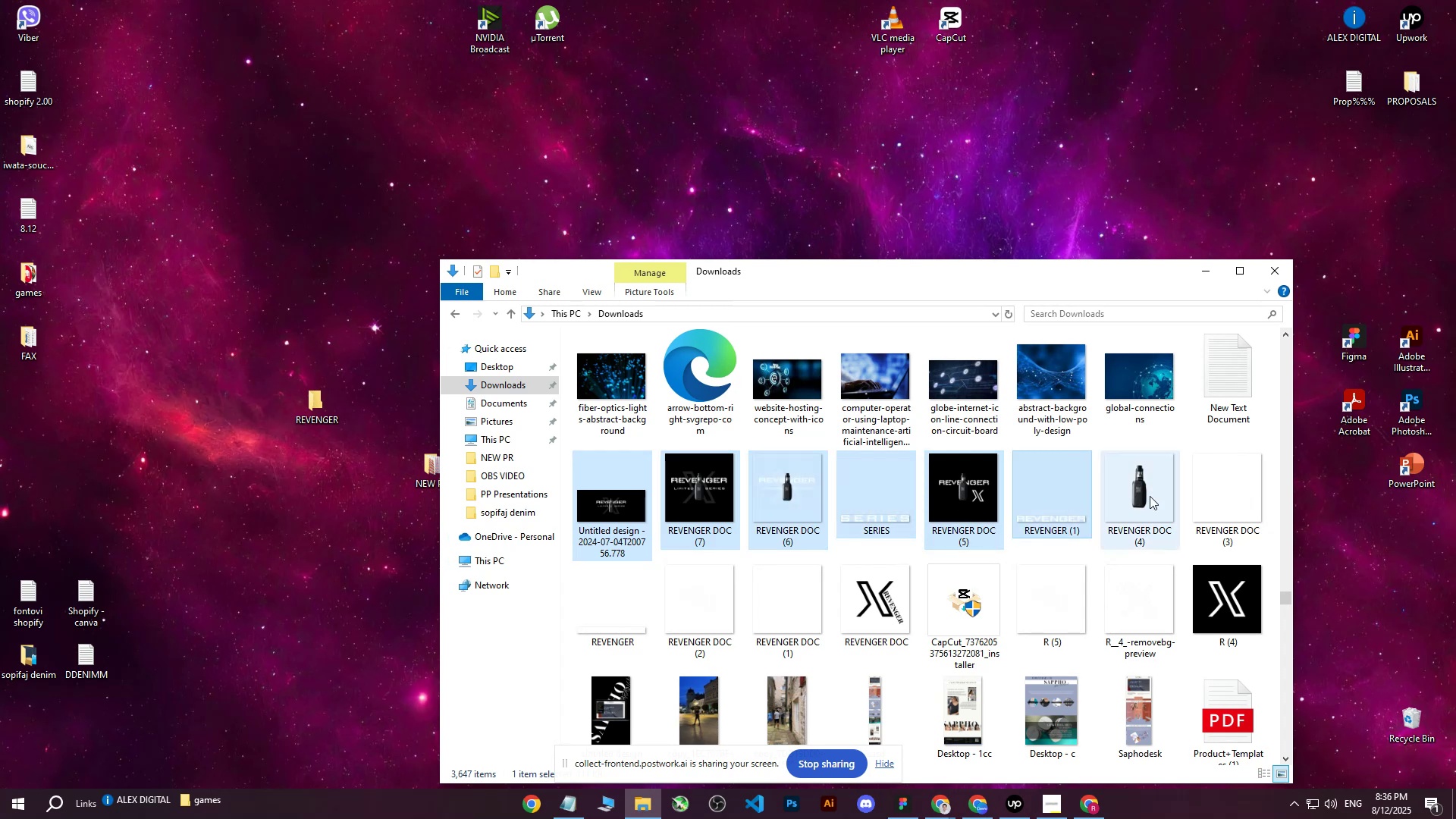 
triple_click([1150, 496])
 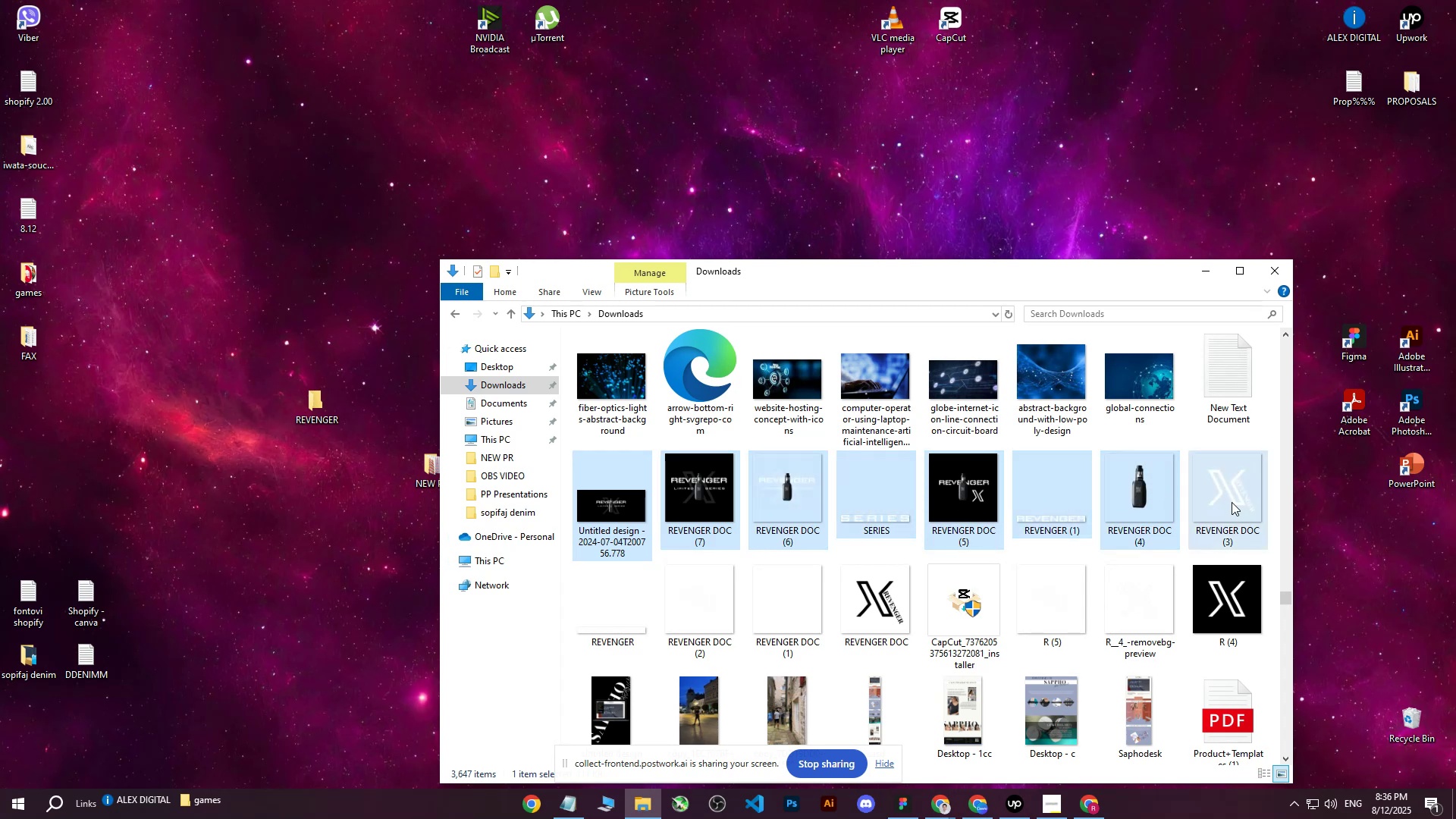 
triple_click([1232, 502])
 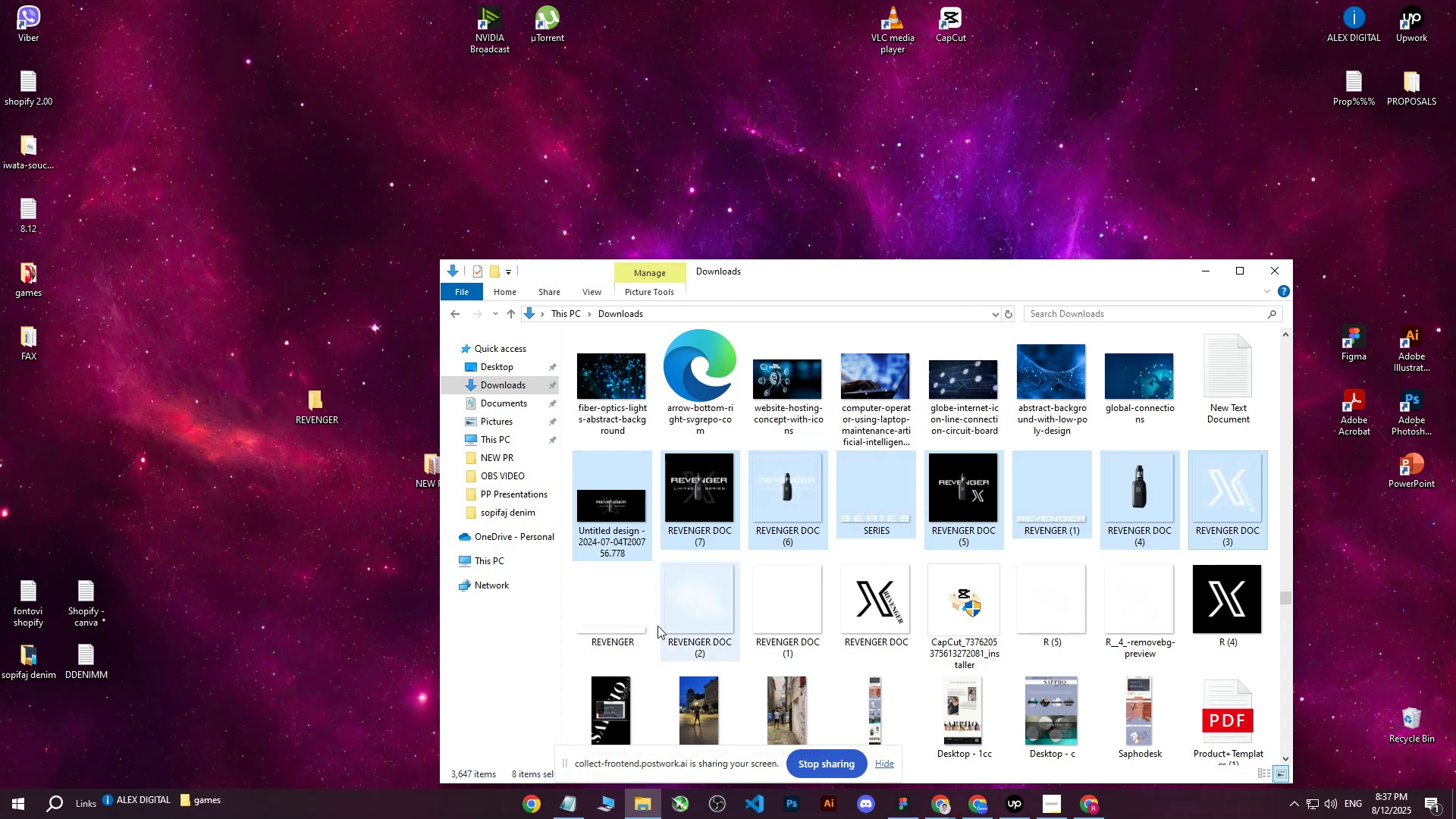 
left_click([650, 626])
 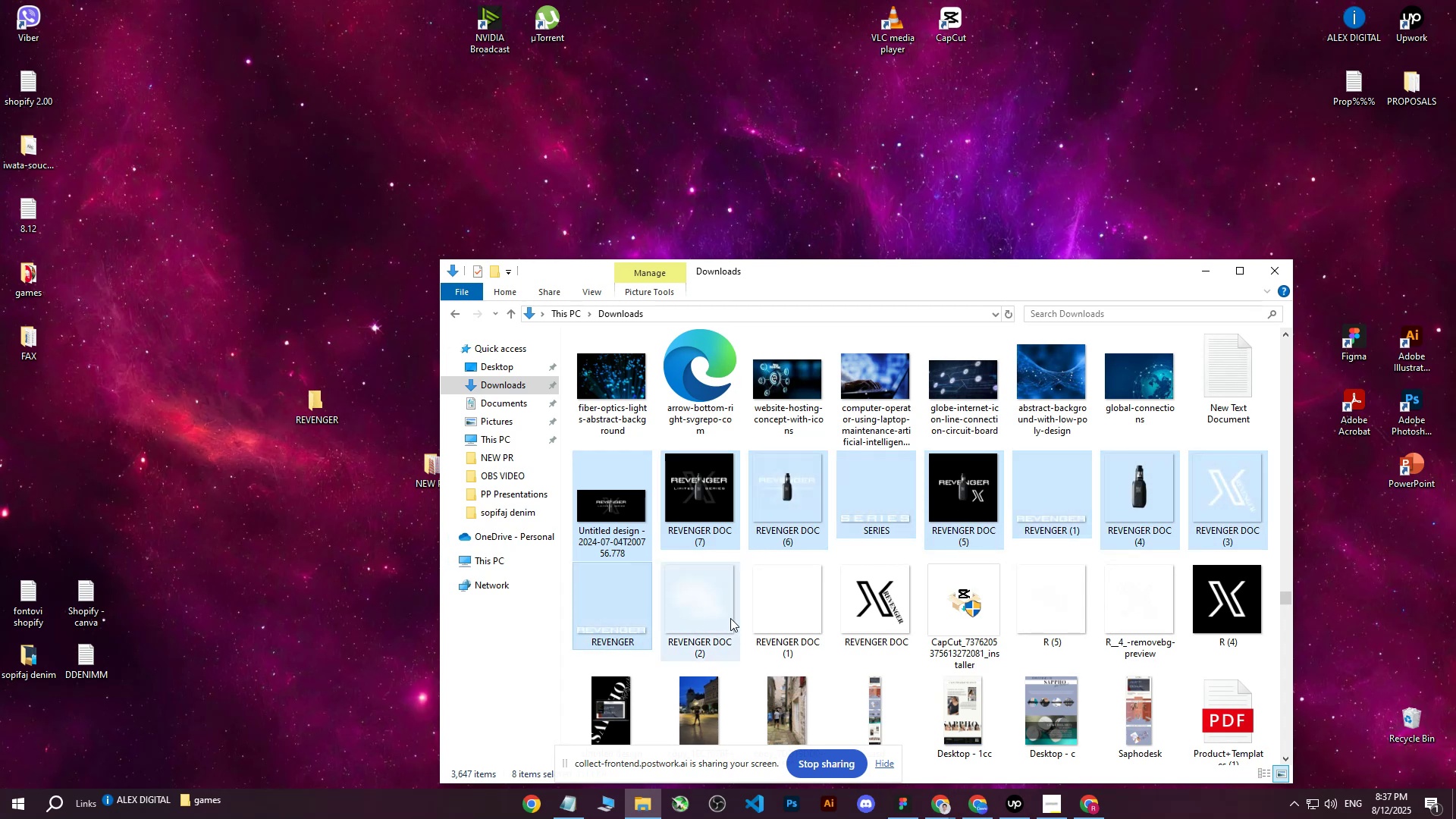 
hold_key(key=ControlLeft, duration=1.52)
double_click([730, 618])
 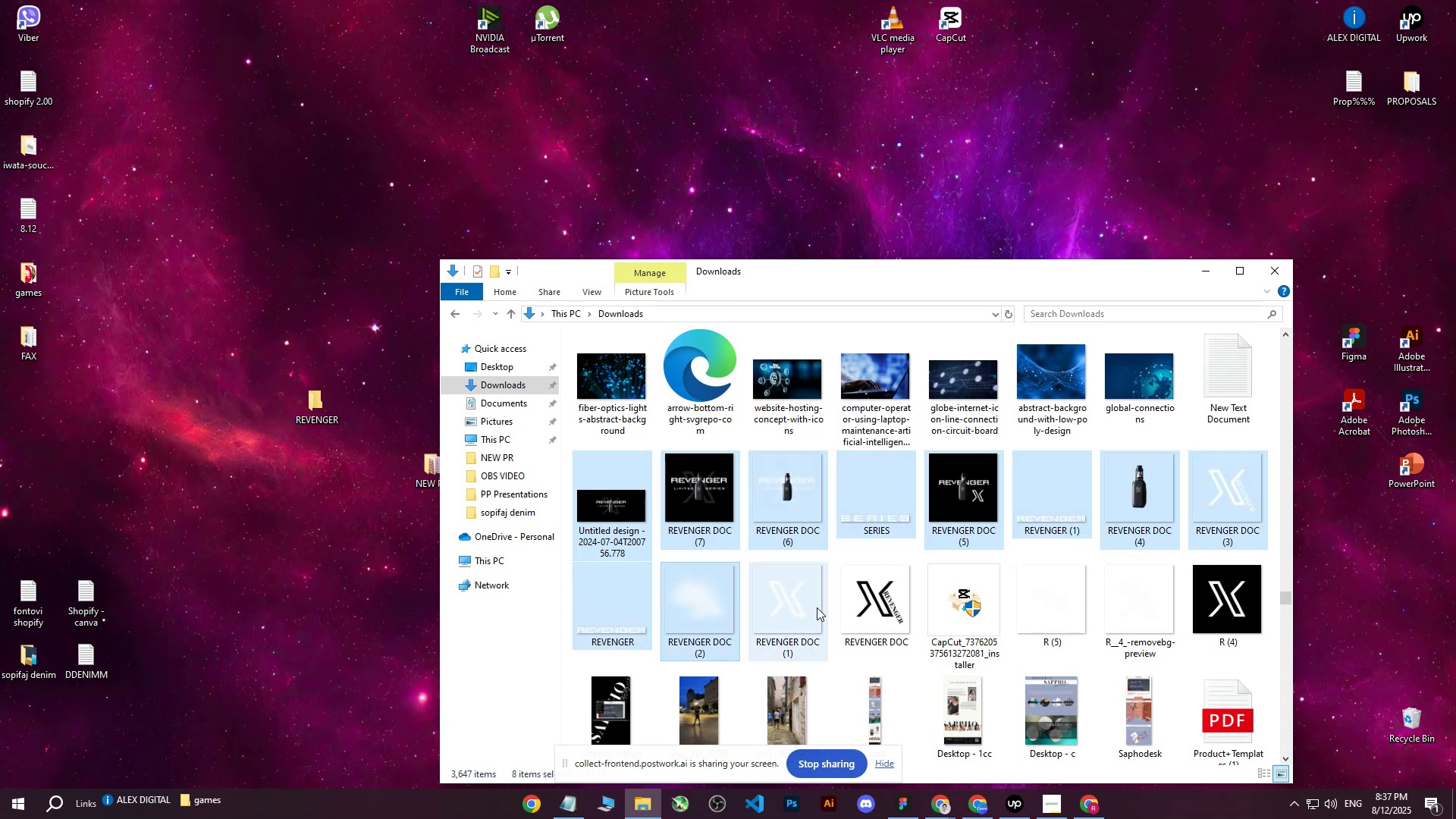 
triple_click([817, 607])
 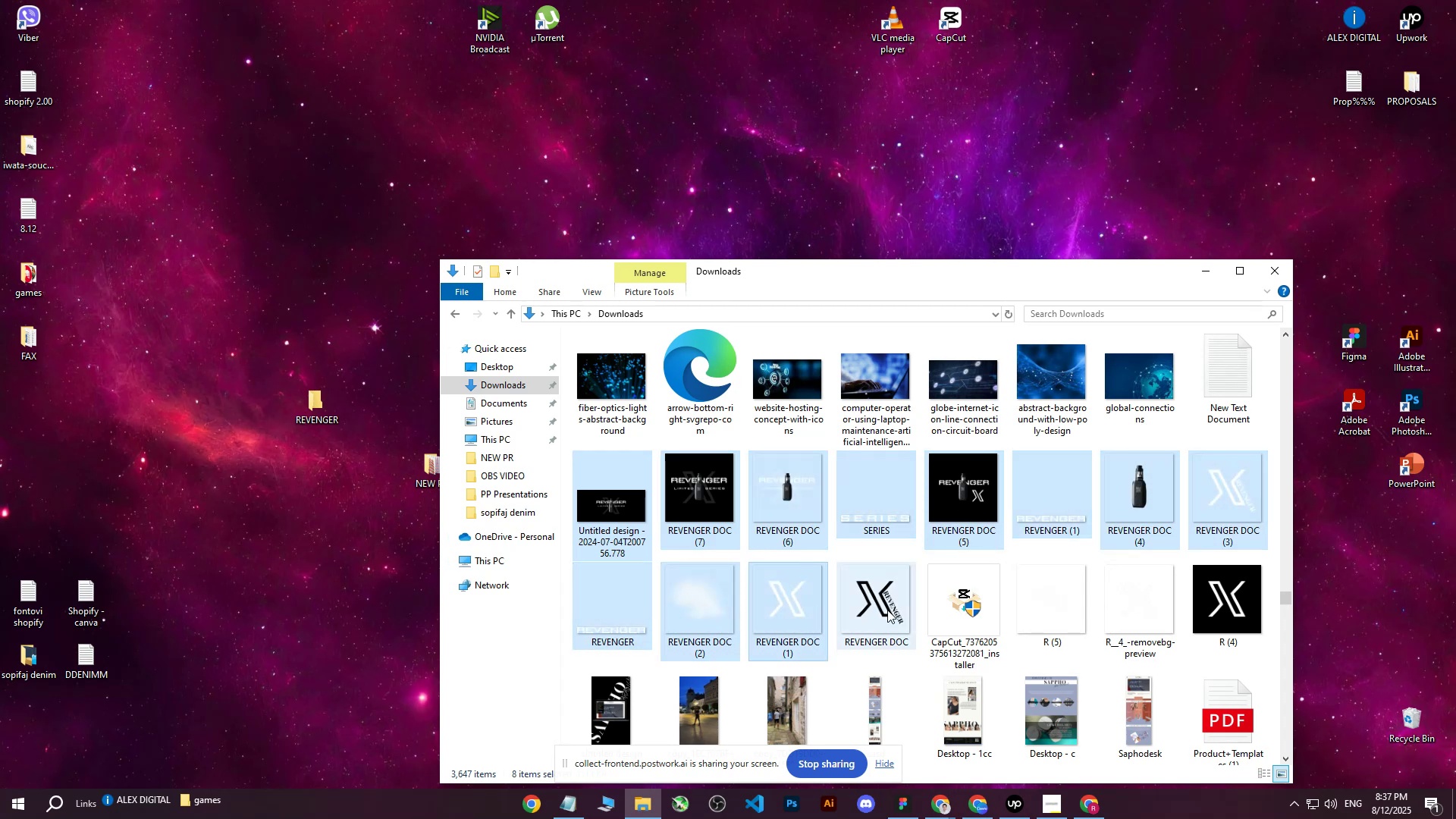 
triple_click([887, 610])
 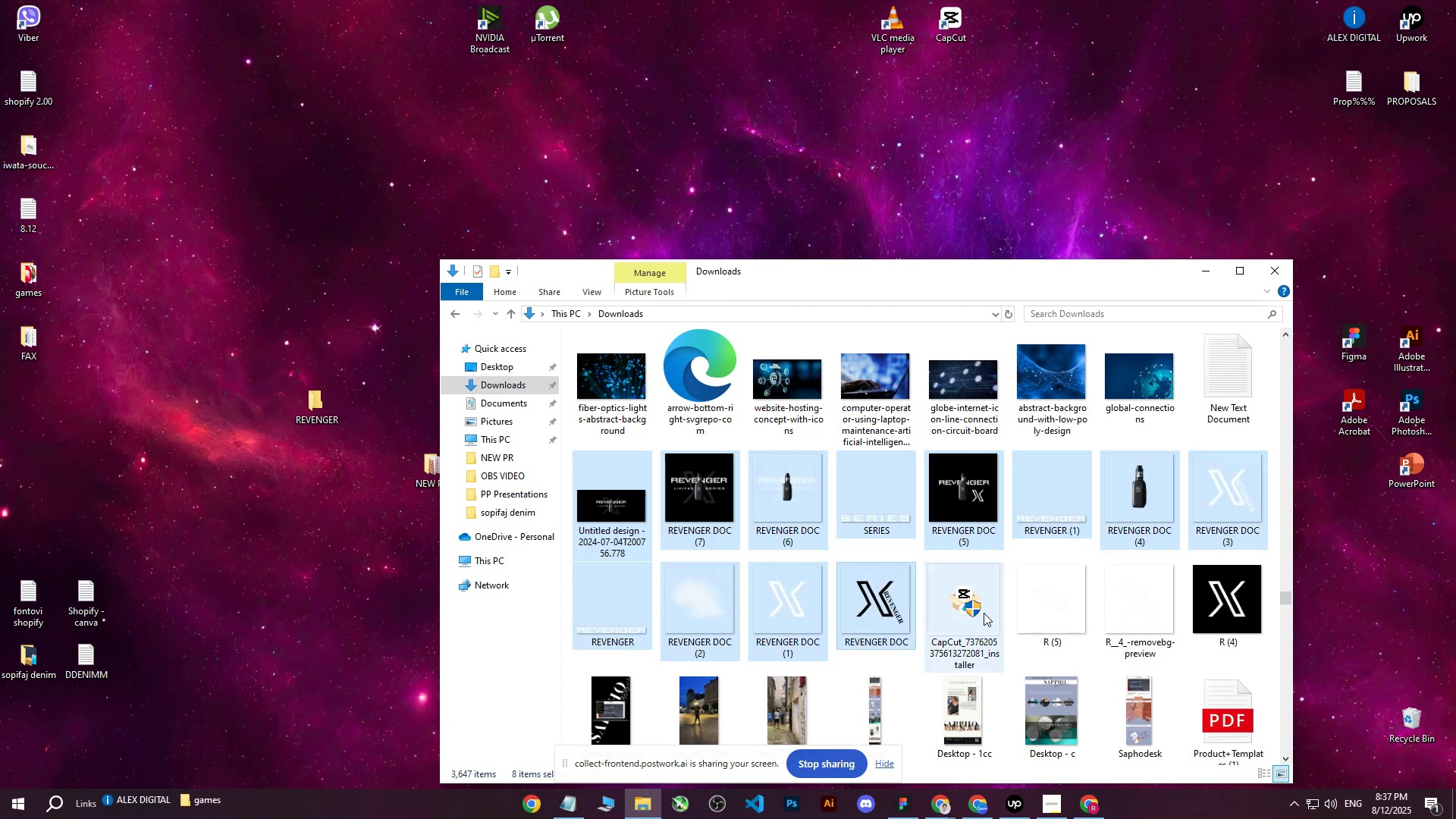 
triple_click([984, 613])
 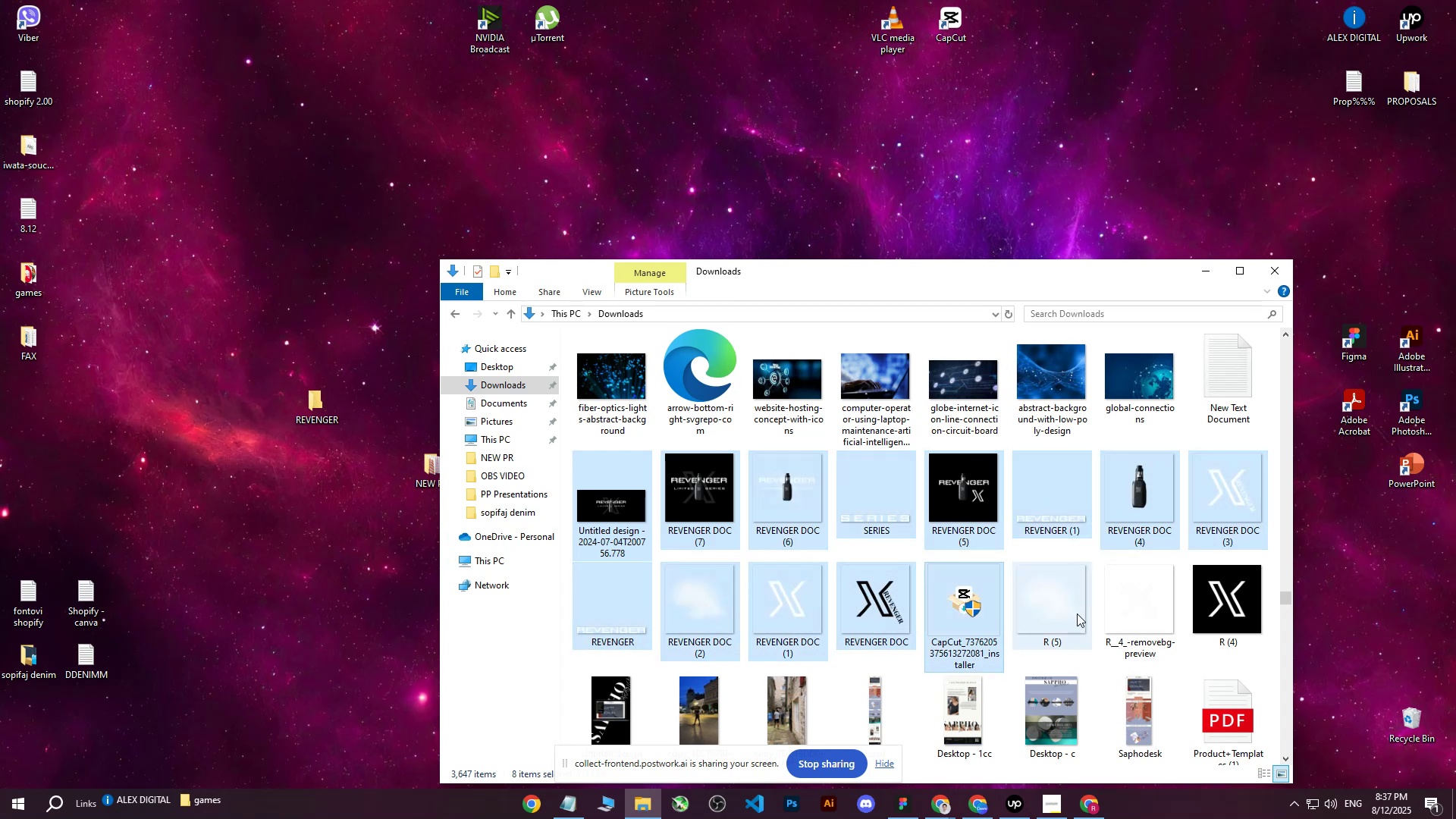 
triple_click([1077, 613])
 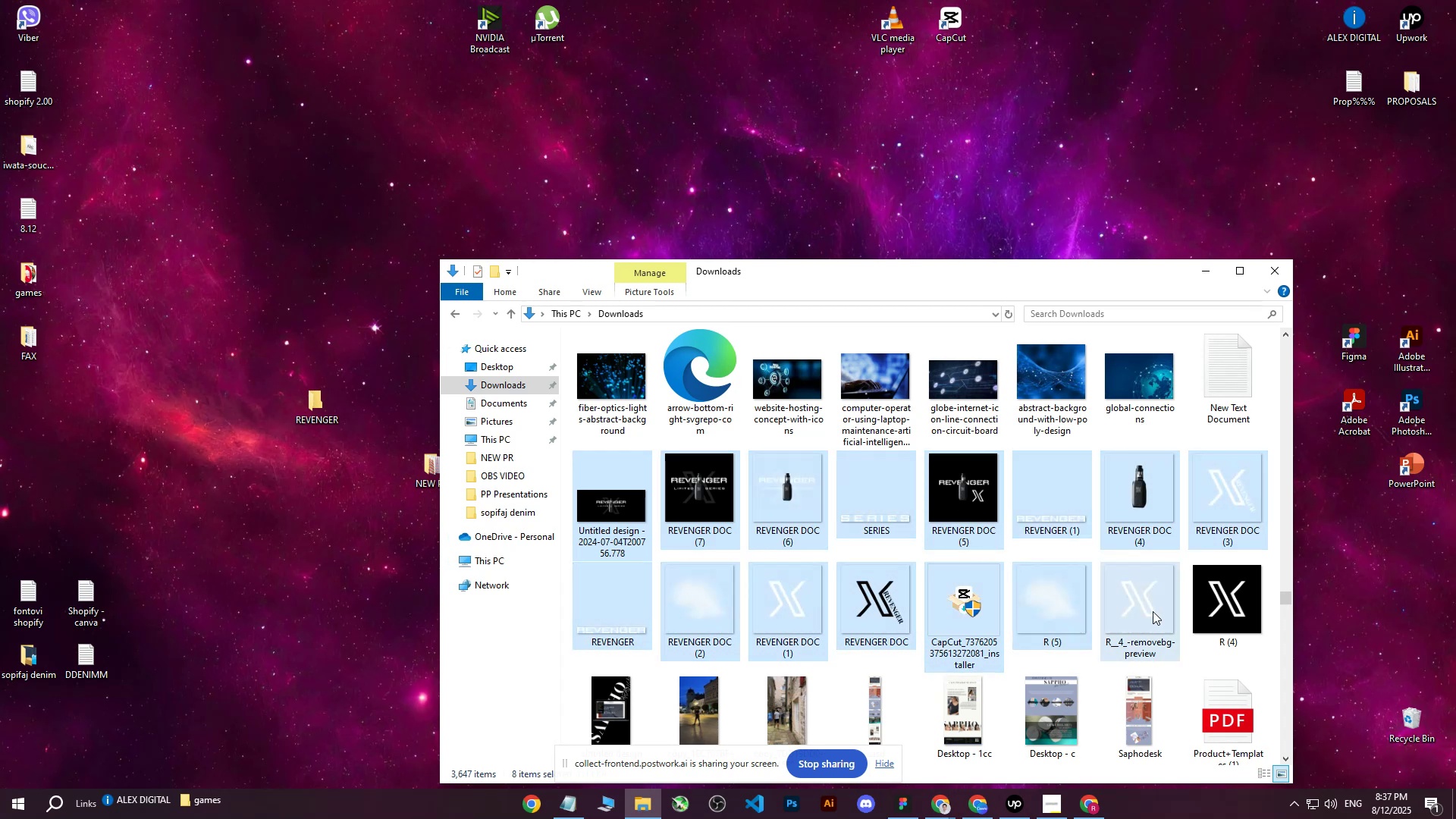 
triple_click([1153, 611])
 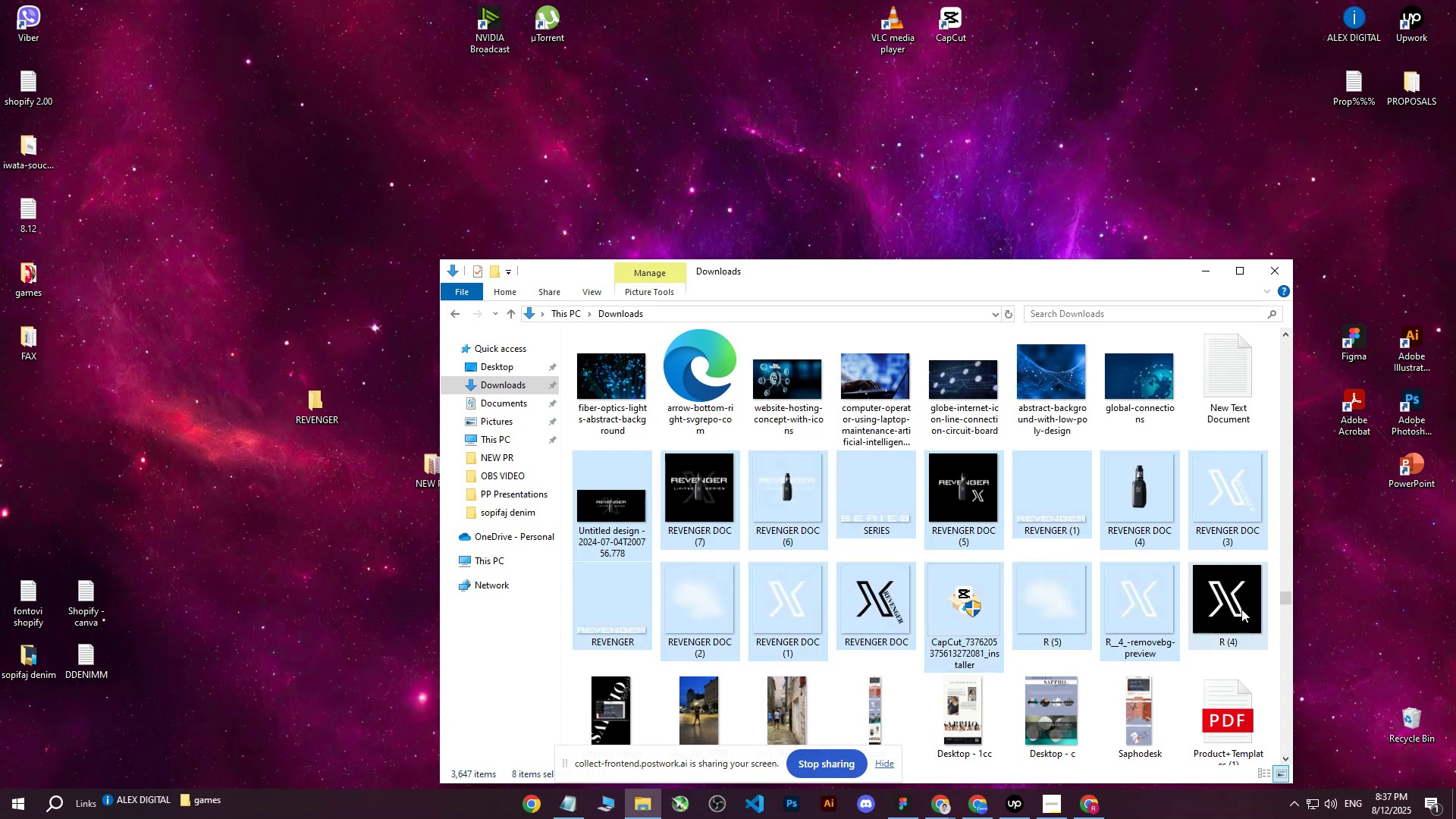 
triple_click([1241, 609])
 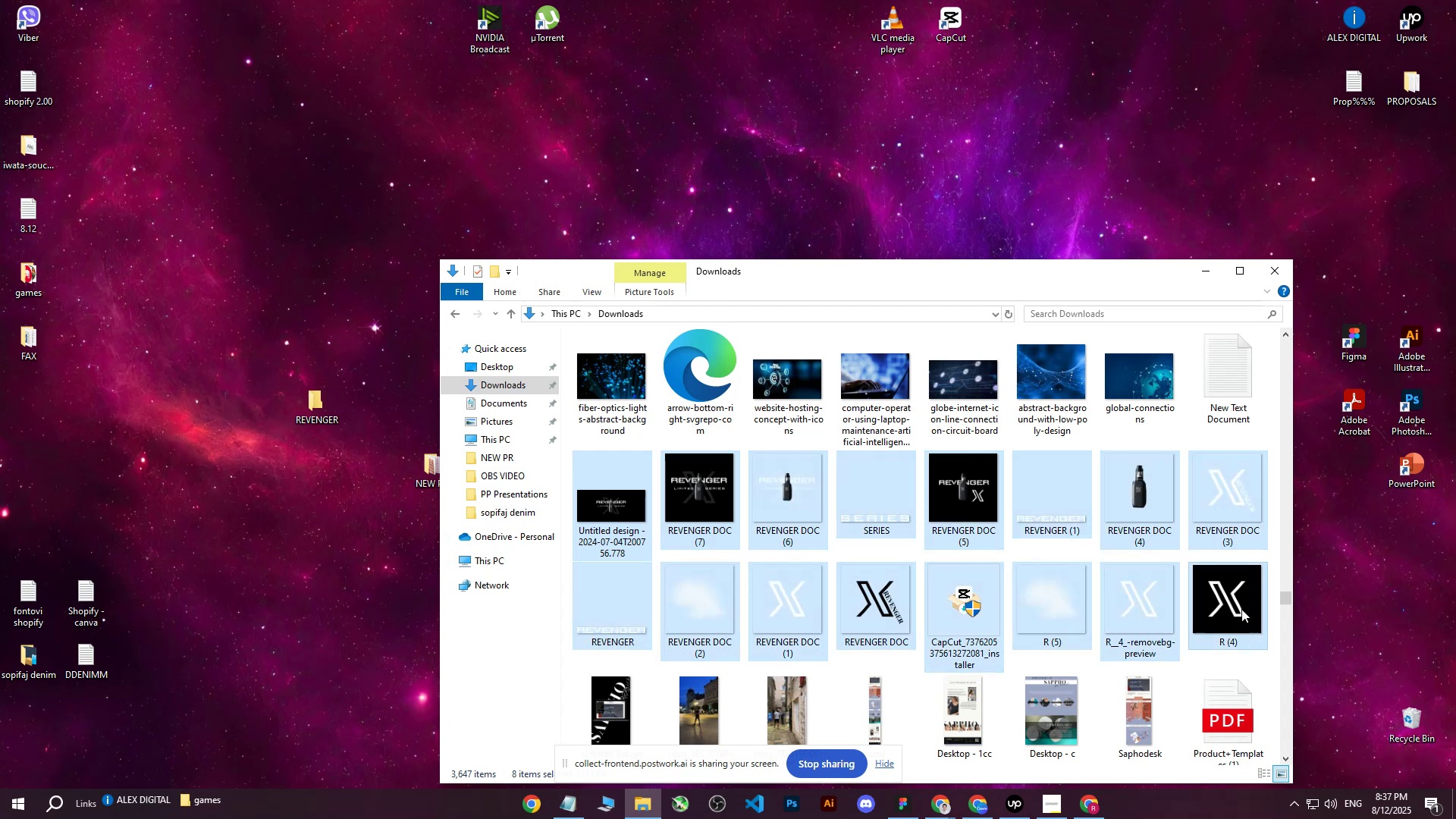 
hold_key(key=ControlLeft, duration=0.89)
left_click([976, 612])
 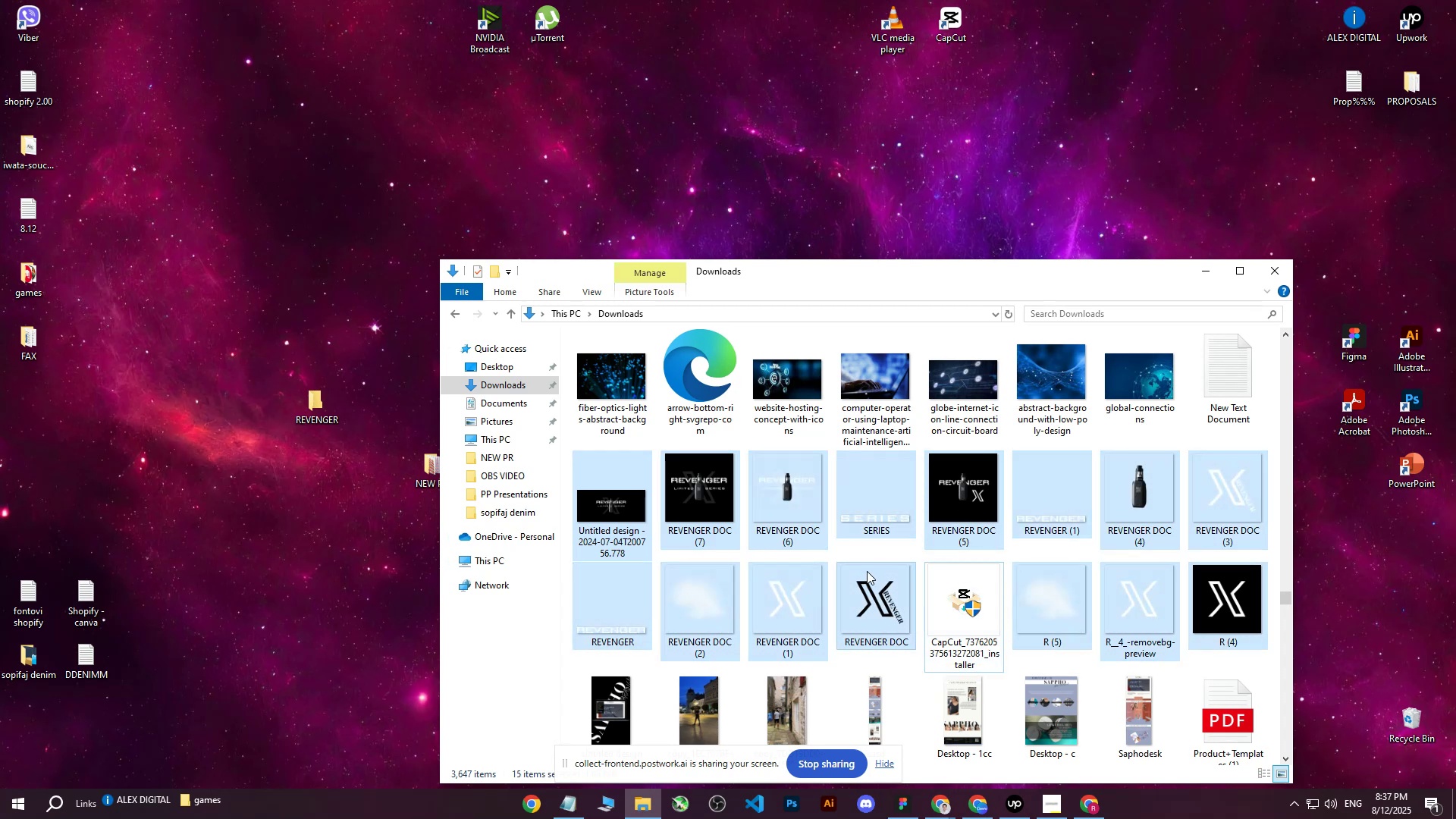 
mouse_move([846, 568])
 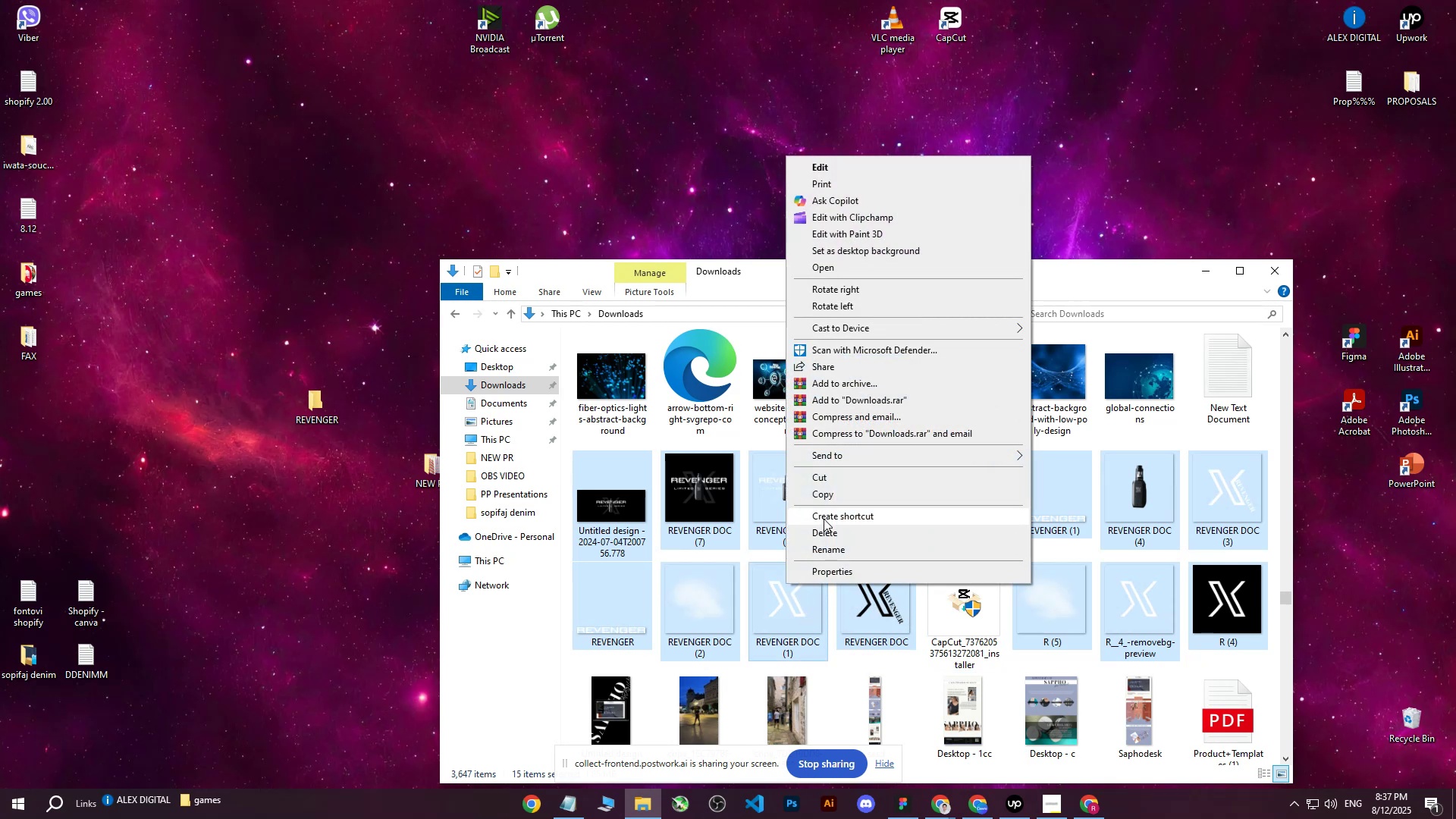 
left_click([824, 491])
 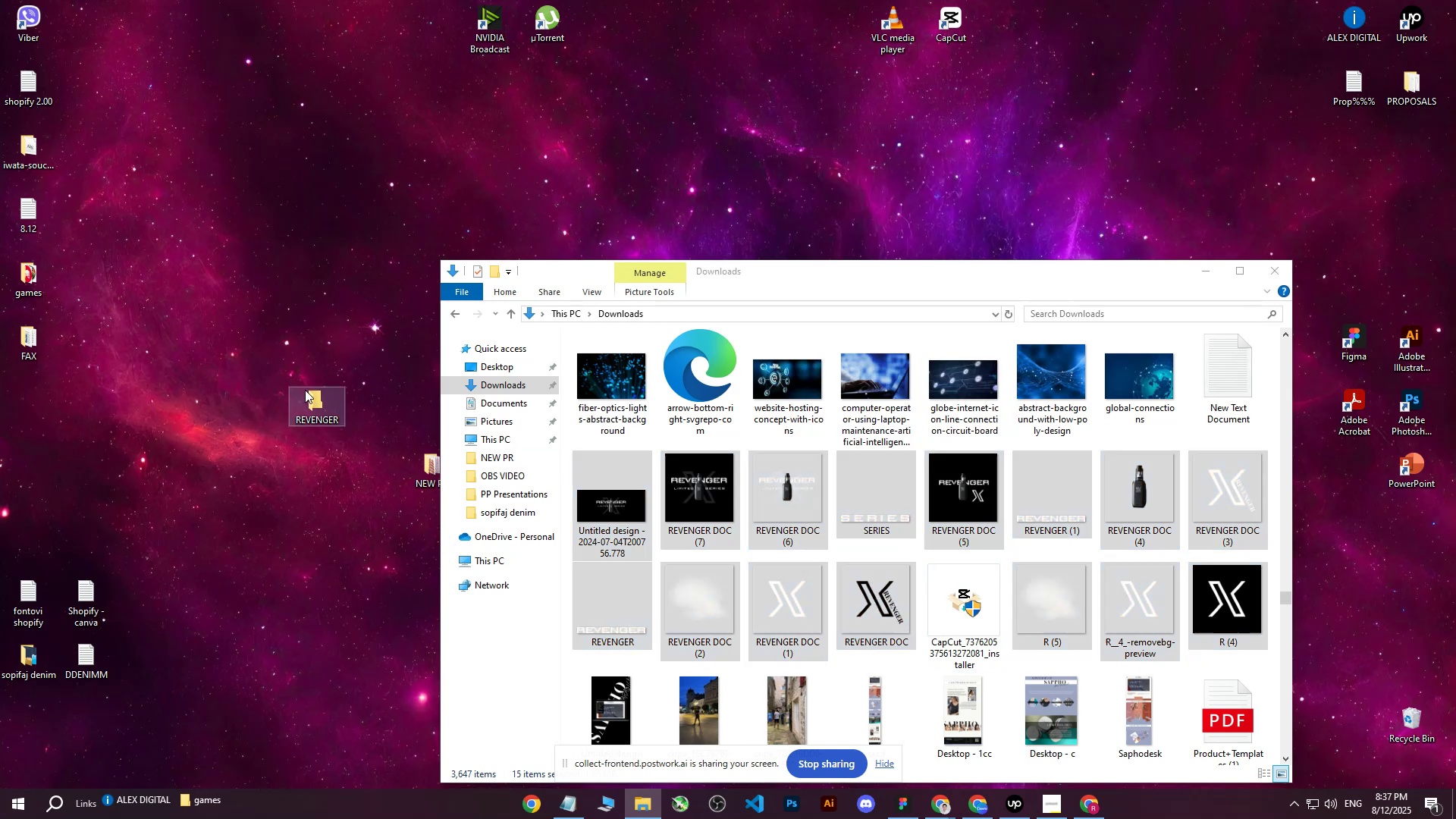 
double_click([305, 390])
 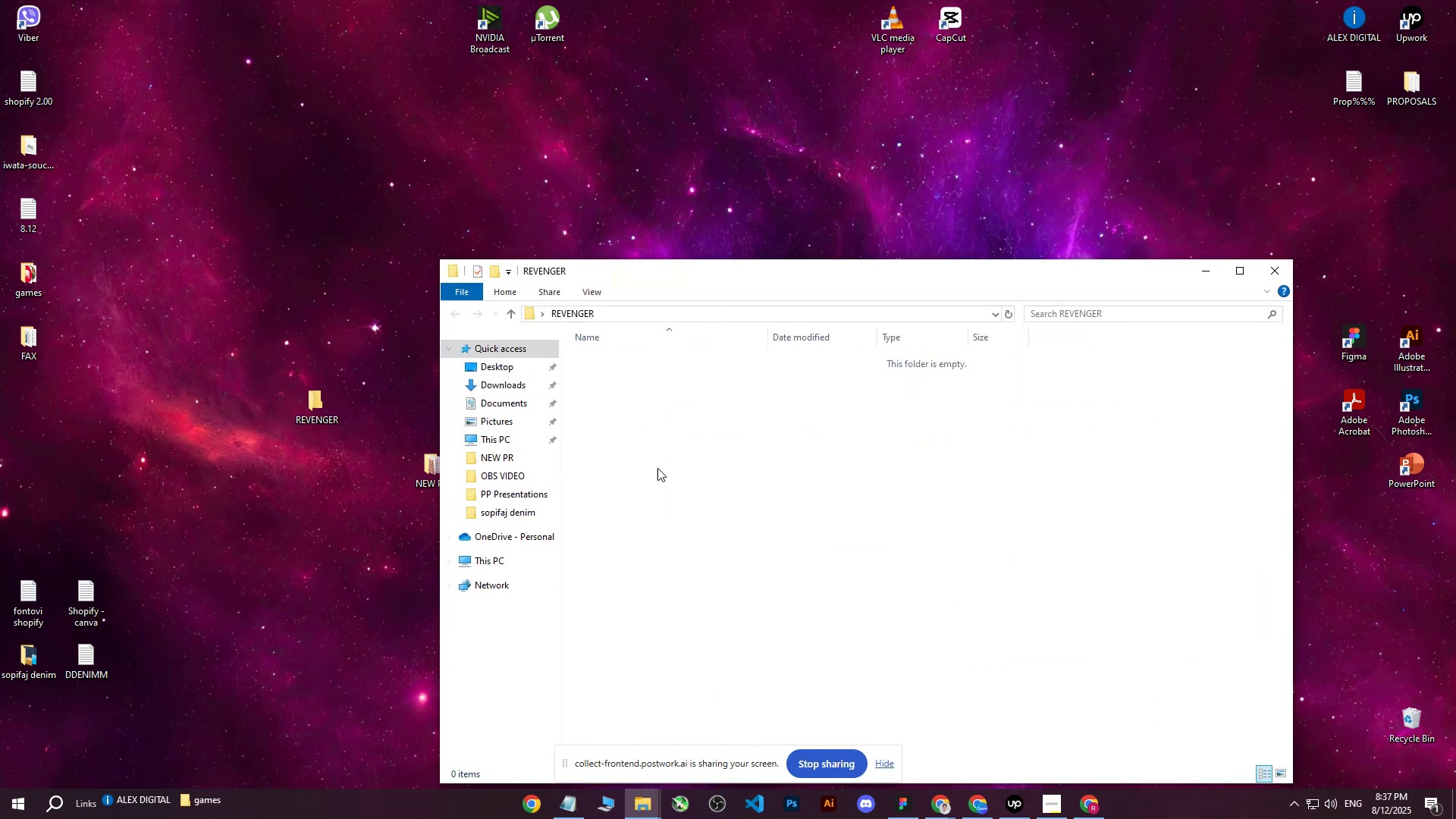 
right_click([700, 464])
 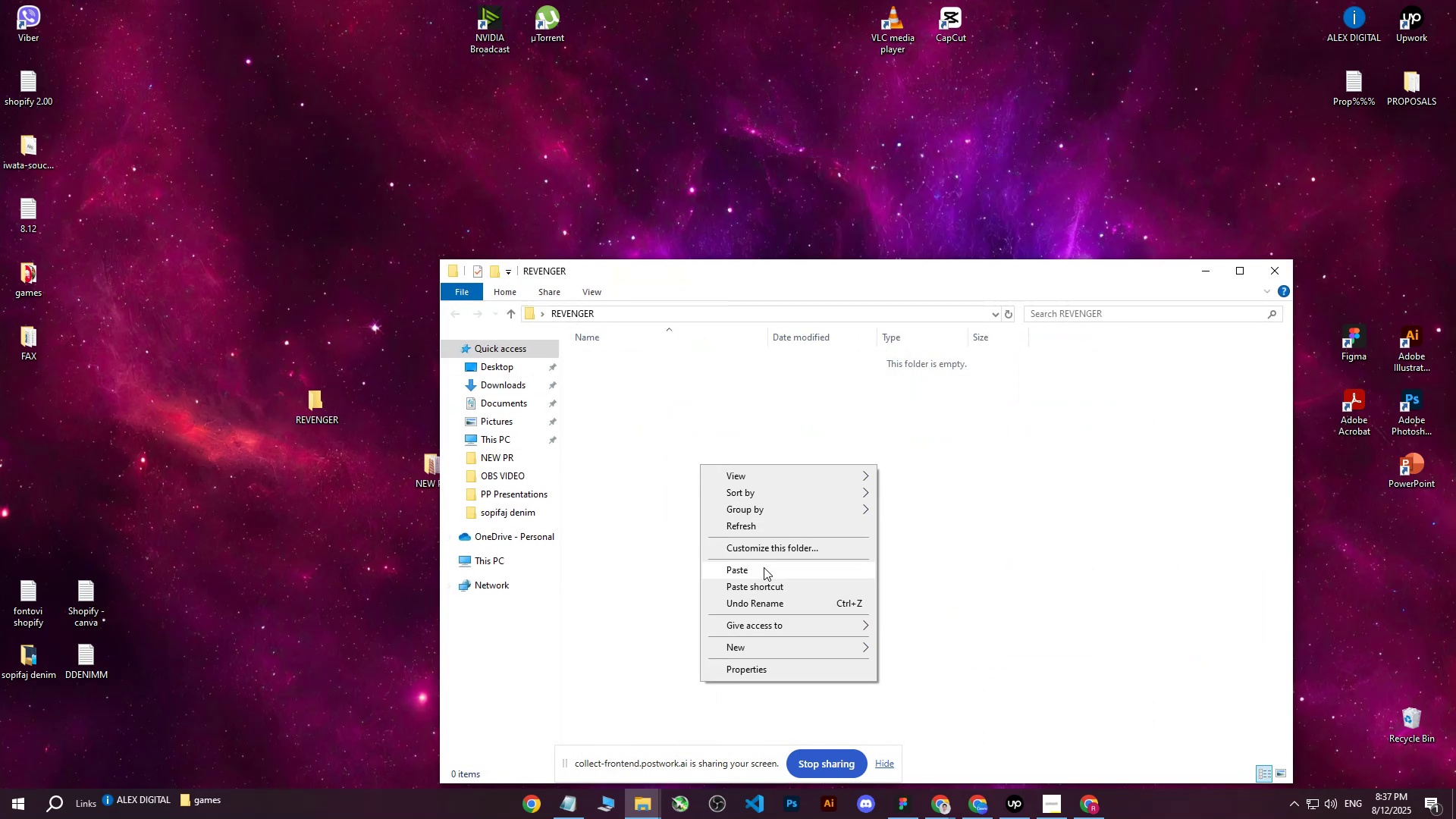 
left_click([762, 568])
 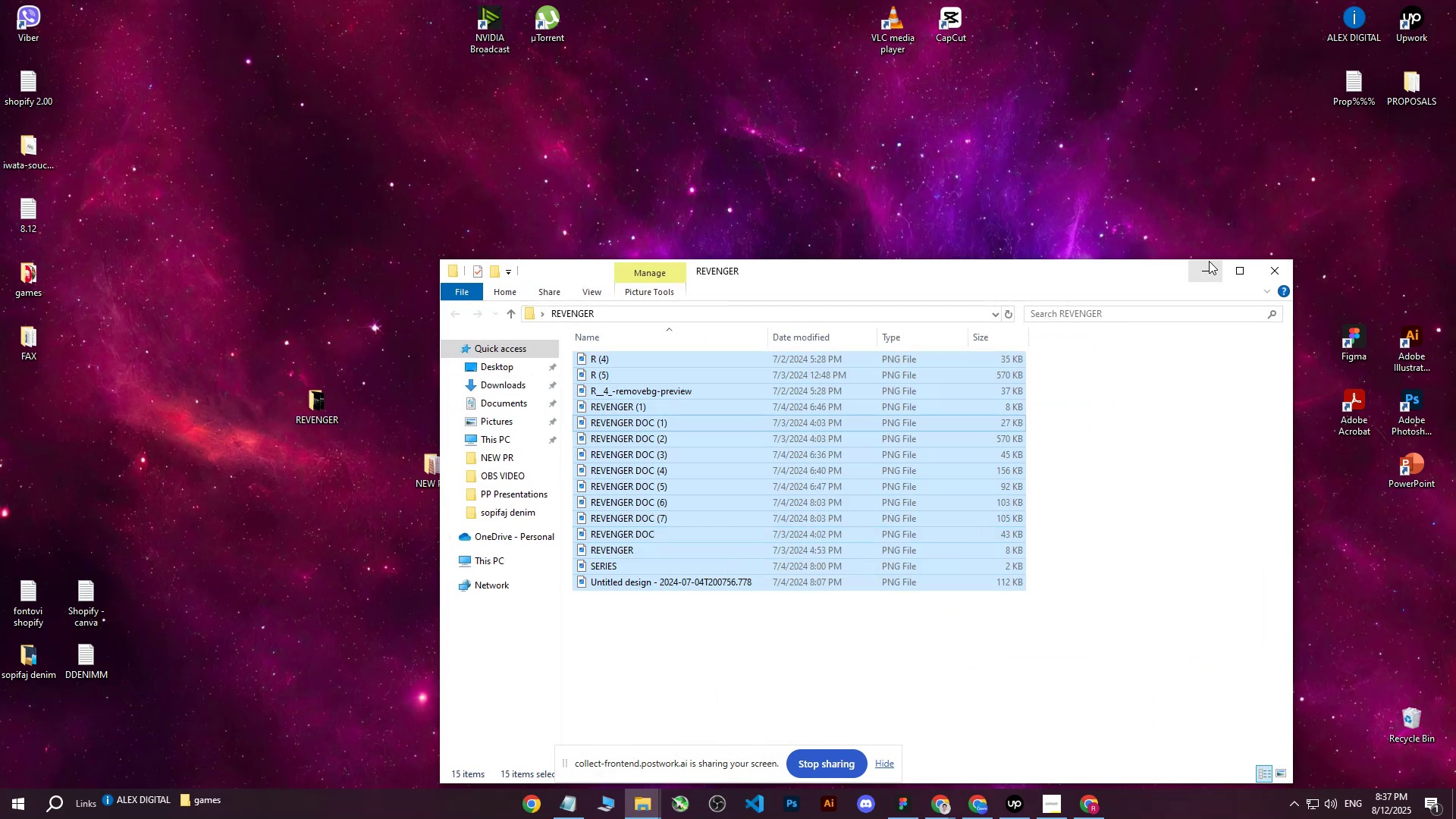 
left_click([1206, 271])
 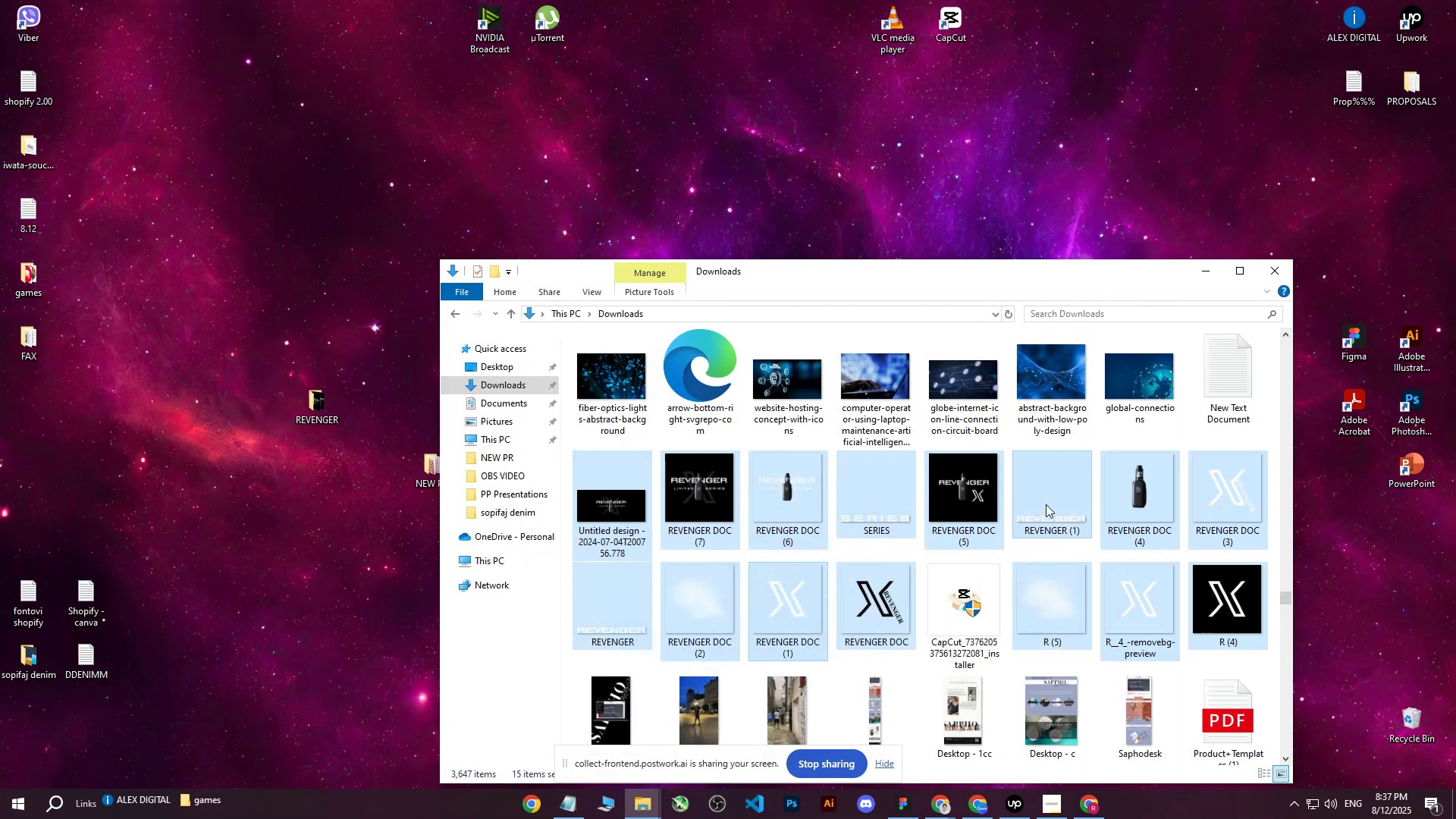 
scroll: coordinate [1060, 553], scroll_direction: down, amount: 1.0
 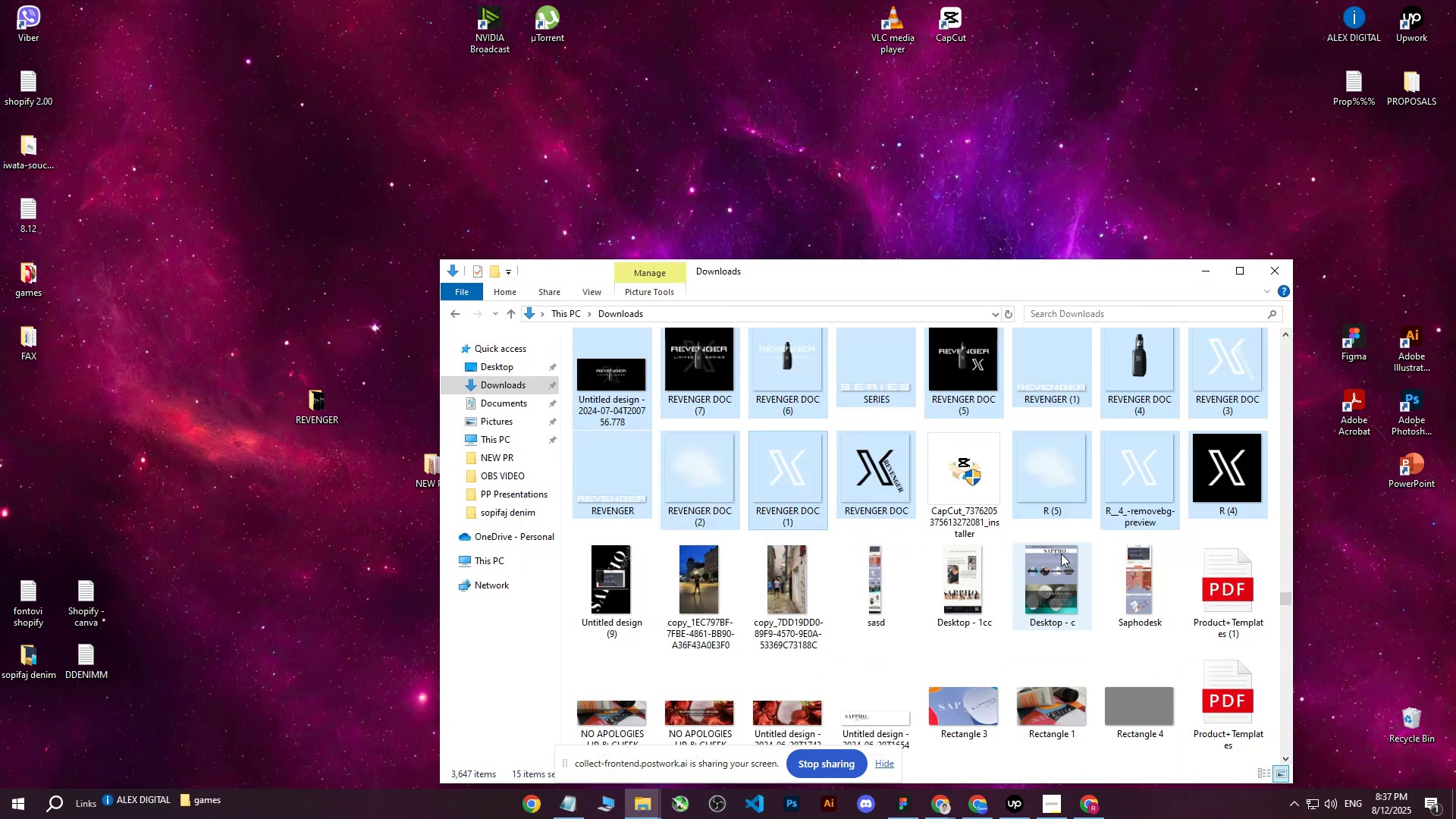 
scroll: coordinate [1061, 548], scroll_direction: up, amount: 2.0
 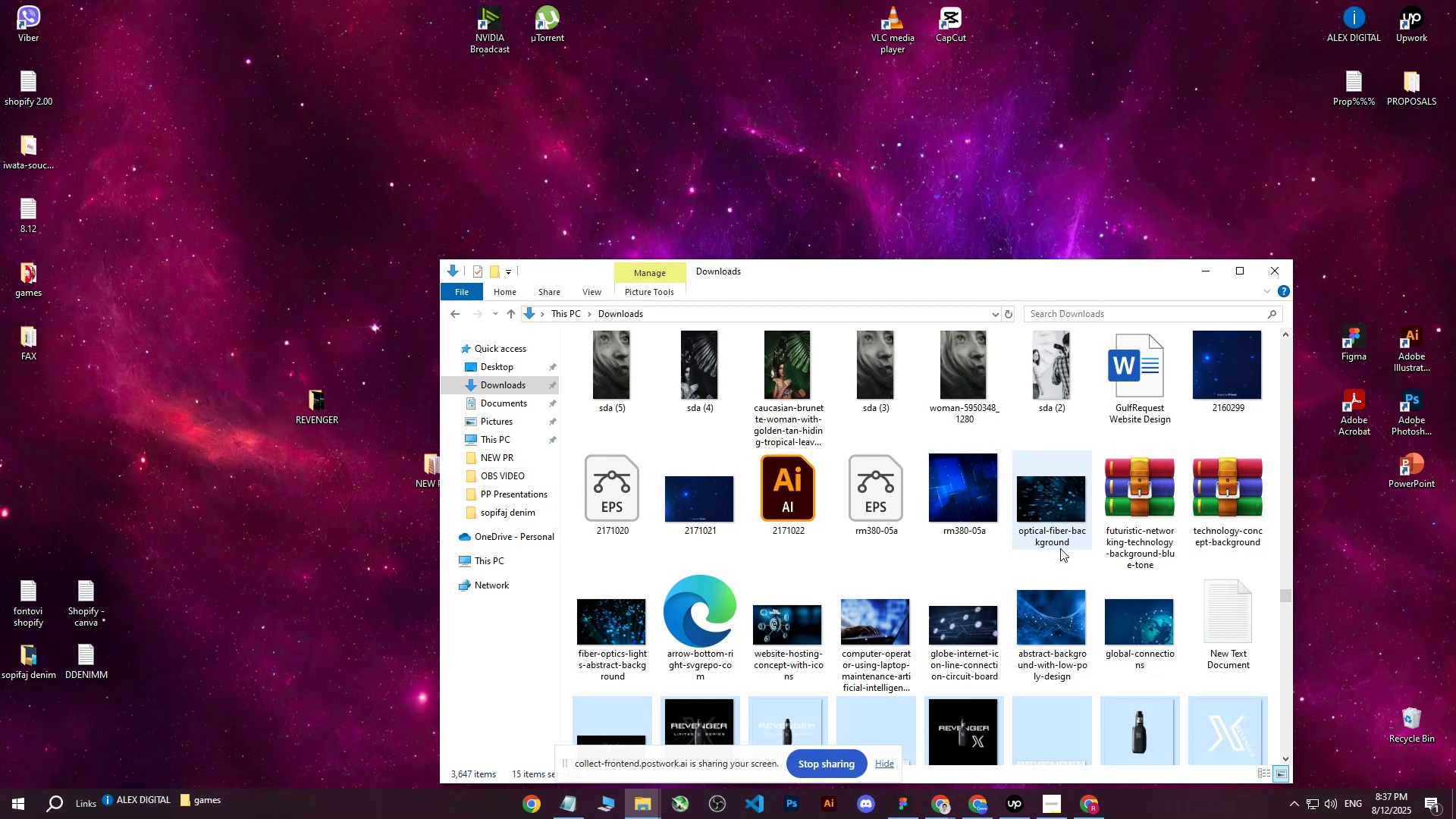 
scroll: coordinate [1059, 548], scroll_direction: down, amount: 1.0
 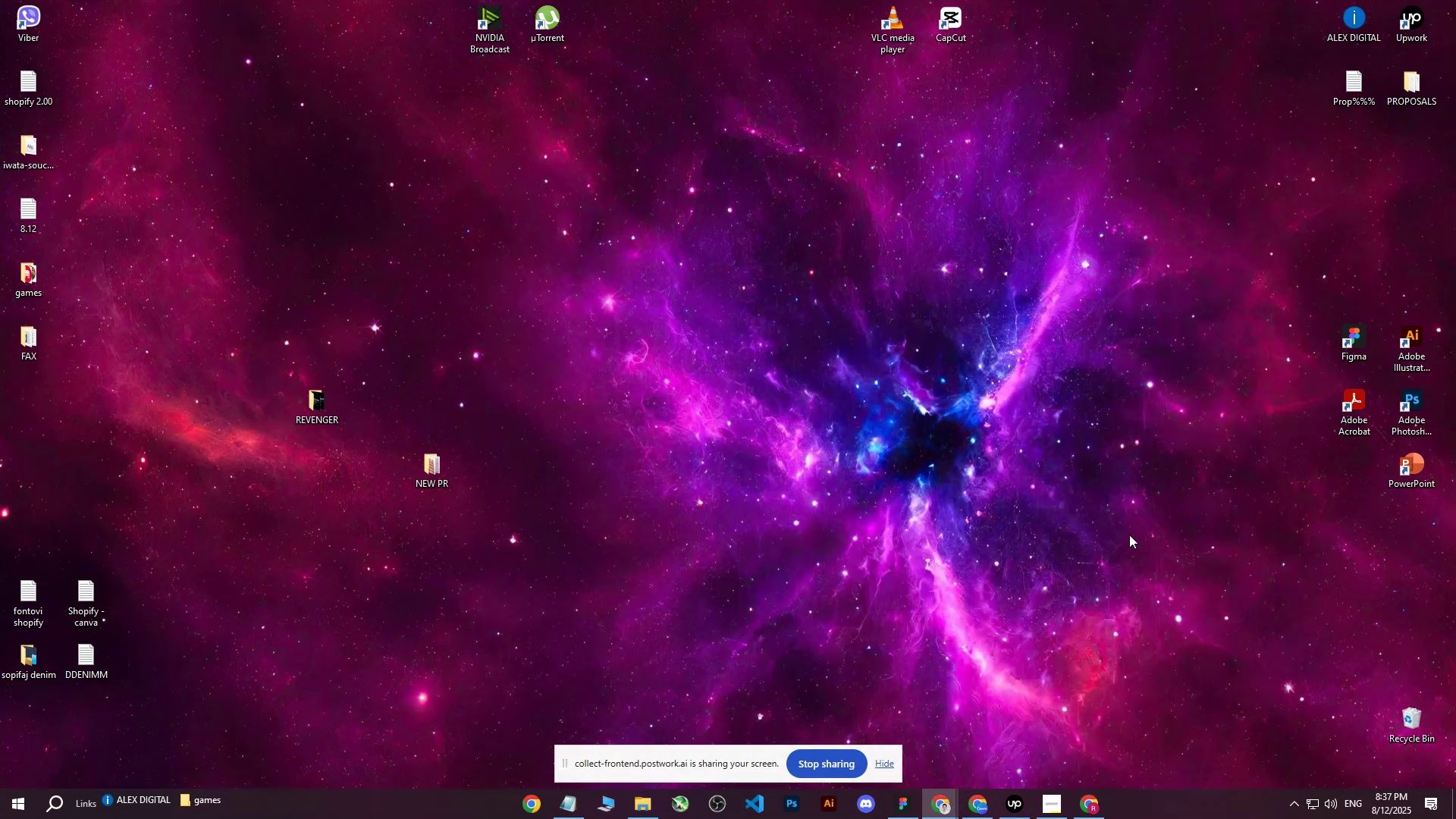 
left_click([968, 803])
 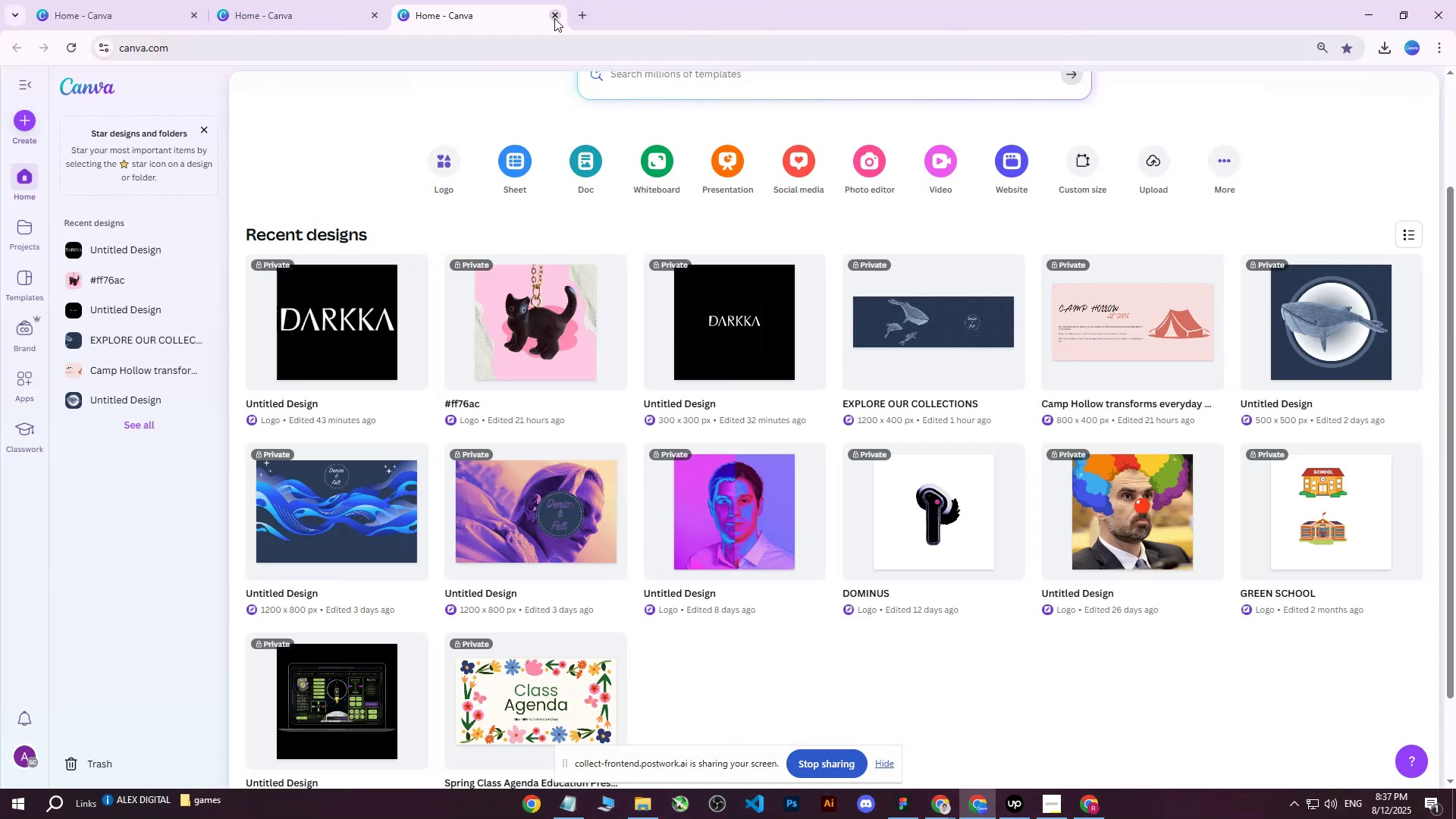 
double_click([380, 15])
 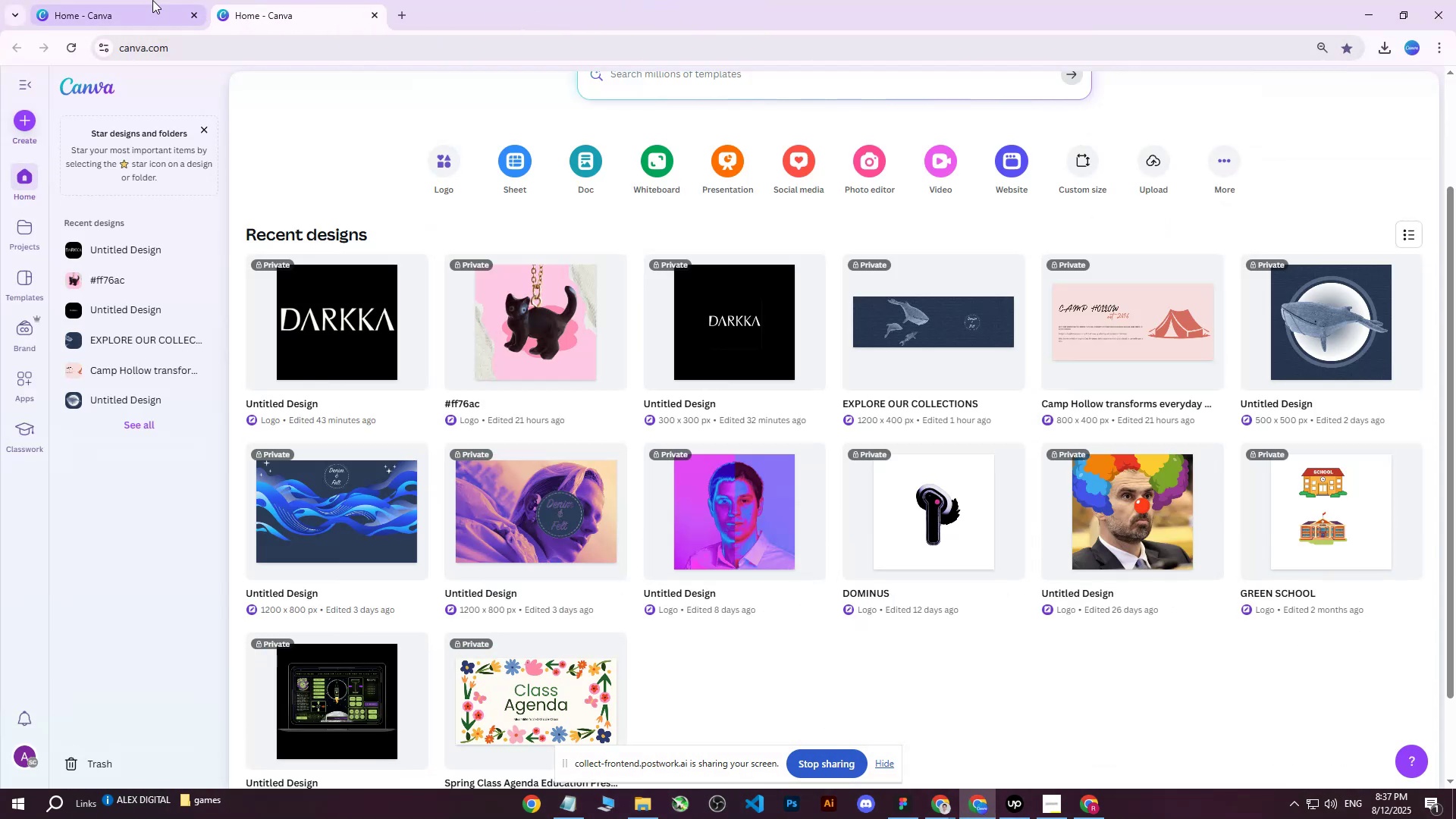 
triple_click([152, 0])
 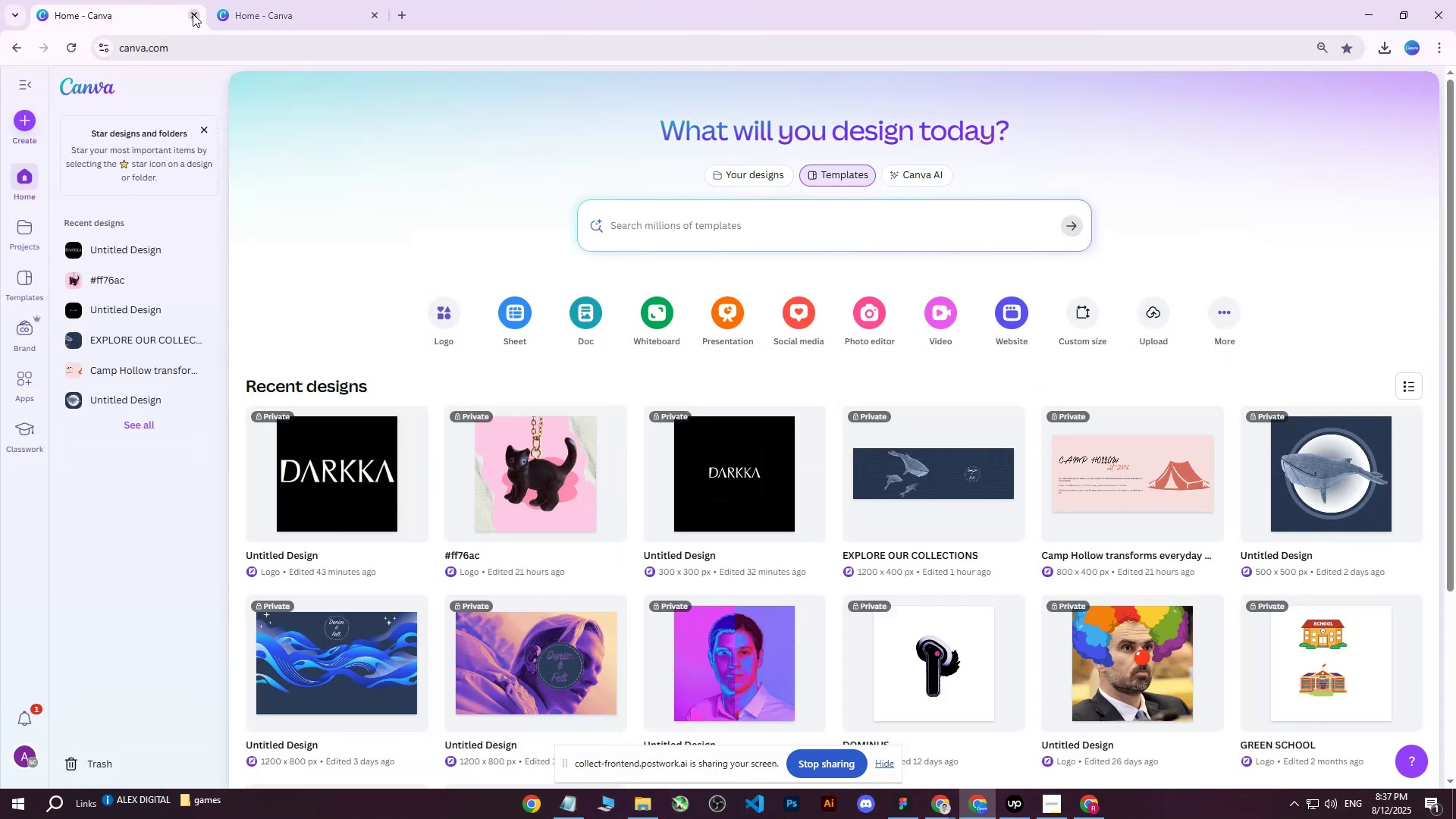 
triple_click([193, 14])
 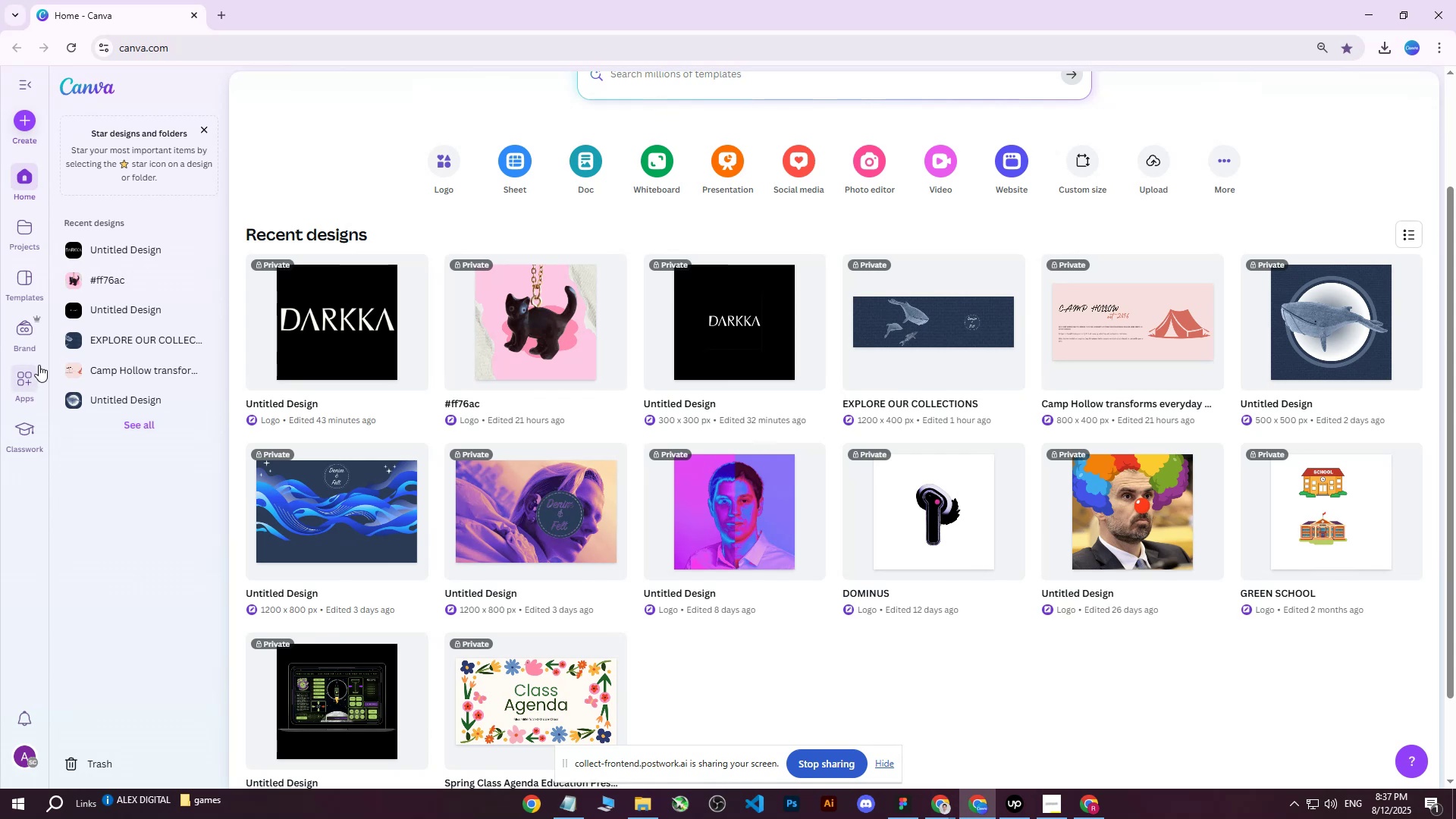 
left_click([30, 124])
 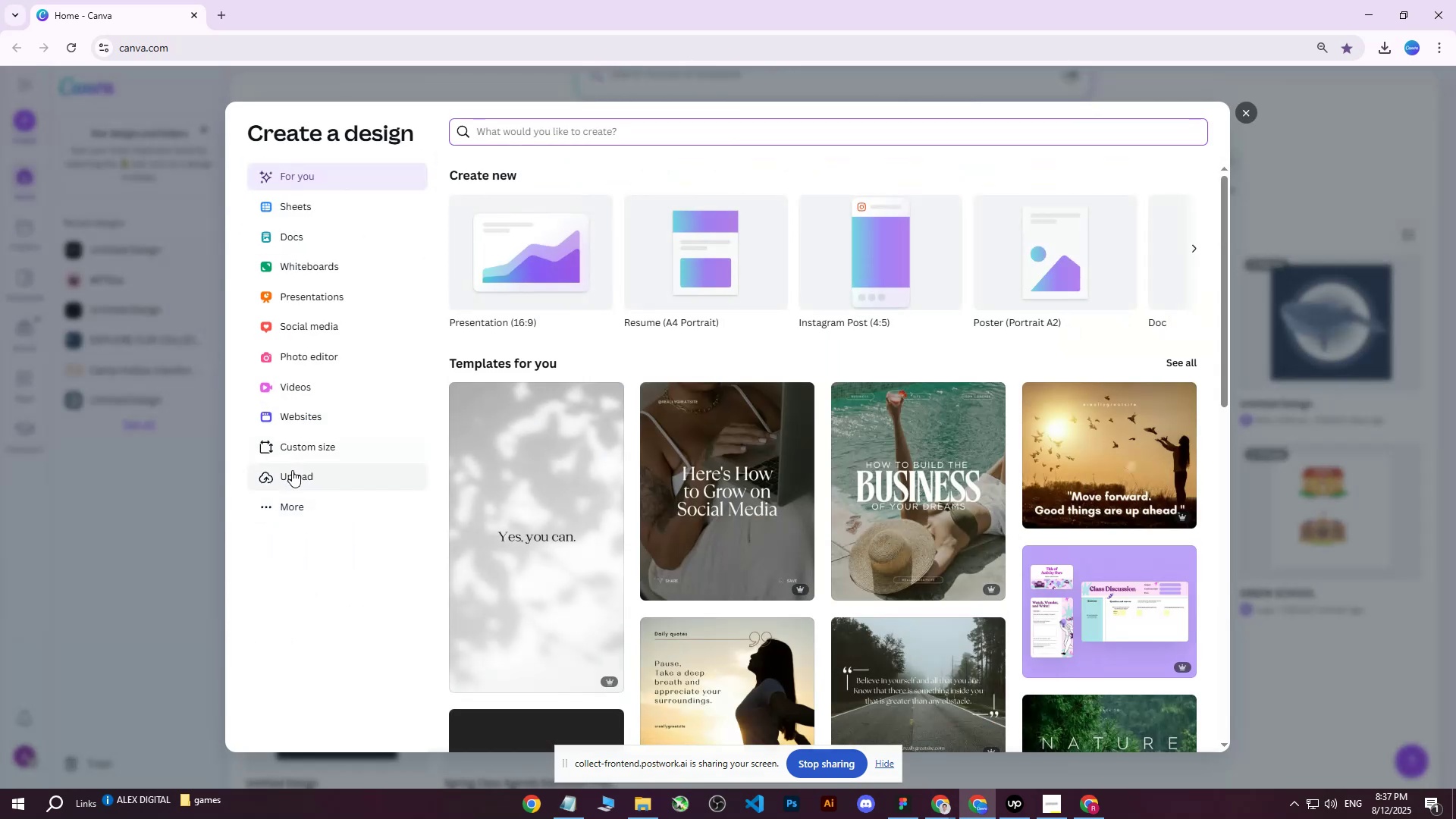 
left_click([312, 443])
 